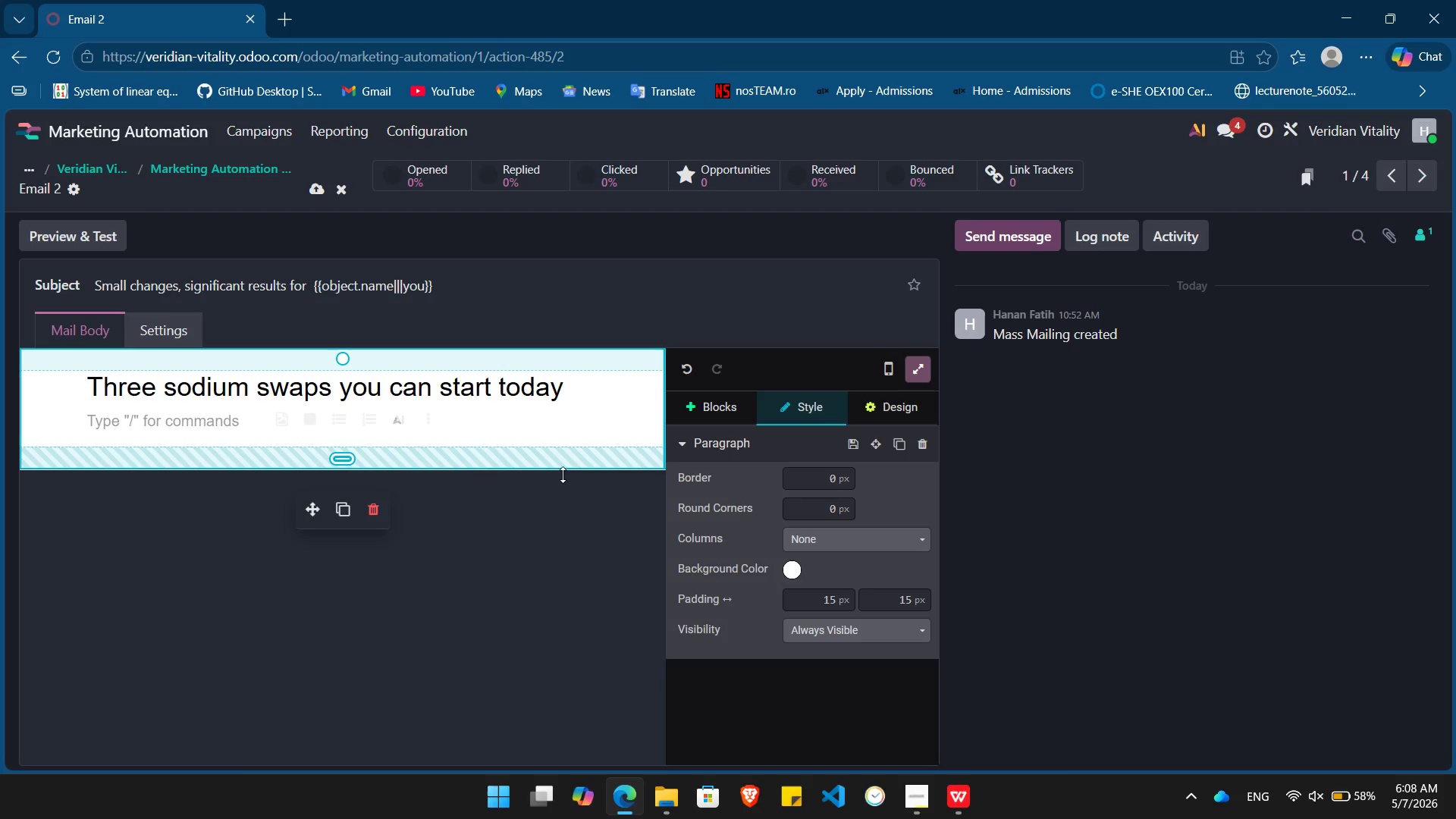 
wait(5.23)
 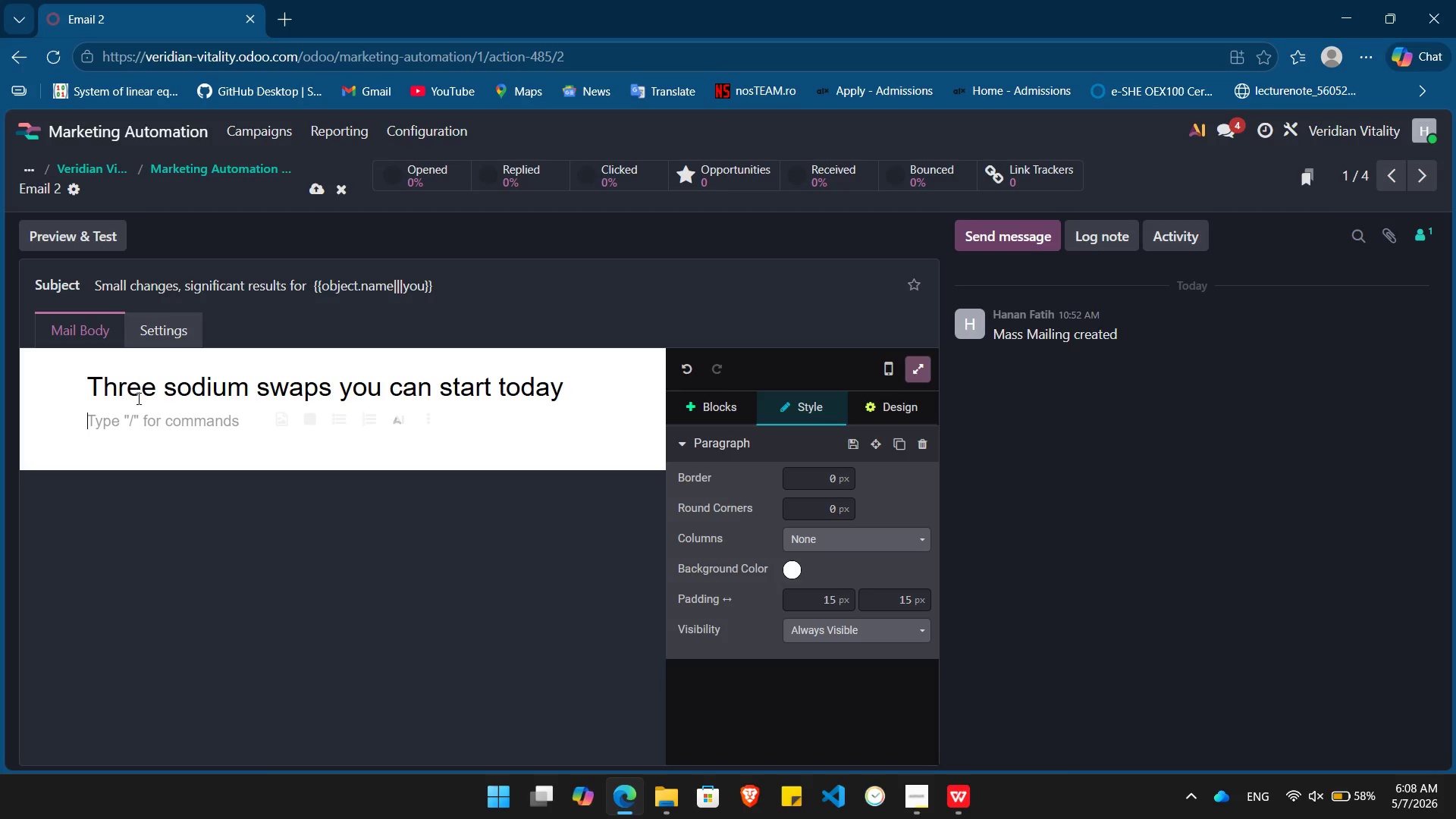 
type(Hi /)
 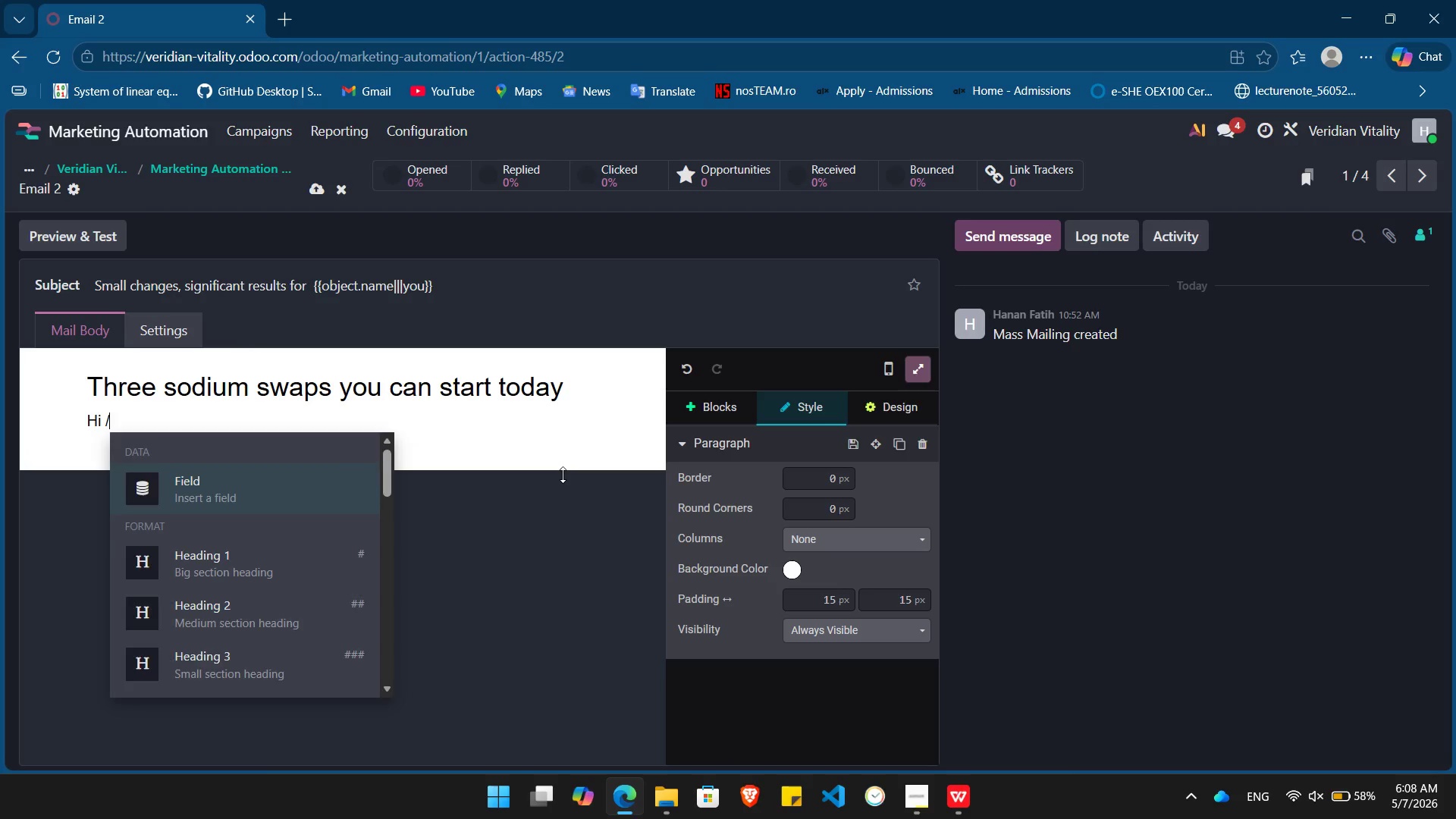 
key(Enter)
 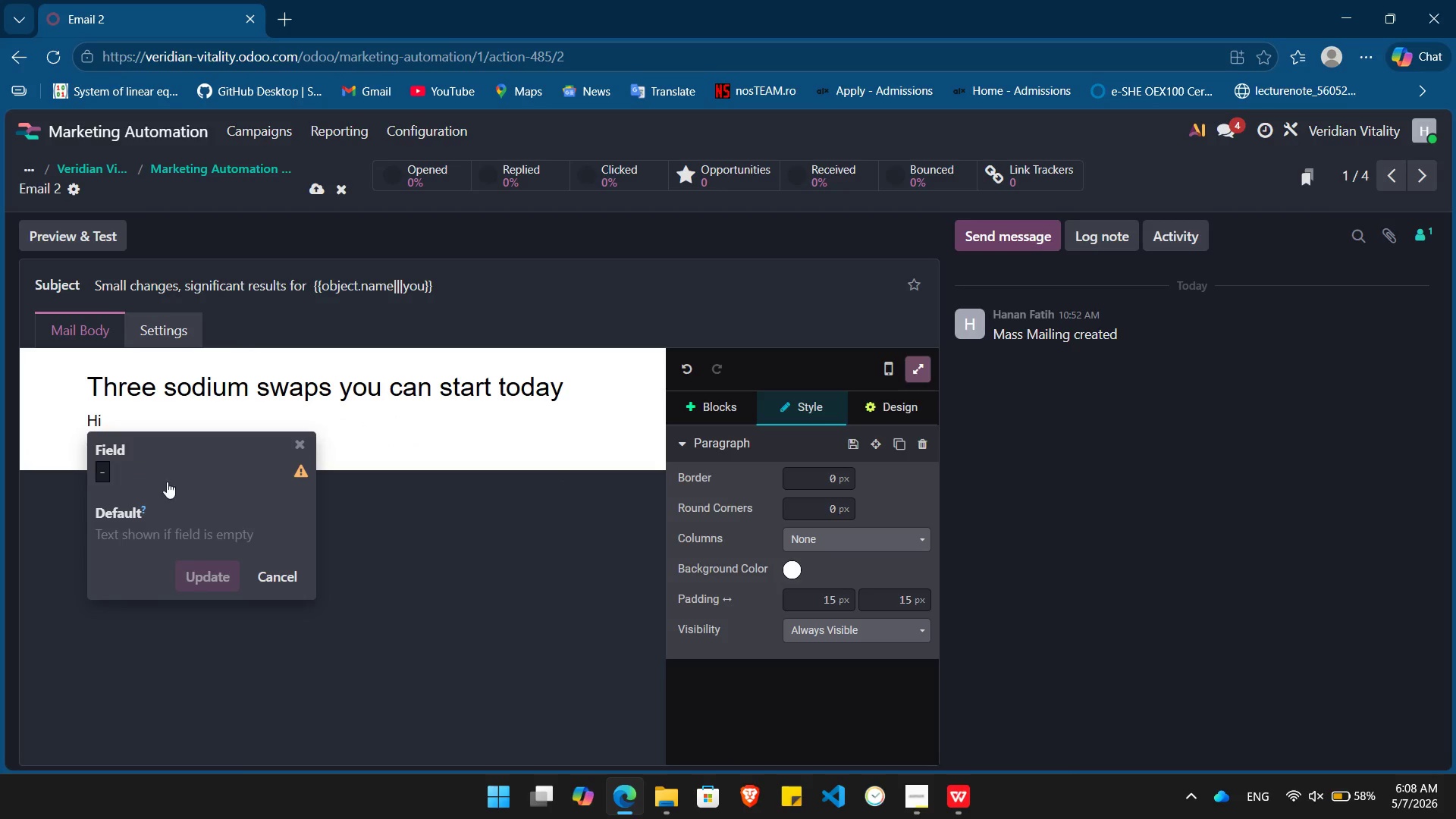 
left_click([146, 482])
 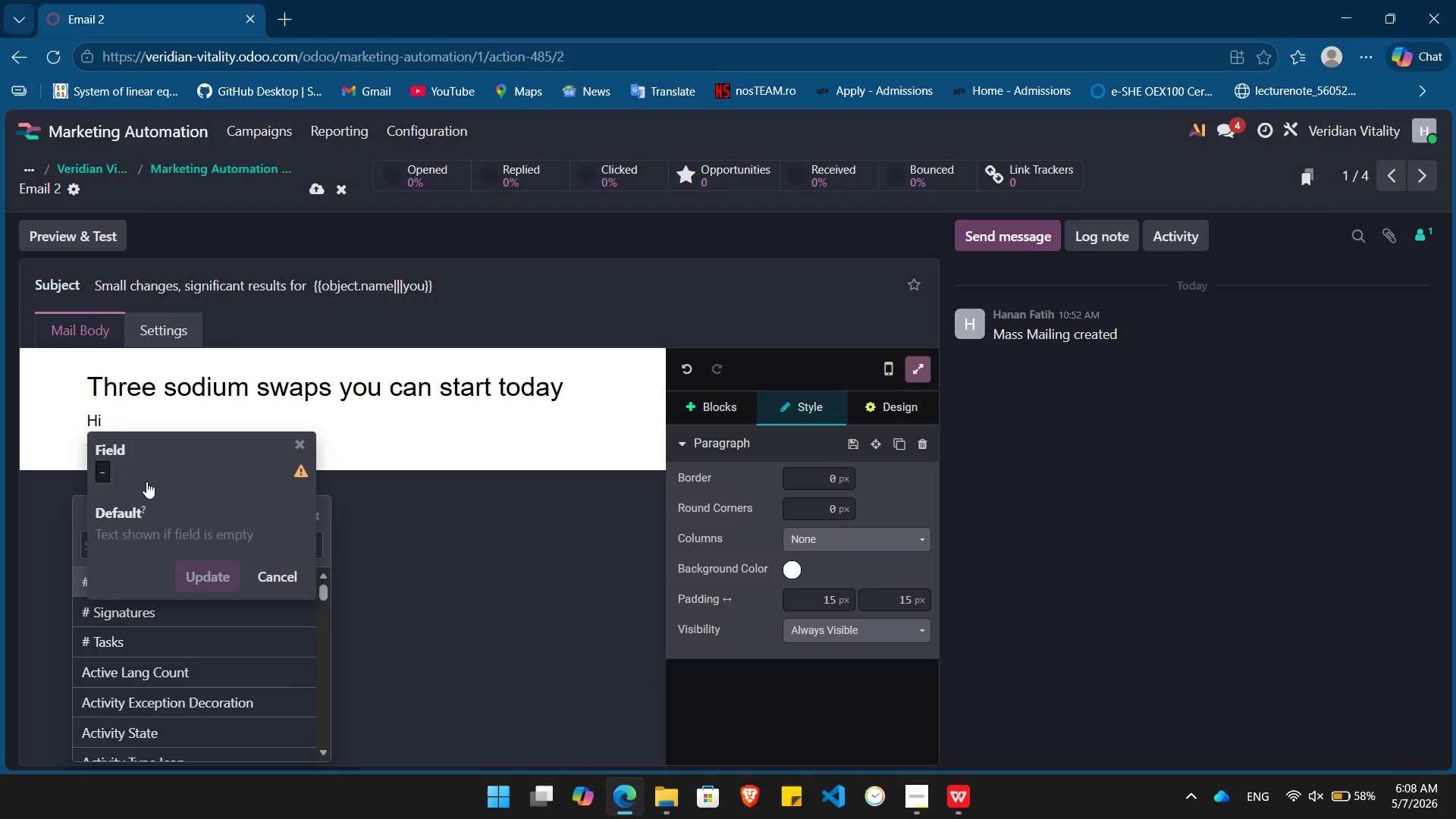 
type(objectname)
 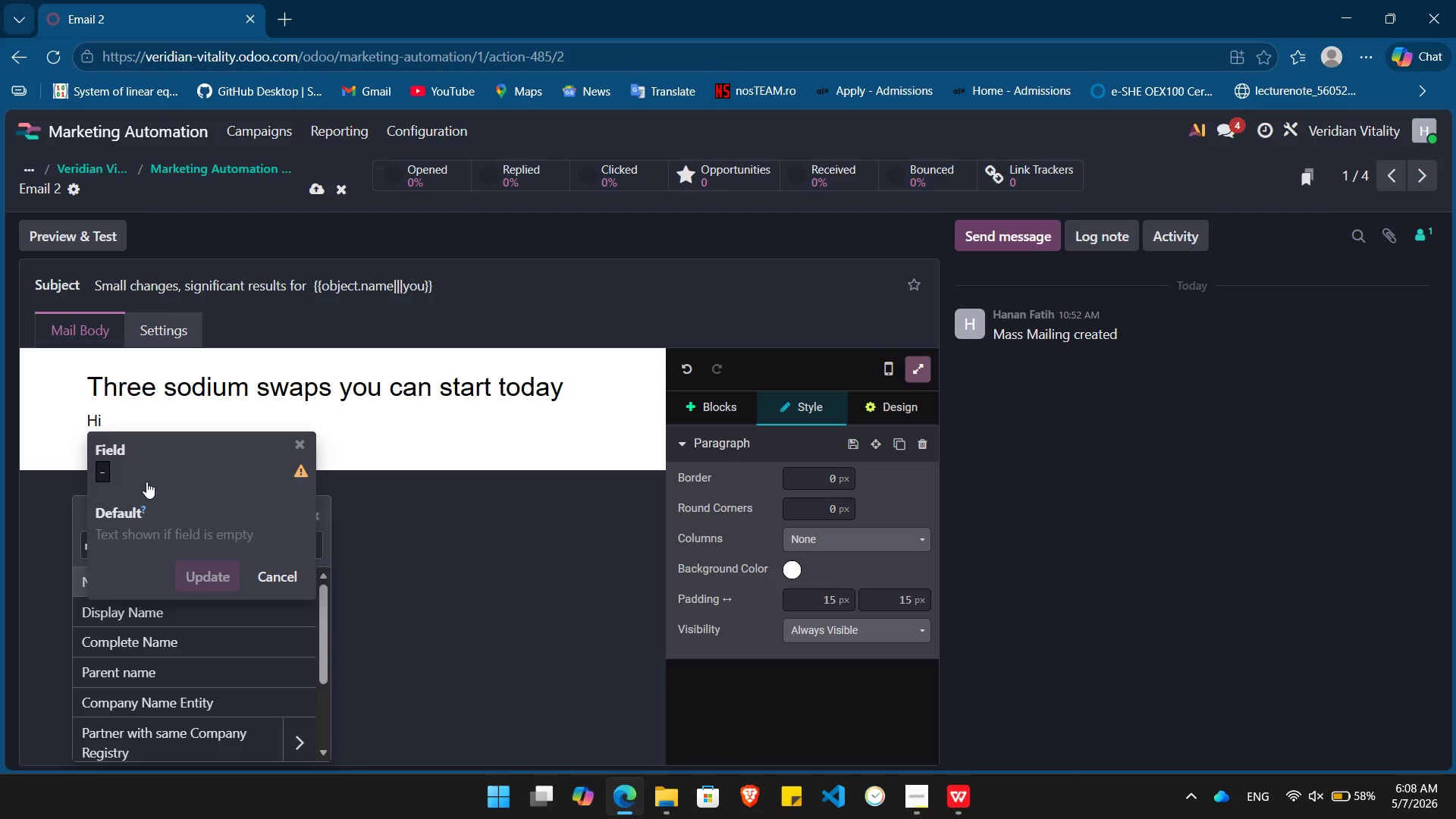 
hold_key(key=Backspace, duration=0.95)
 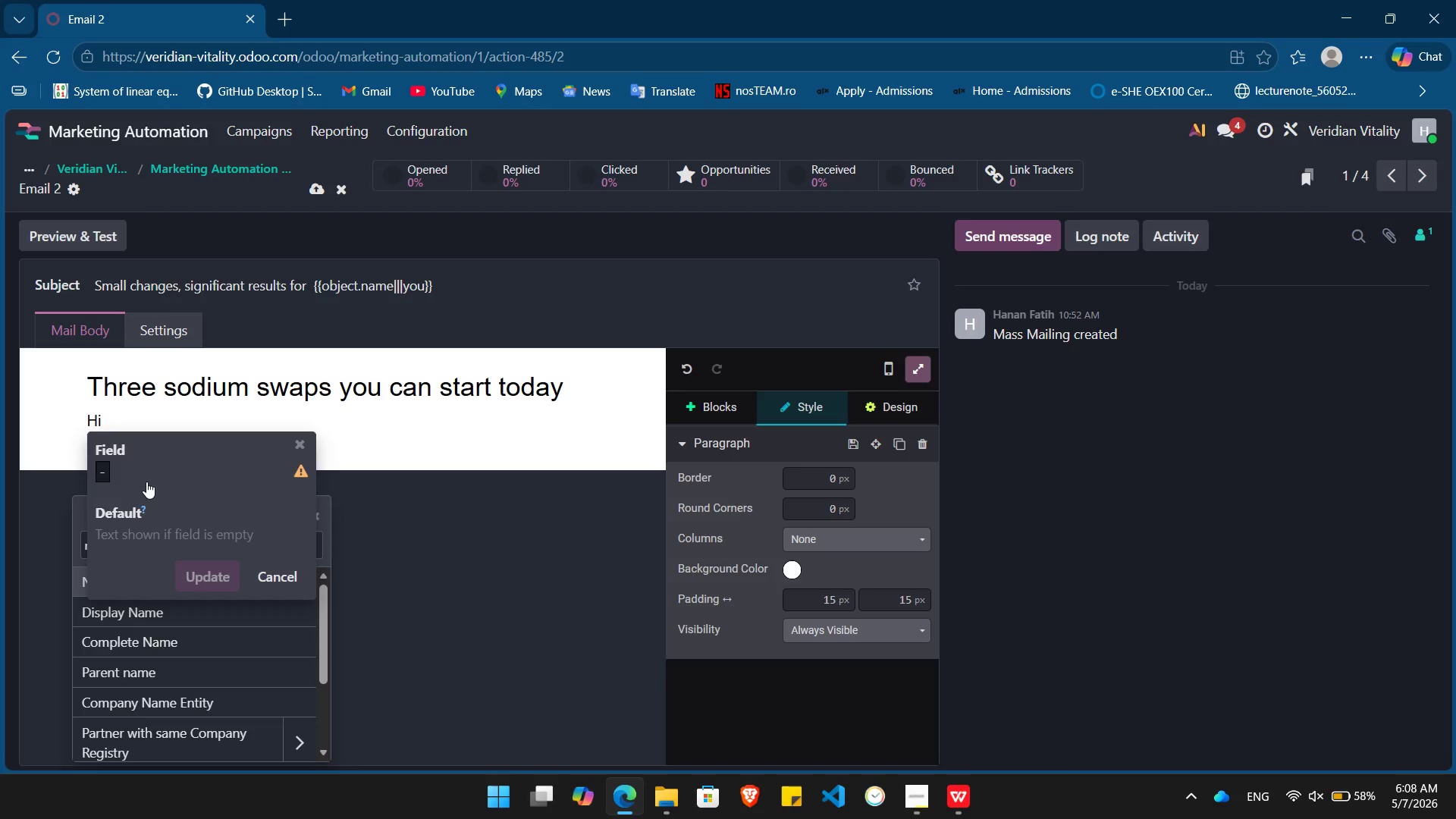 
key(Enter)
 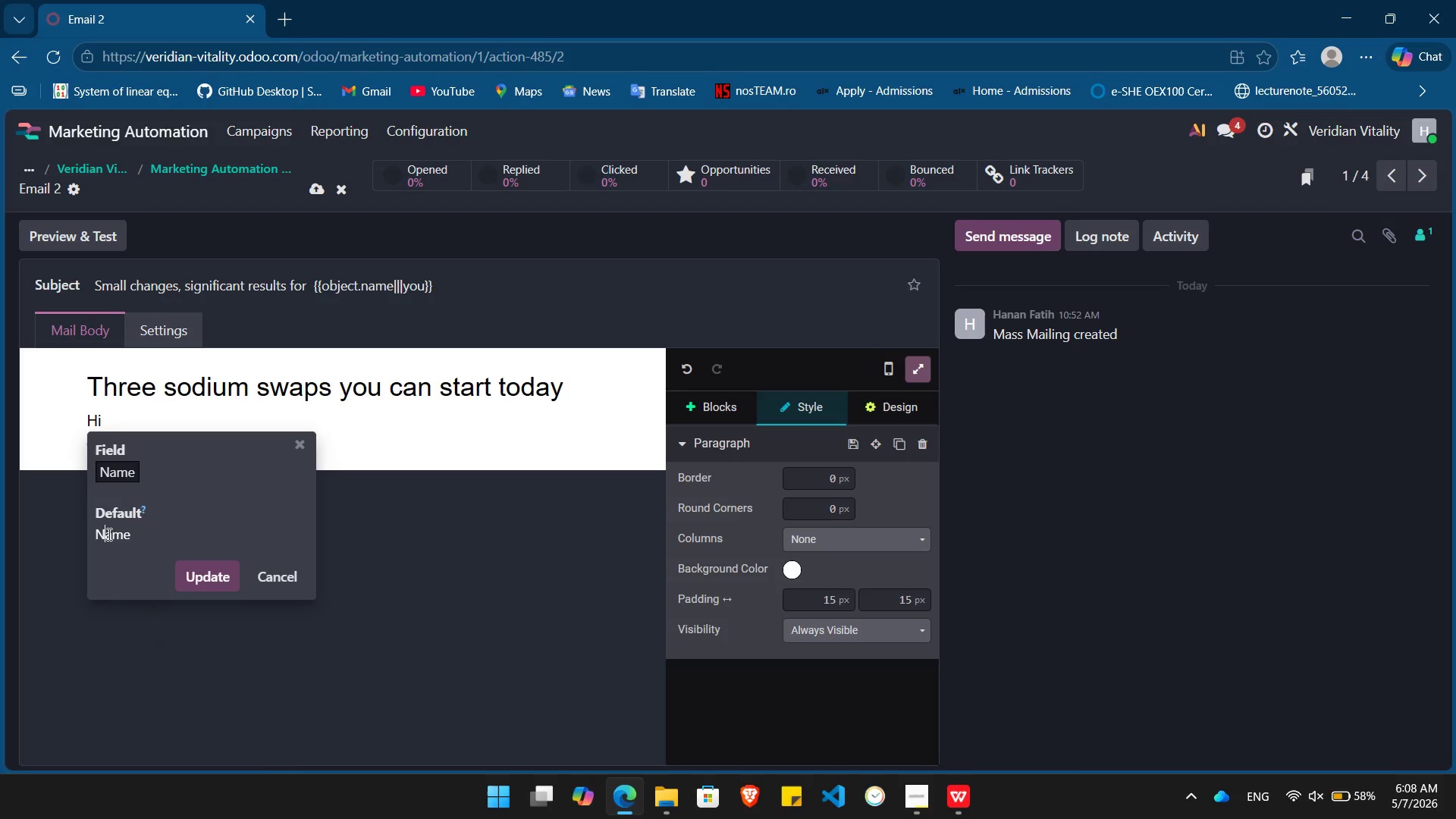 
double_click([108, 534])
 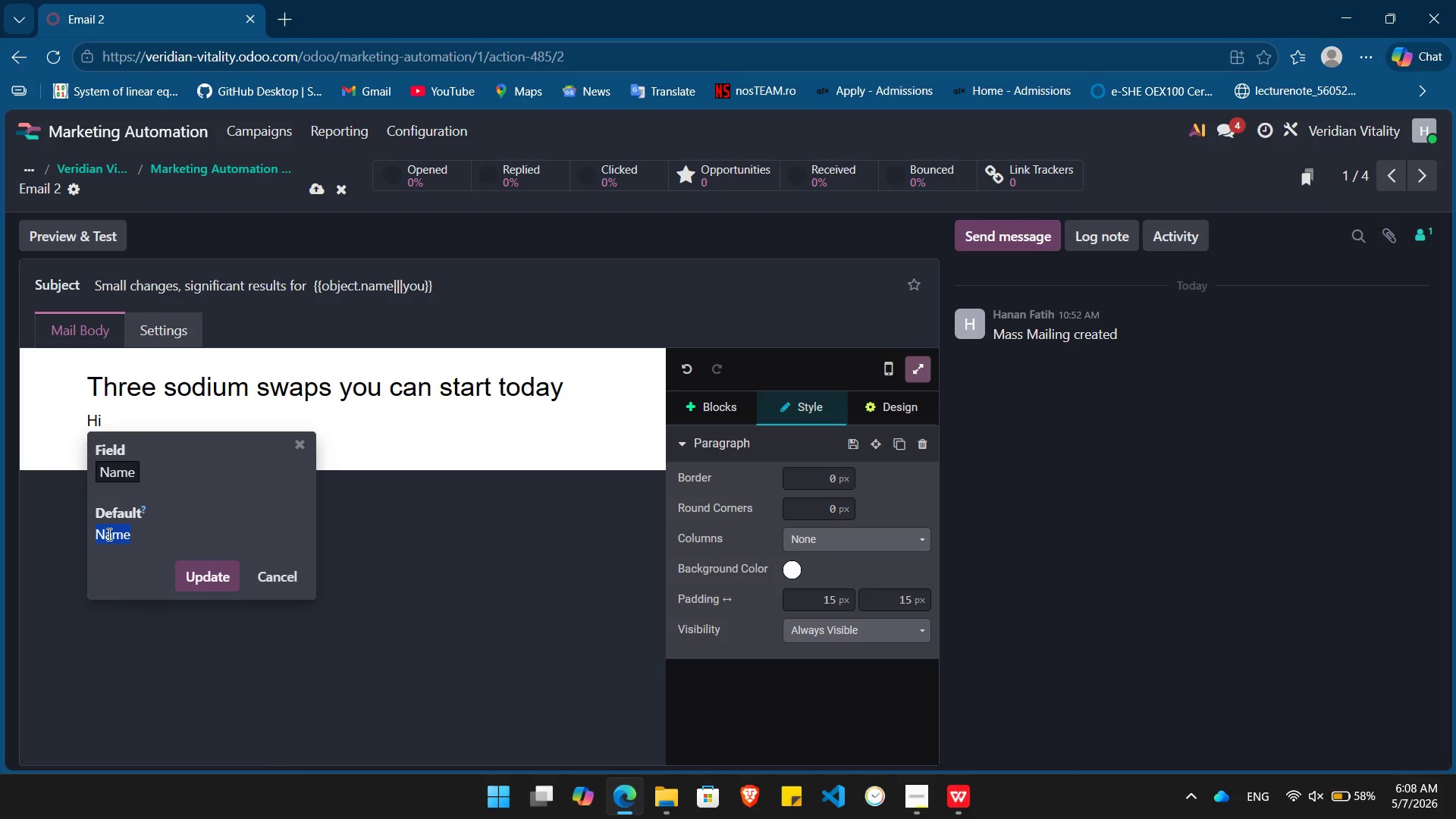 
key(Shift+BracketLeft)
 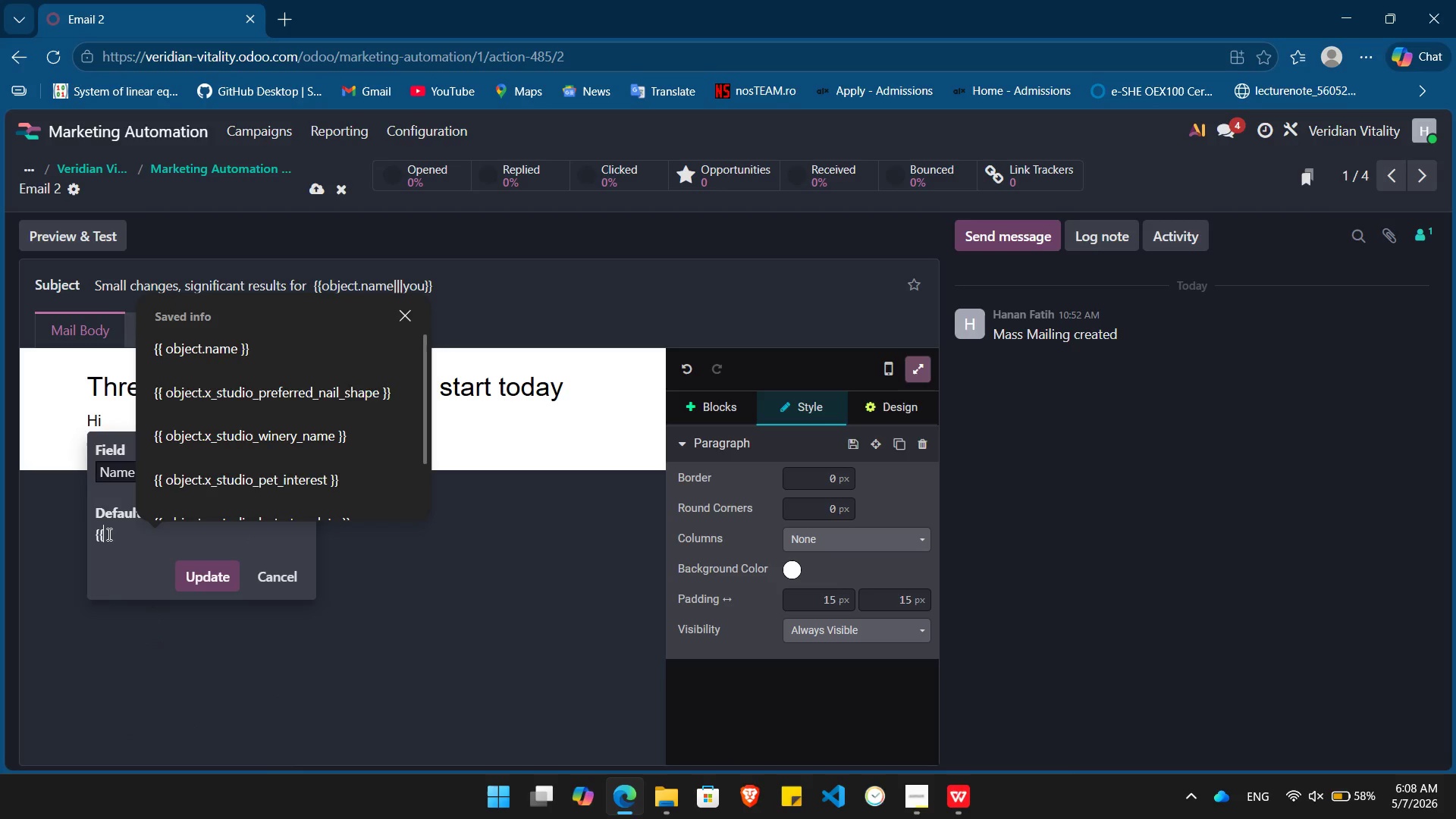 
key(Shift+BracketLeft)
 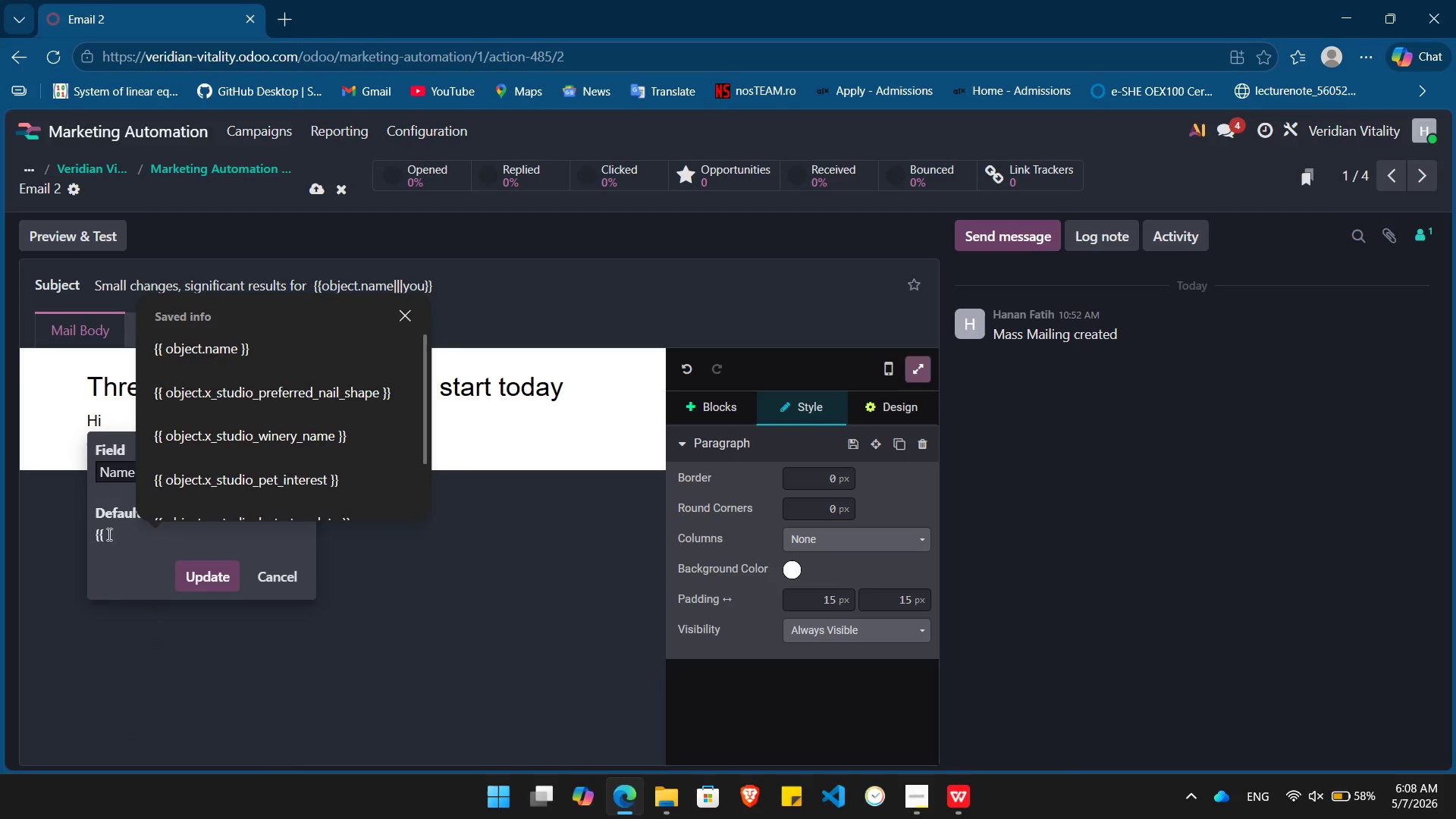 
key(ArrowDown)
 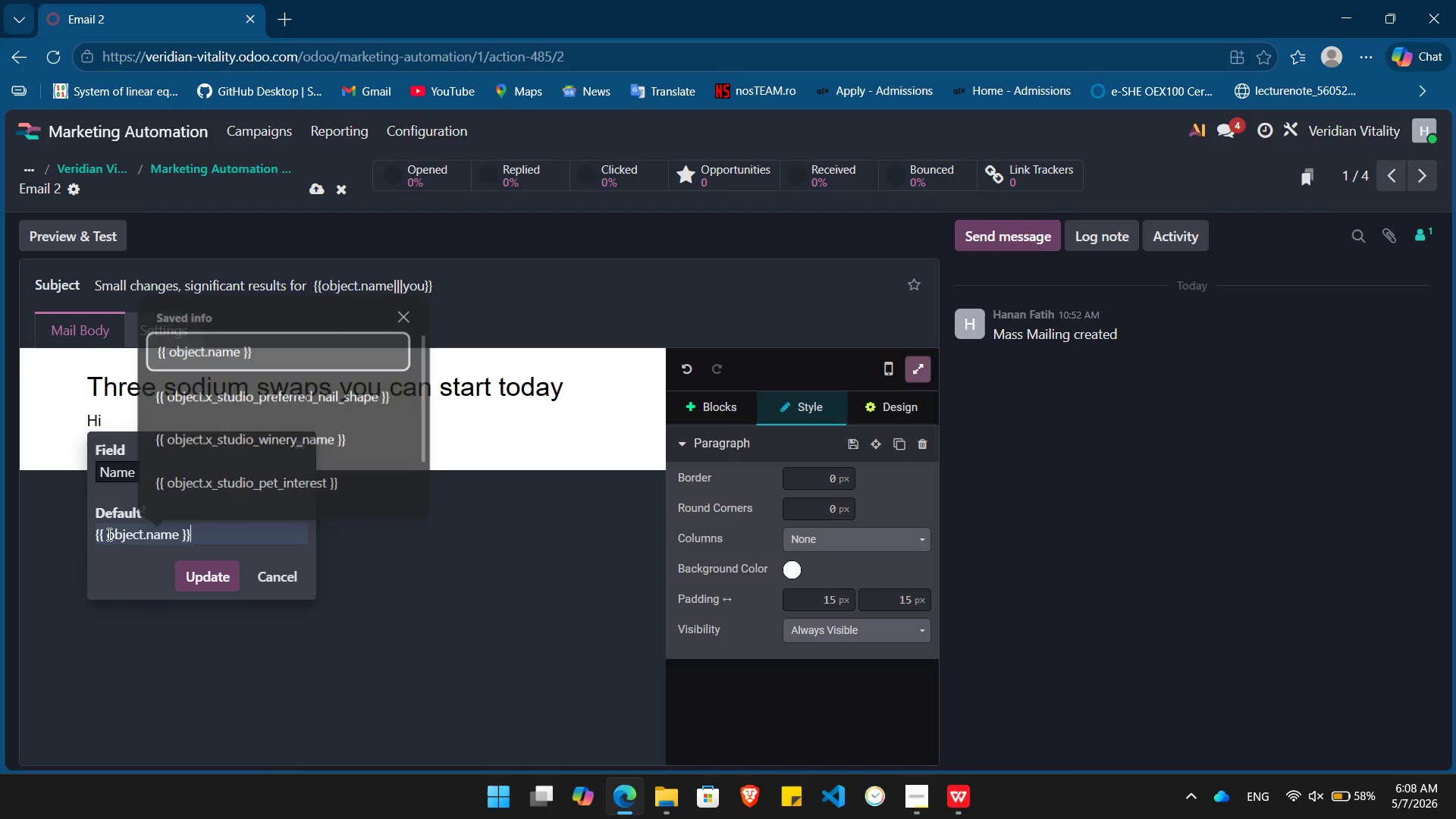 
key(Enter)
 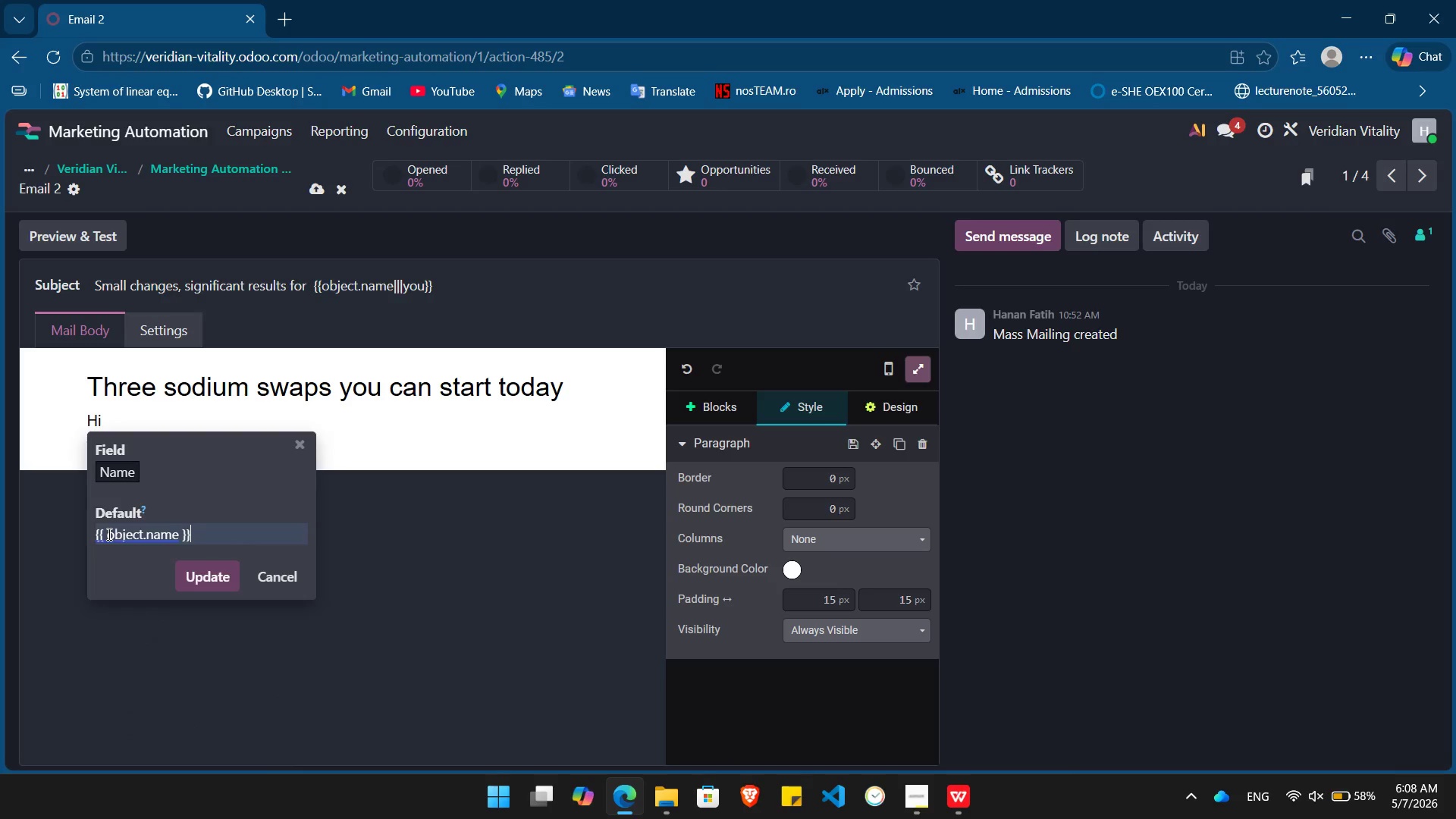 
key(Enter)
 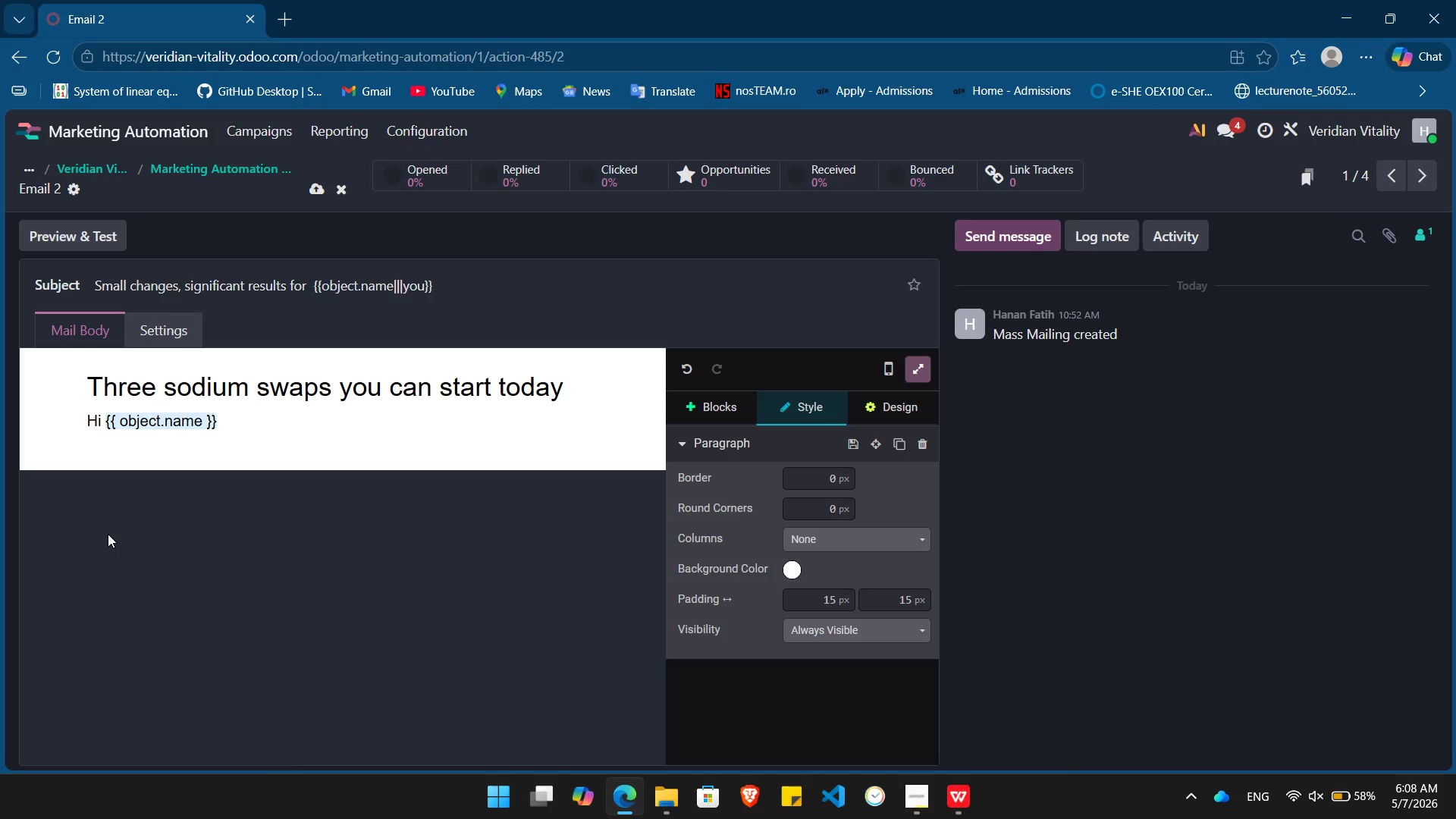 
key(Comma)
 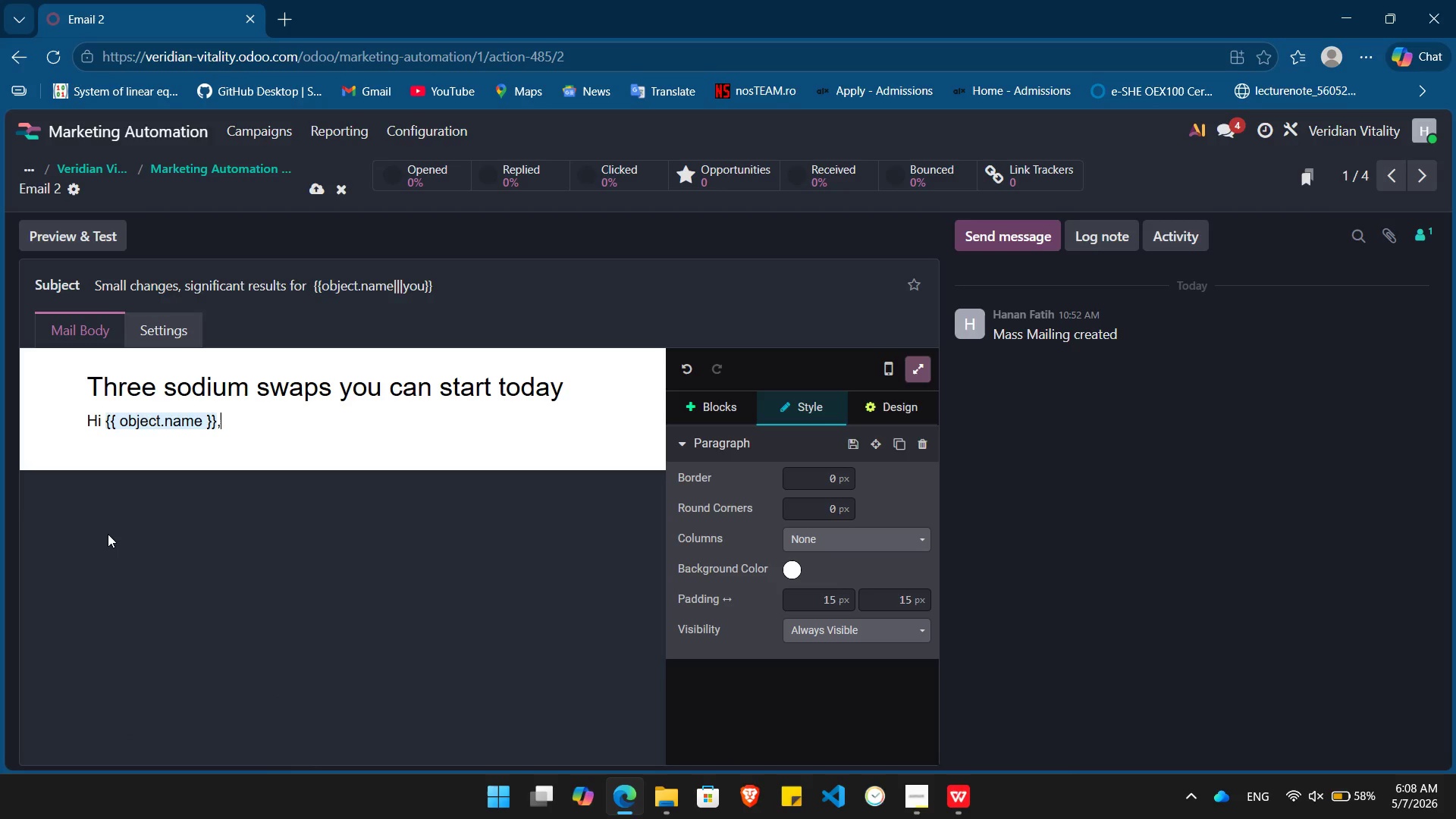 
key(Enter)
 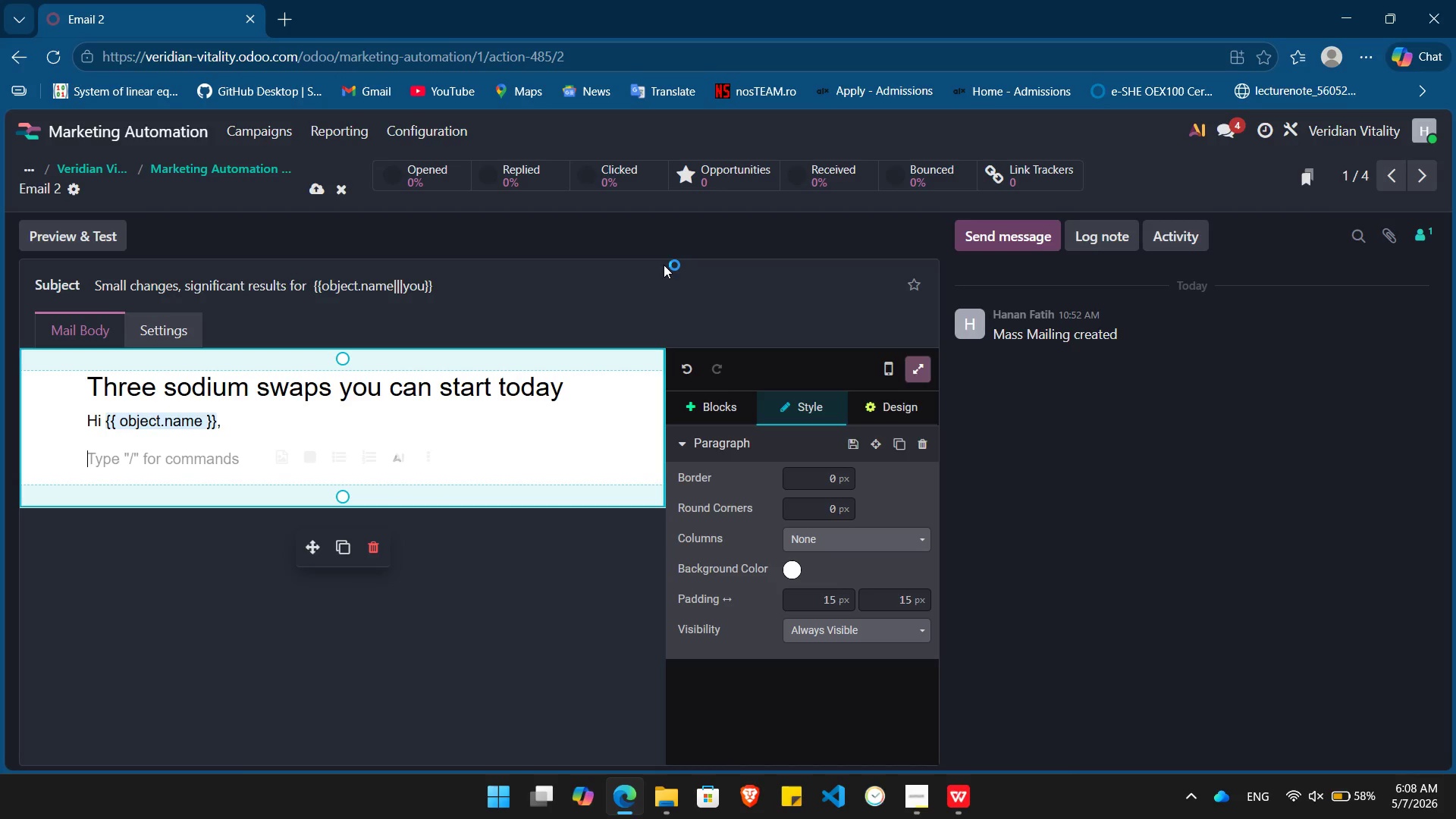 
wait(5.81)
 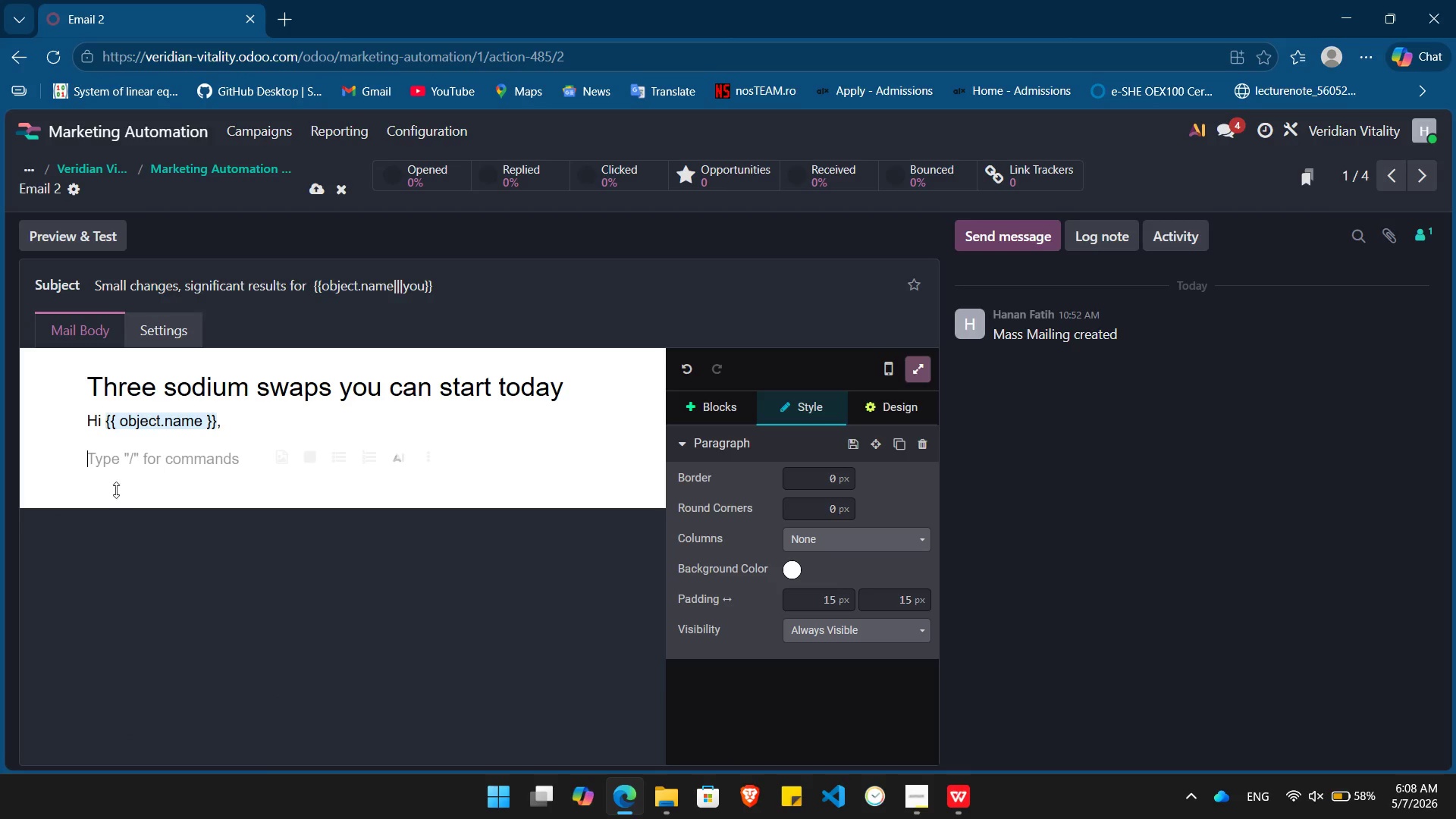 
left_click([235, 172])
 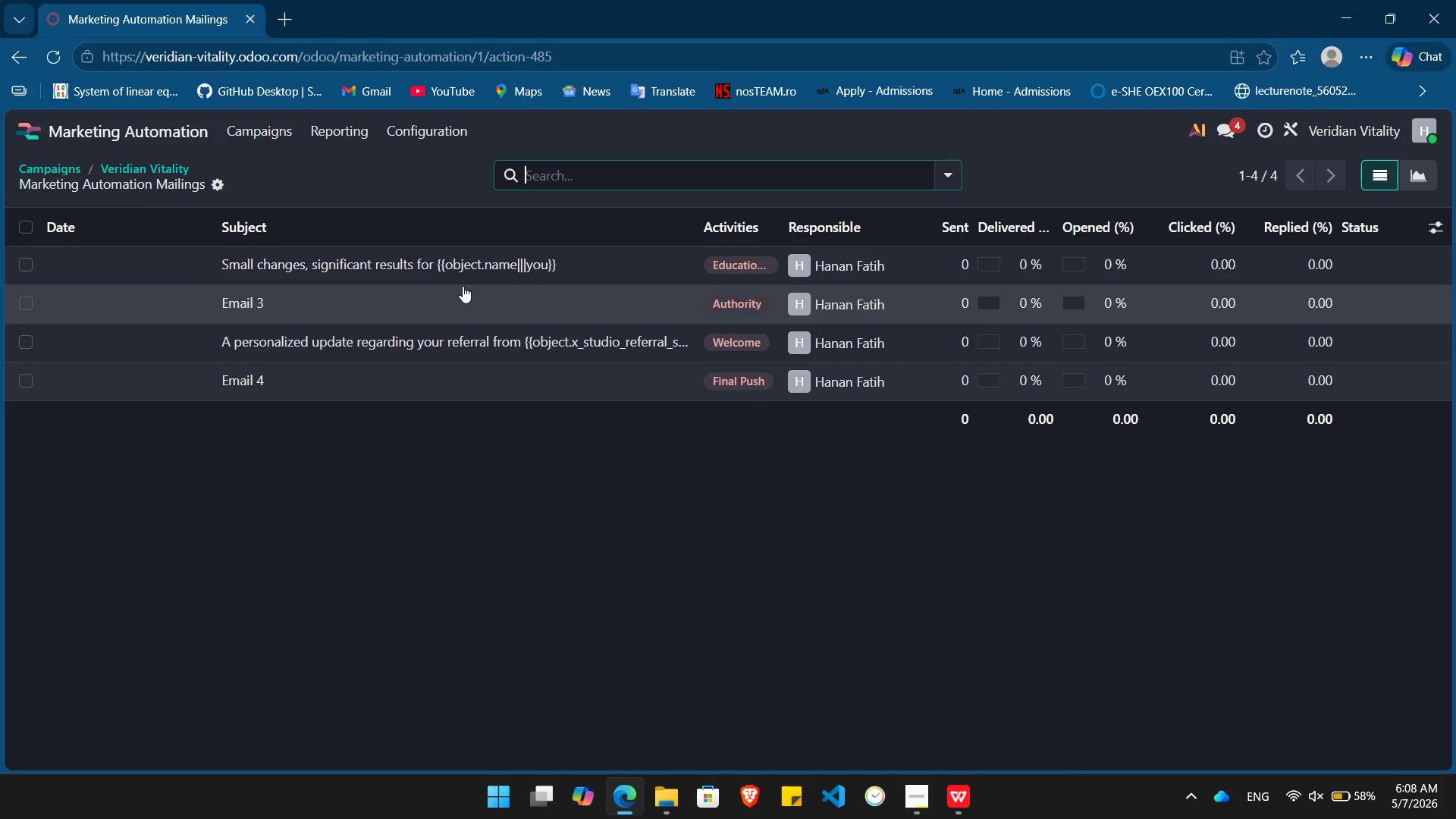 
left_click([431, 352])
 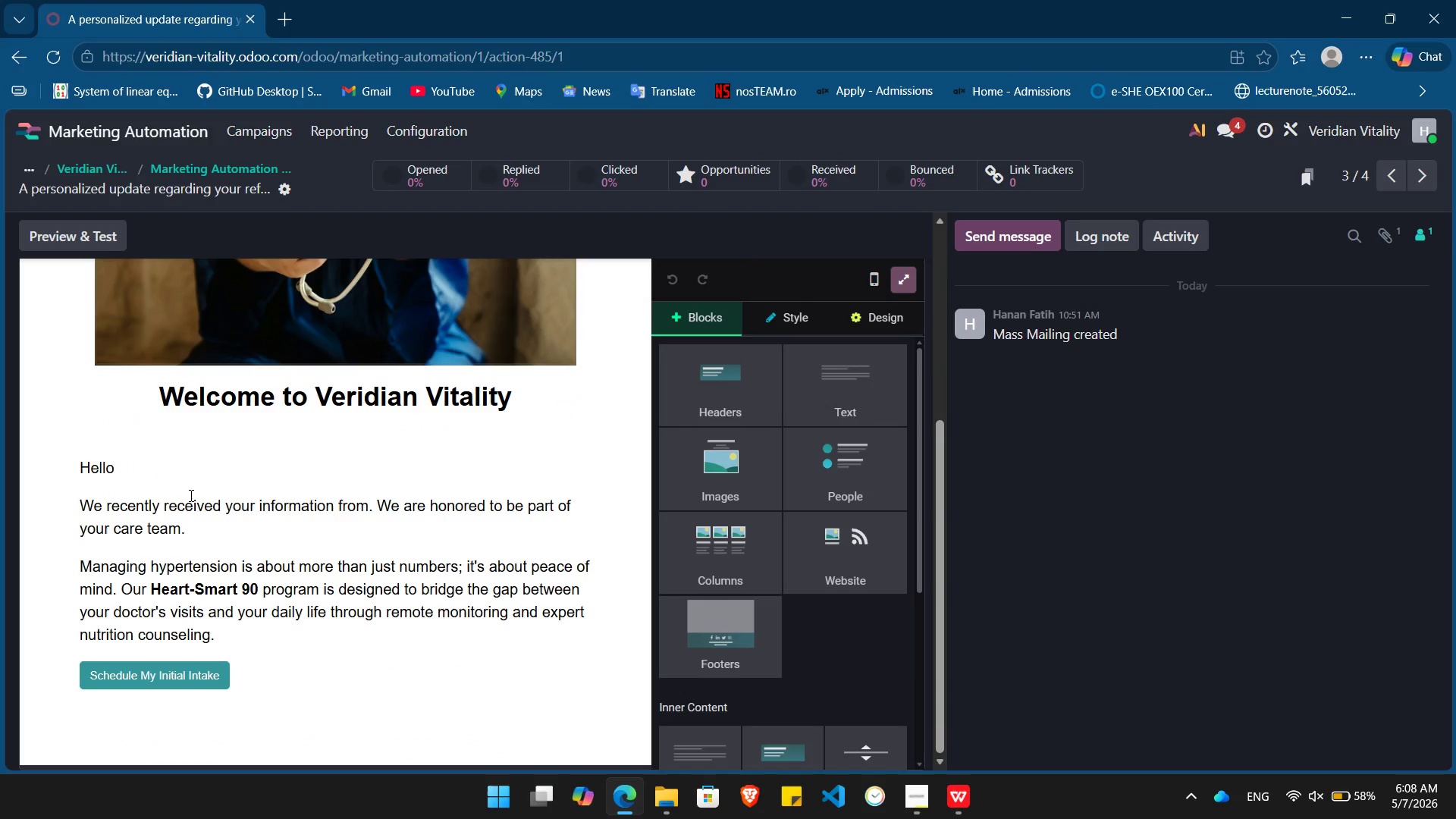 
left_click([141, 481])
 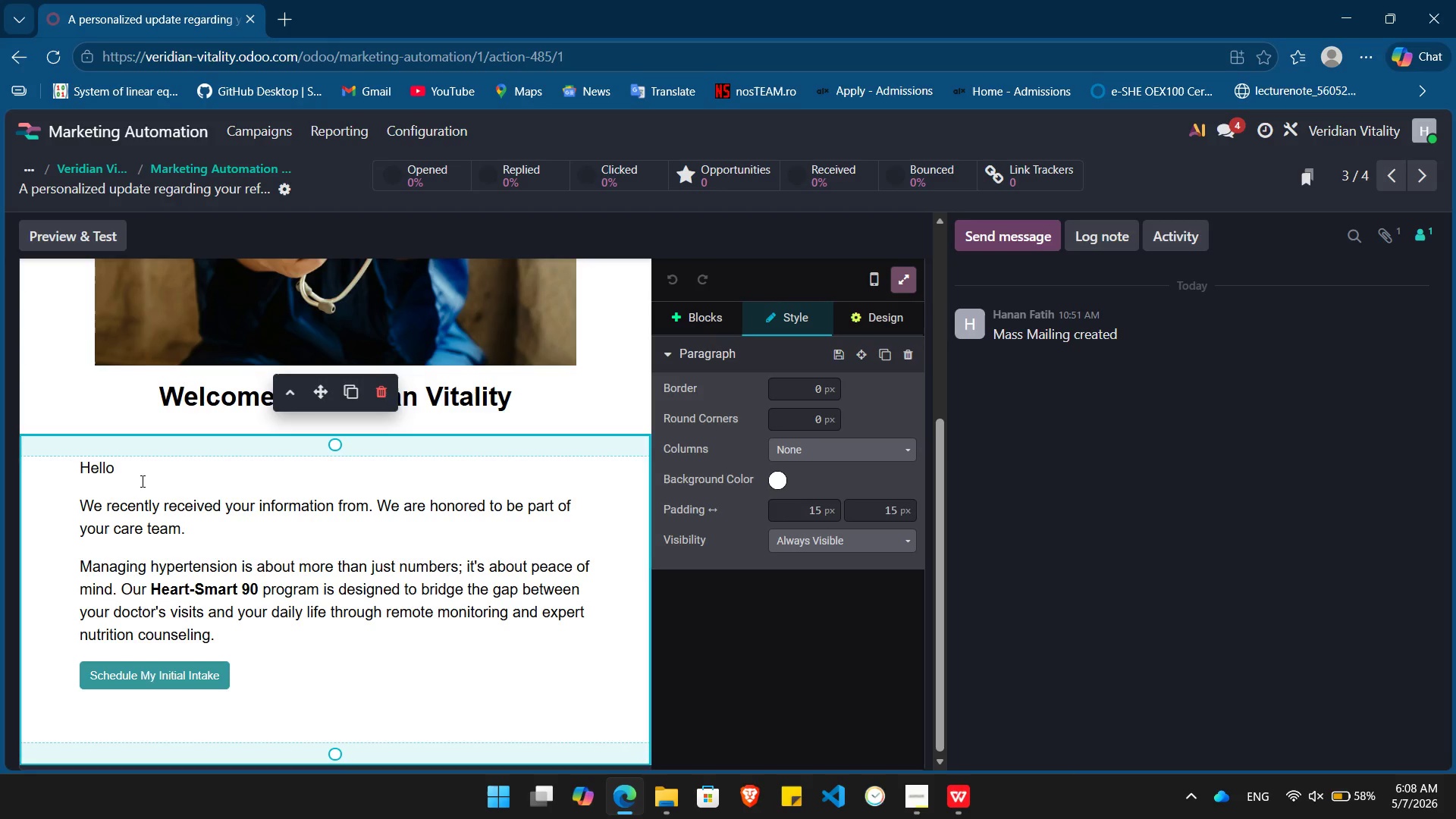 
key(ArrowUp)
 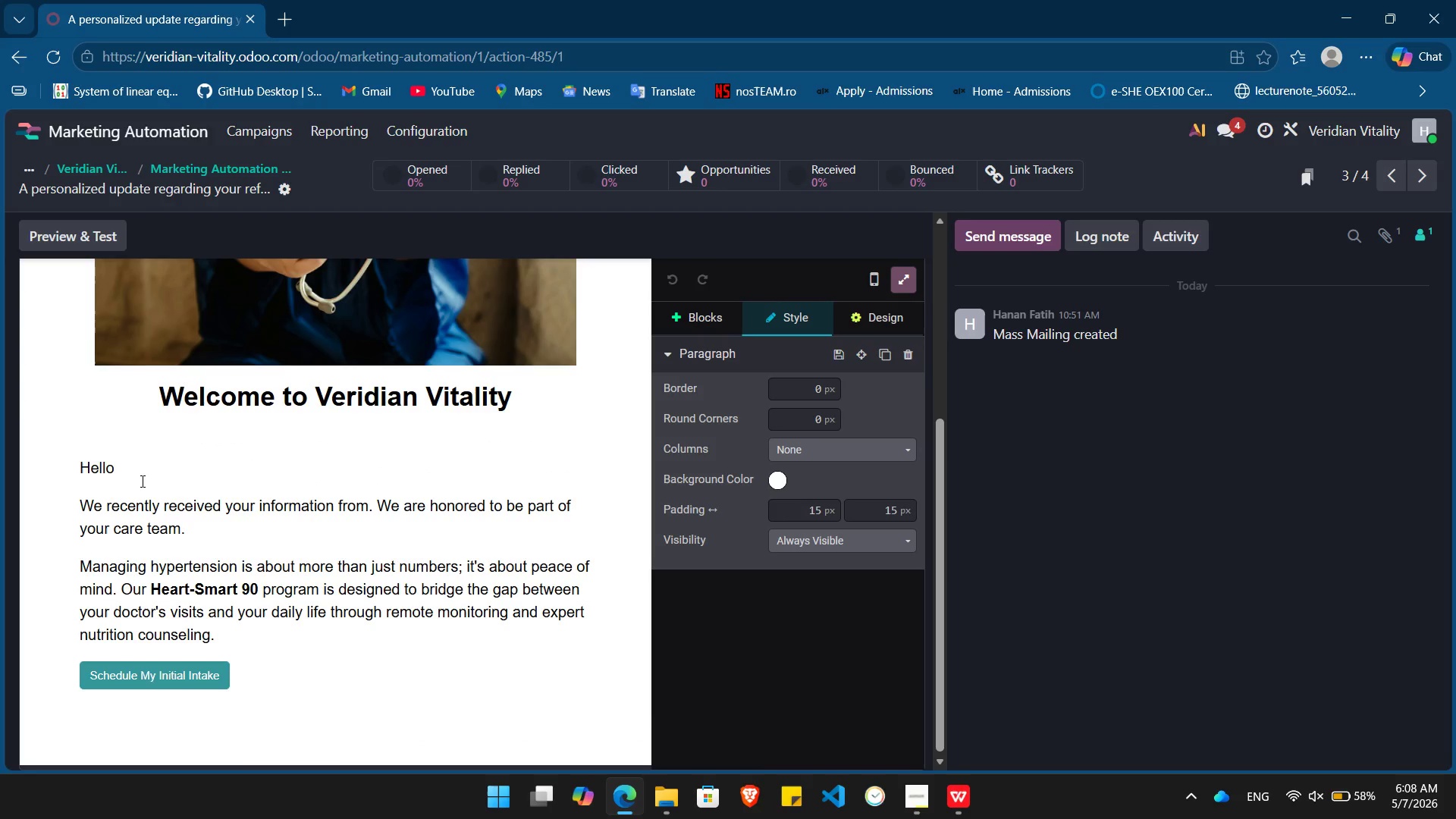 
key(Slash)
 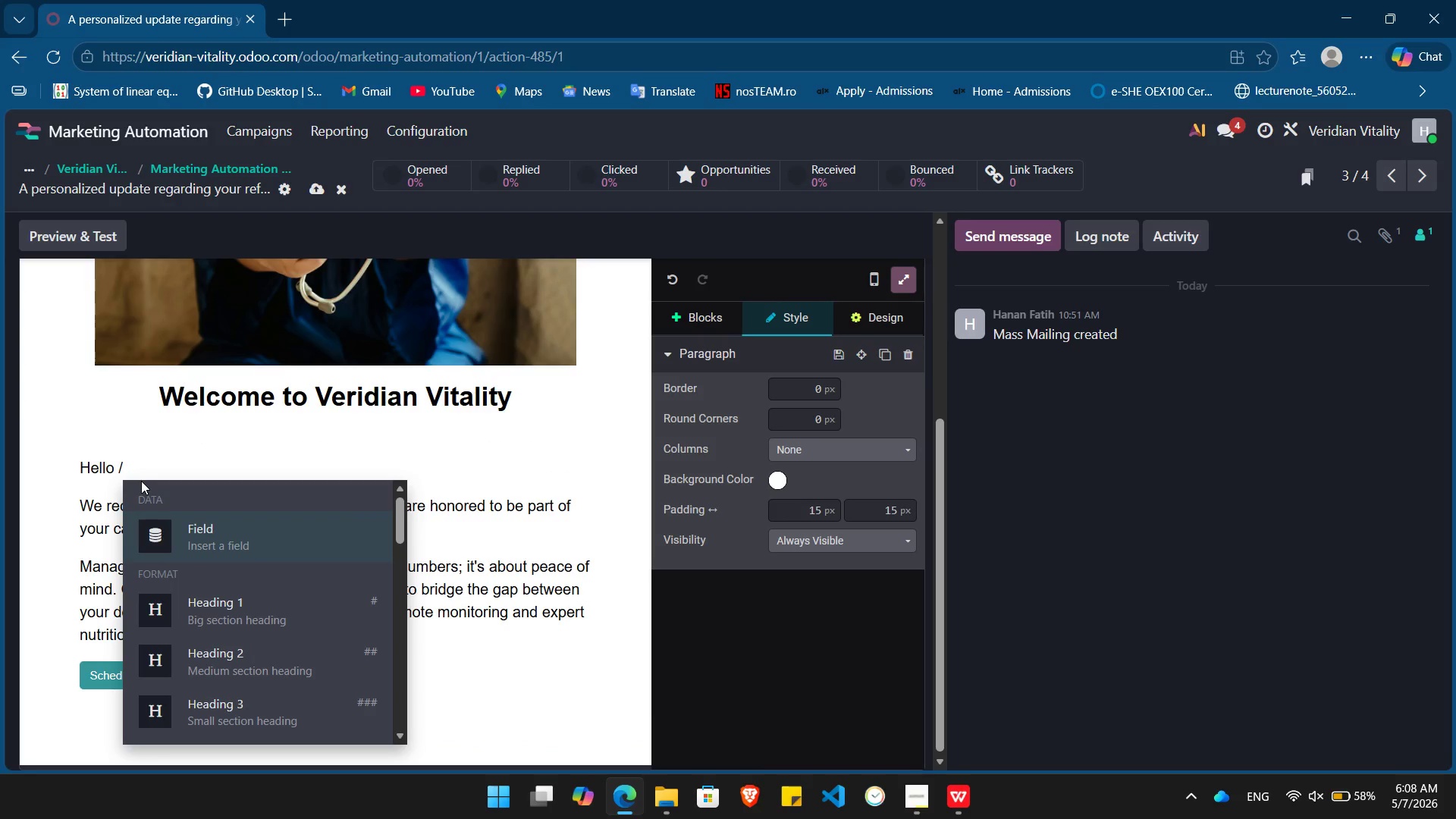 
key(Enter)
 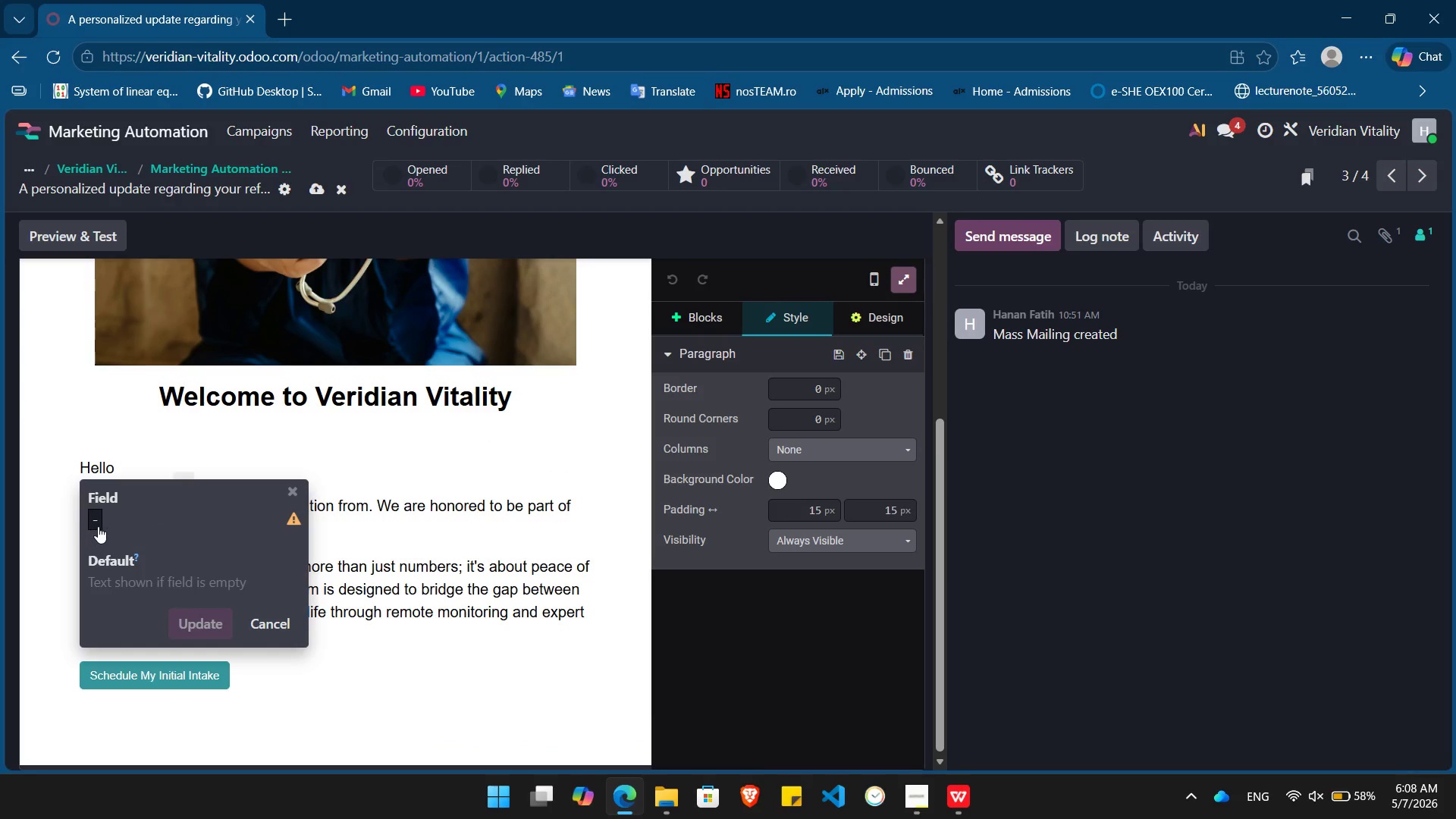 
left_click([101, 526])
 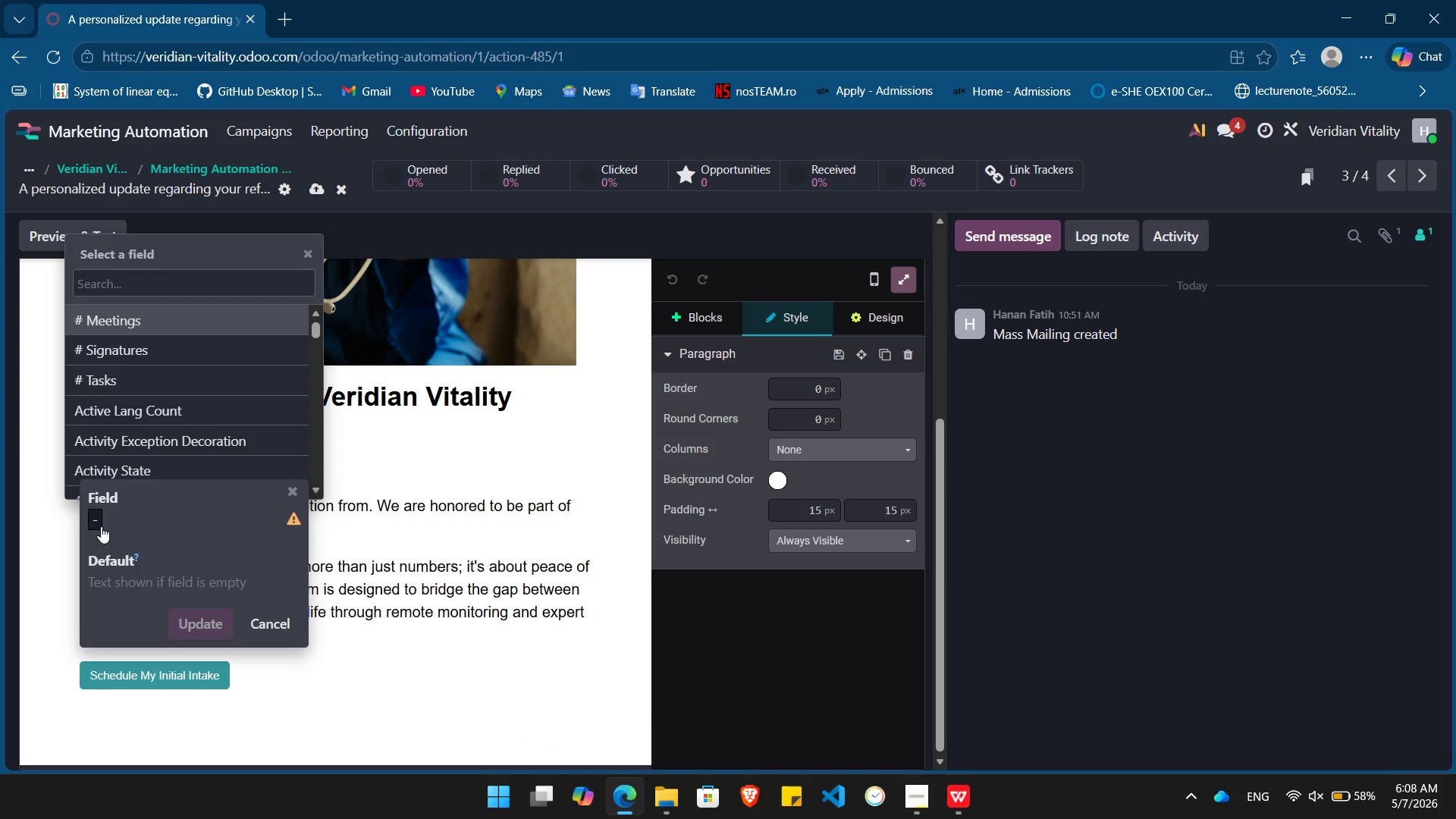 
type(name)
 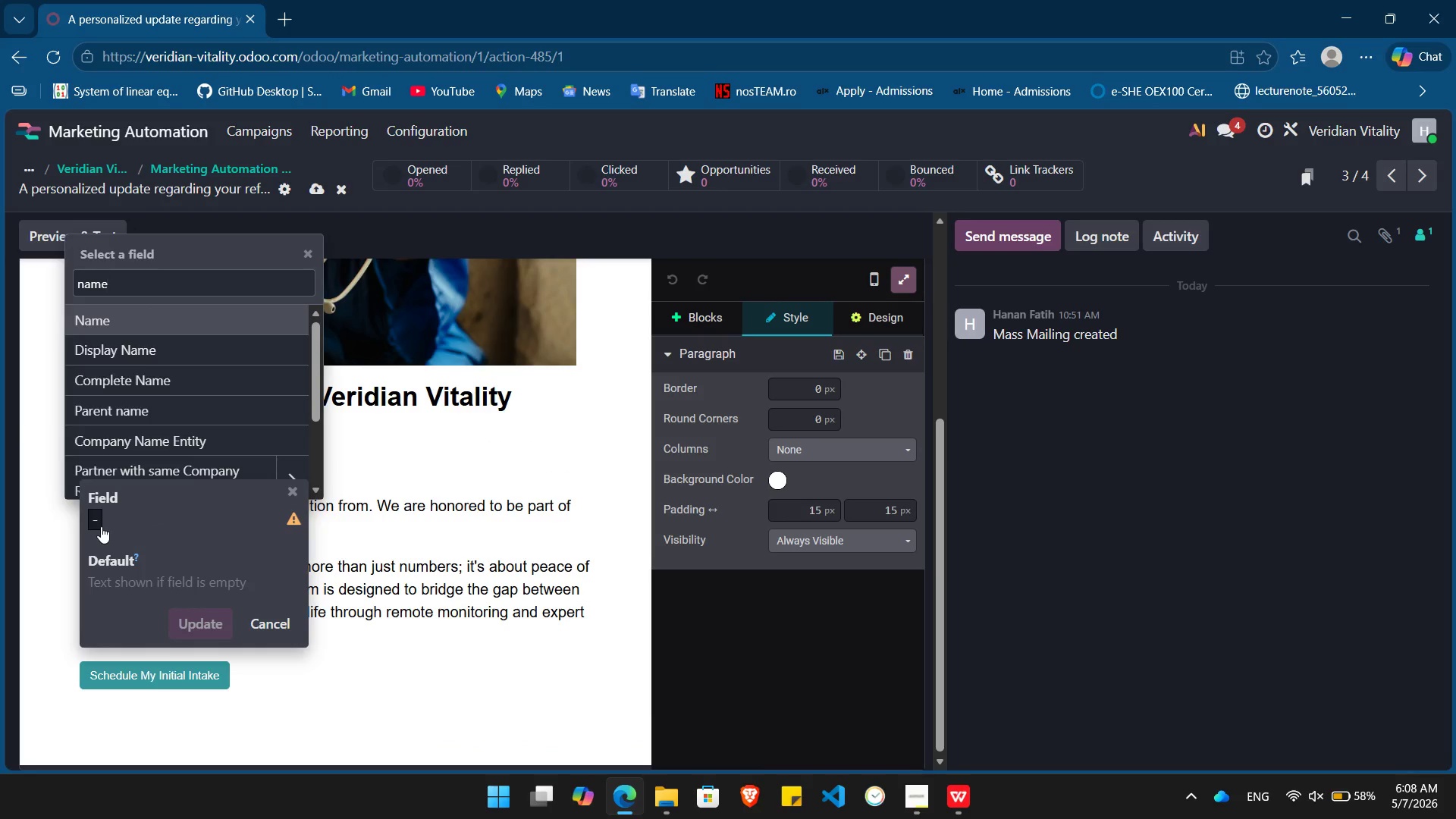 
key(Enter)
 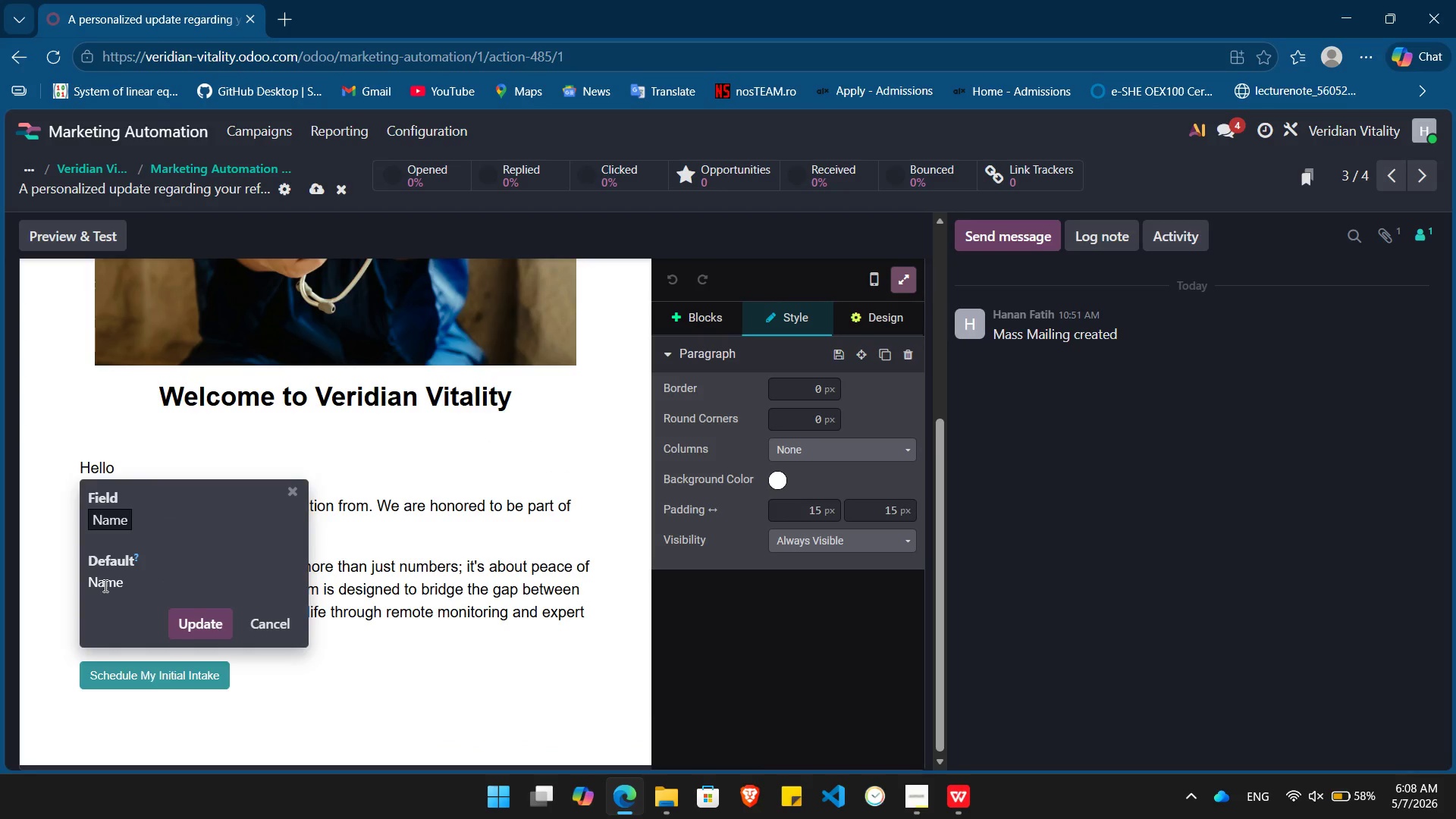 
double_click([104, 585])
 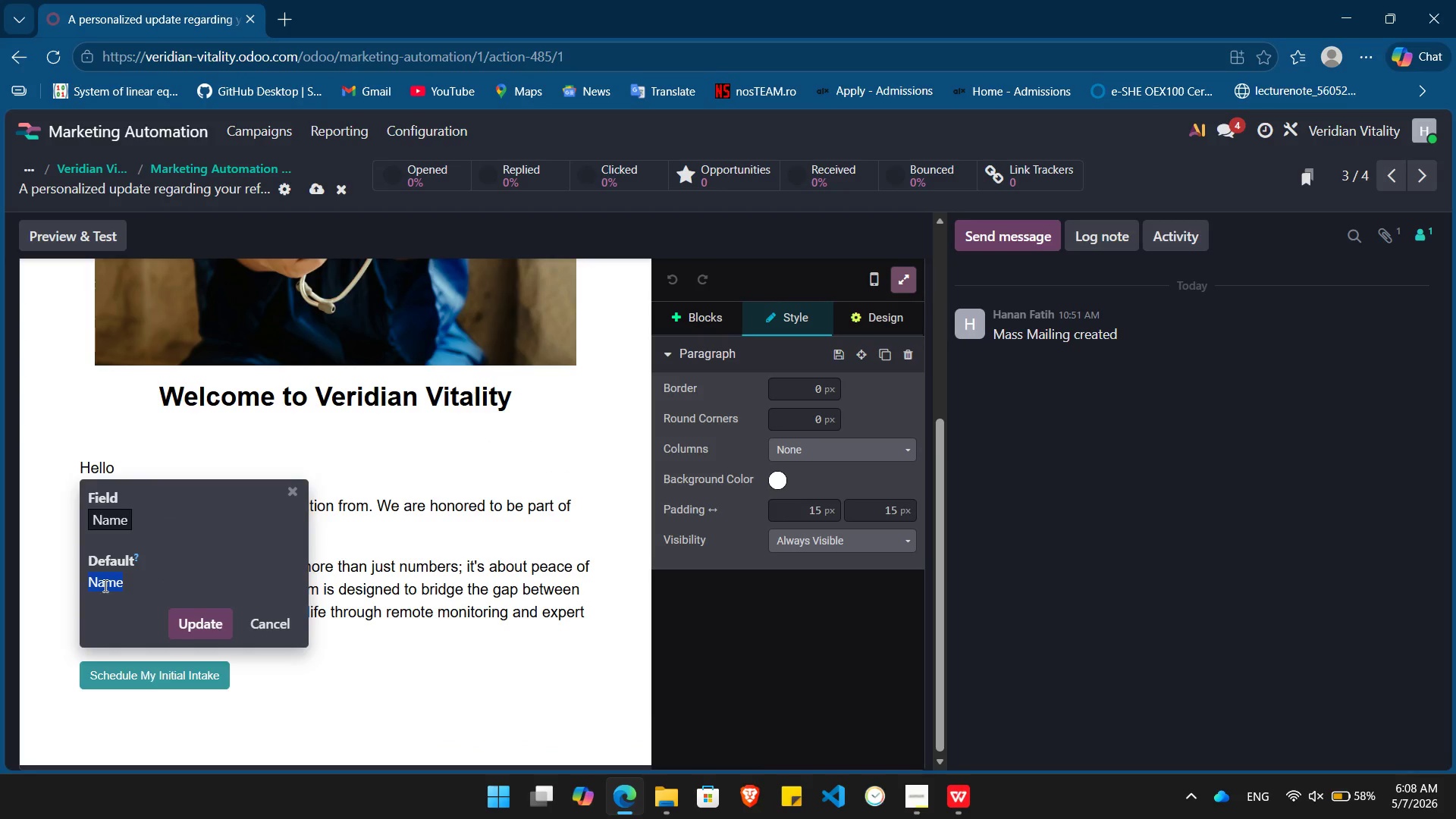 
key(Shift+BracketLeft)
 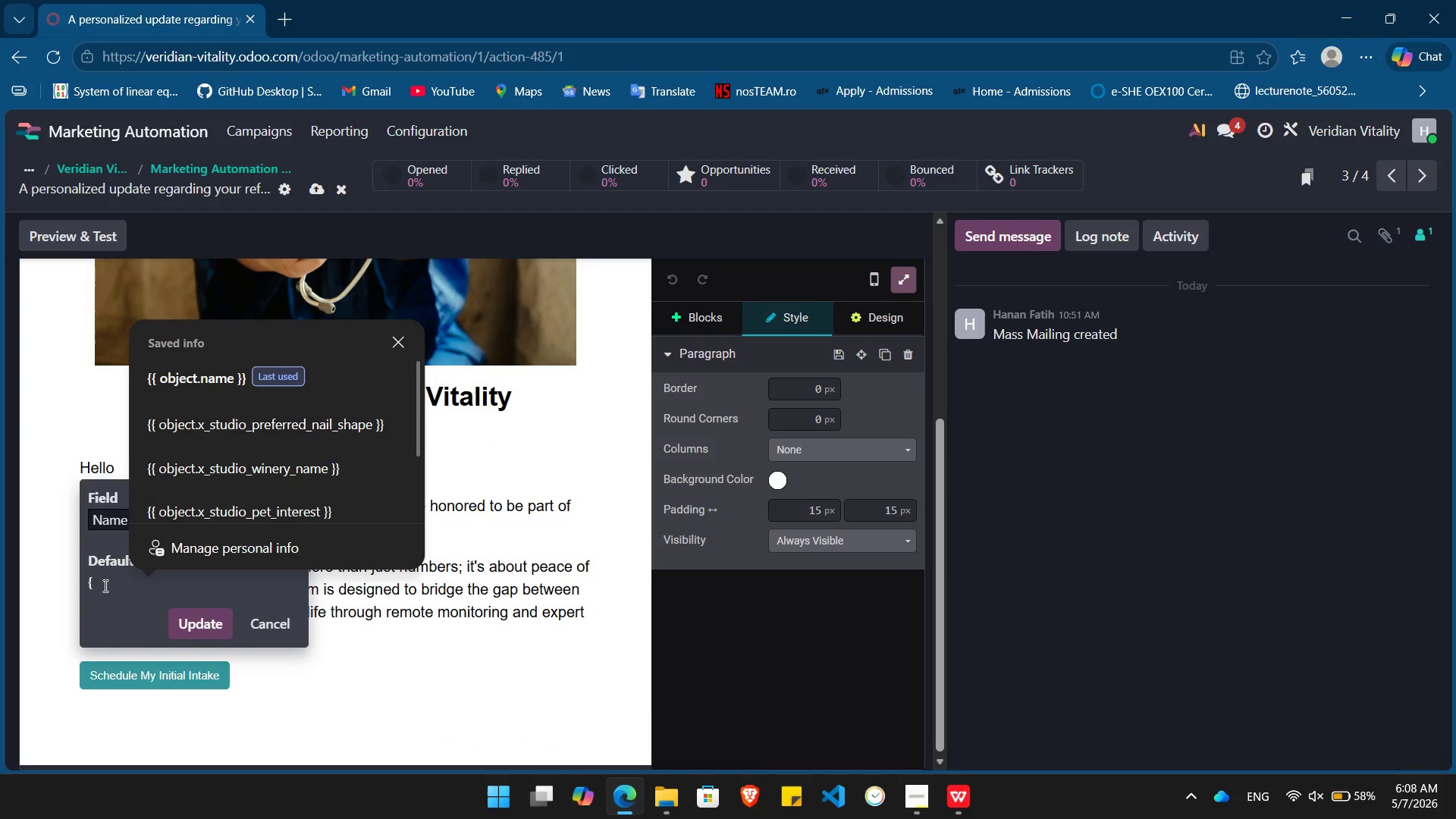 
key(Shift+BracketLeft)
 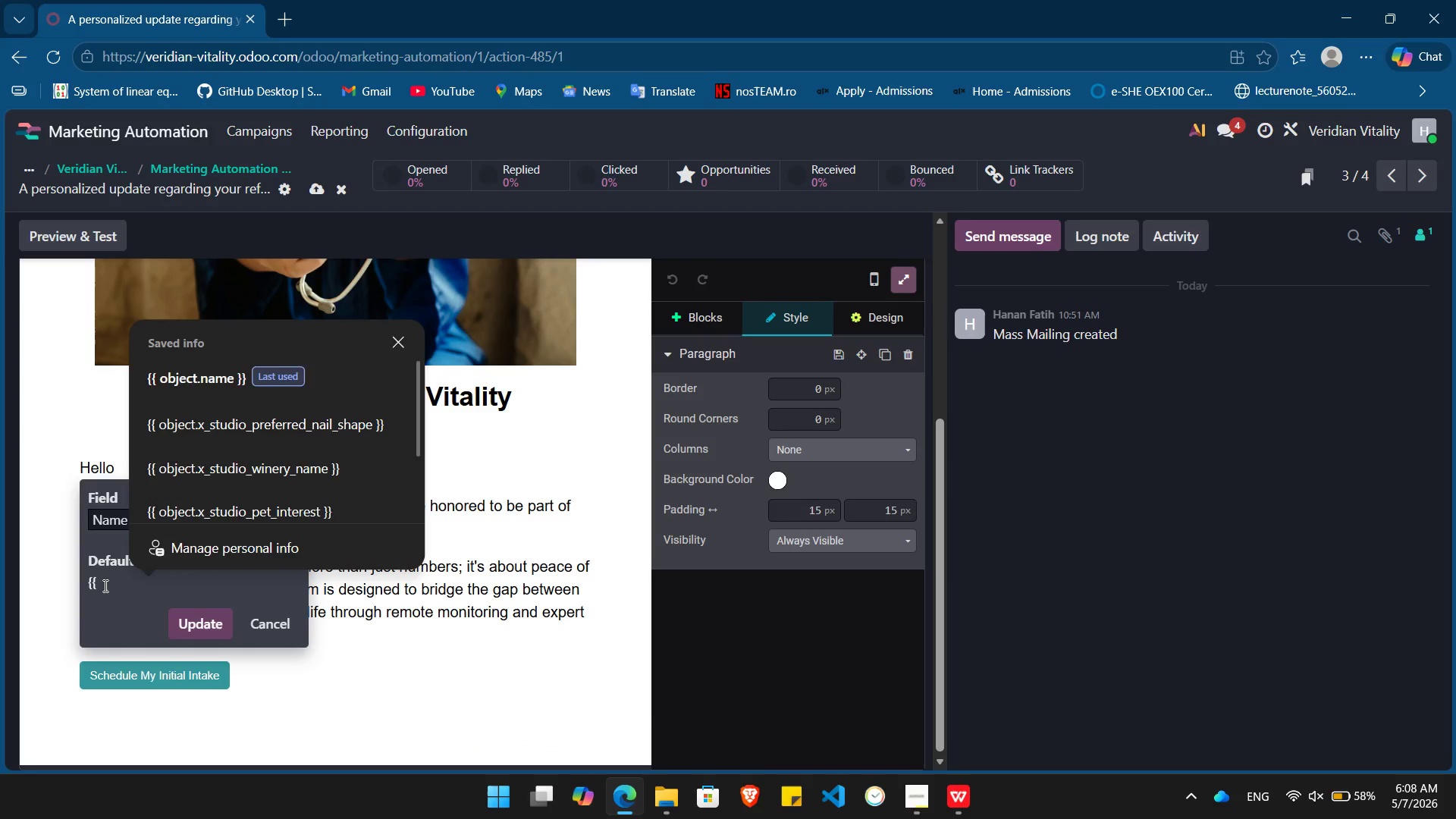 
key(ArrowDown)
 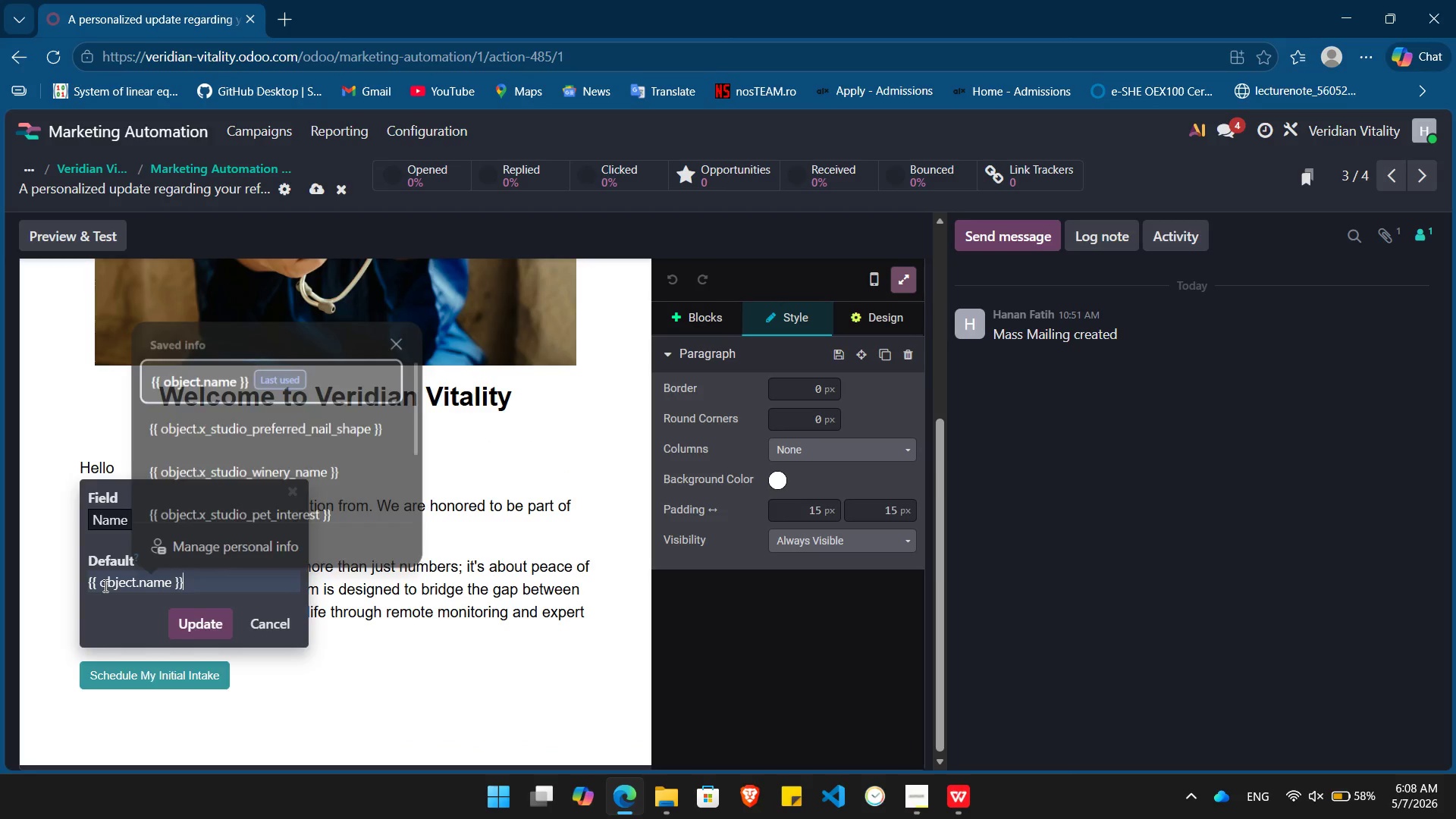 
key(Enter)
 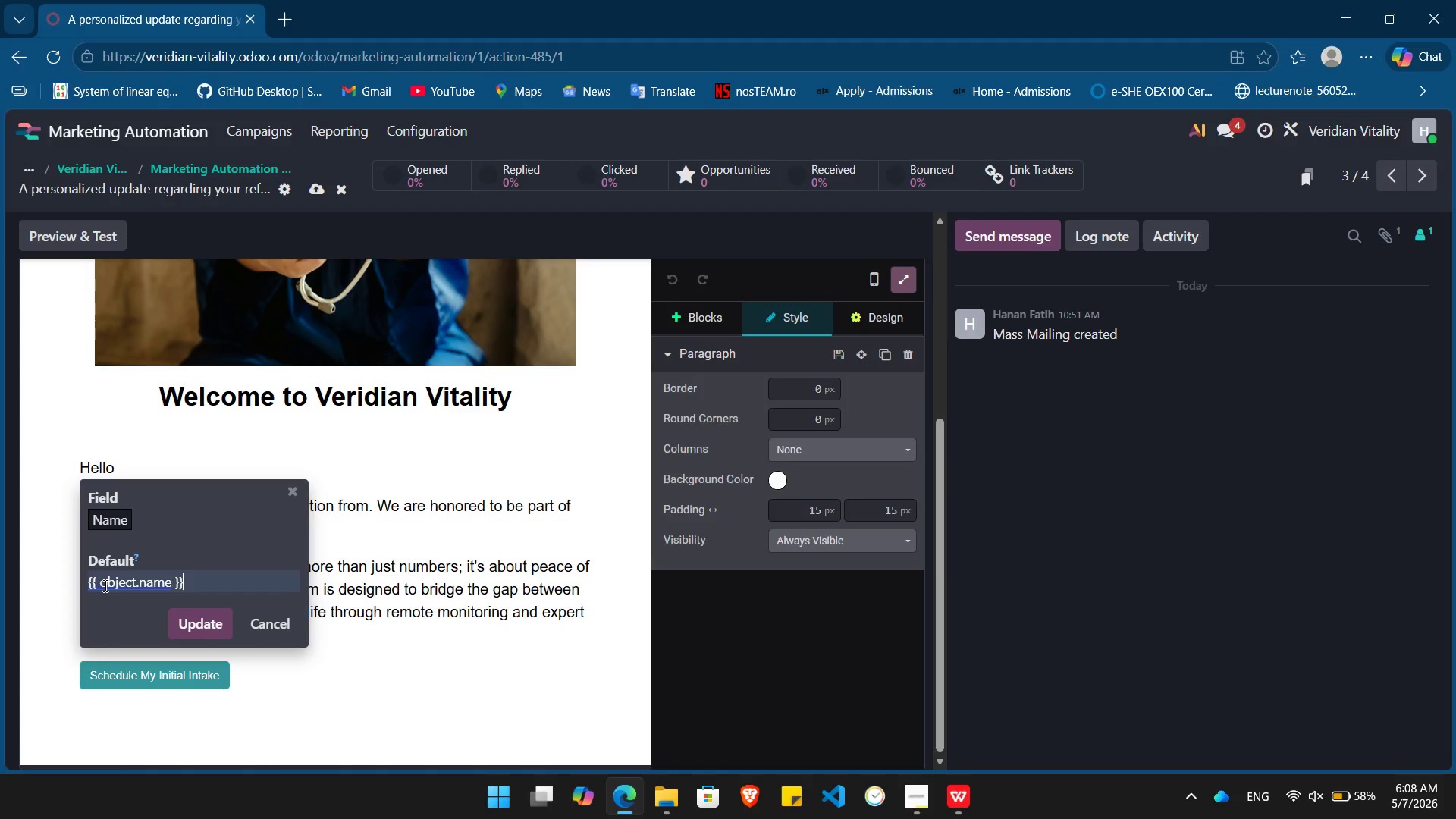 
key(Enter)
 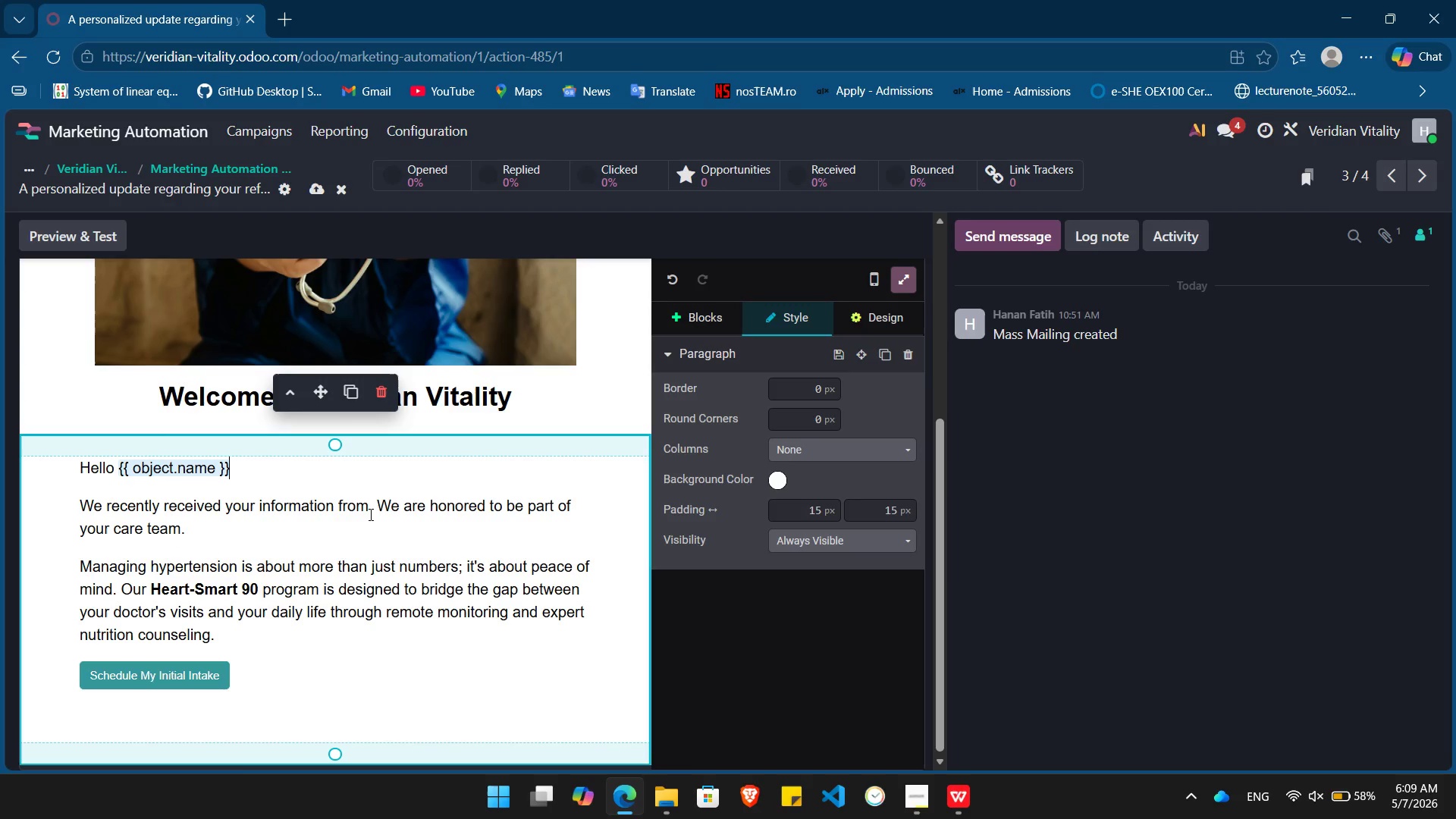 
left_click([368, 512])
 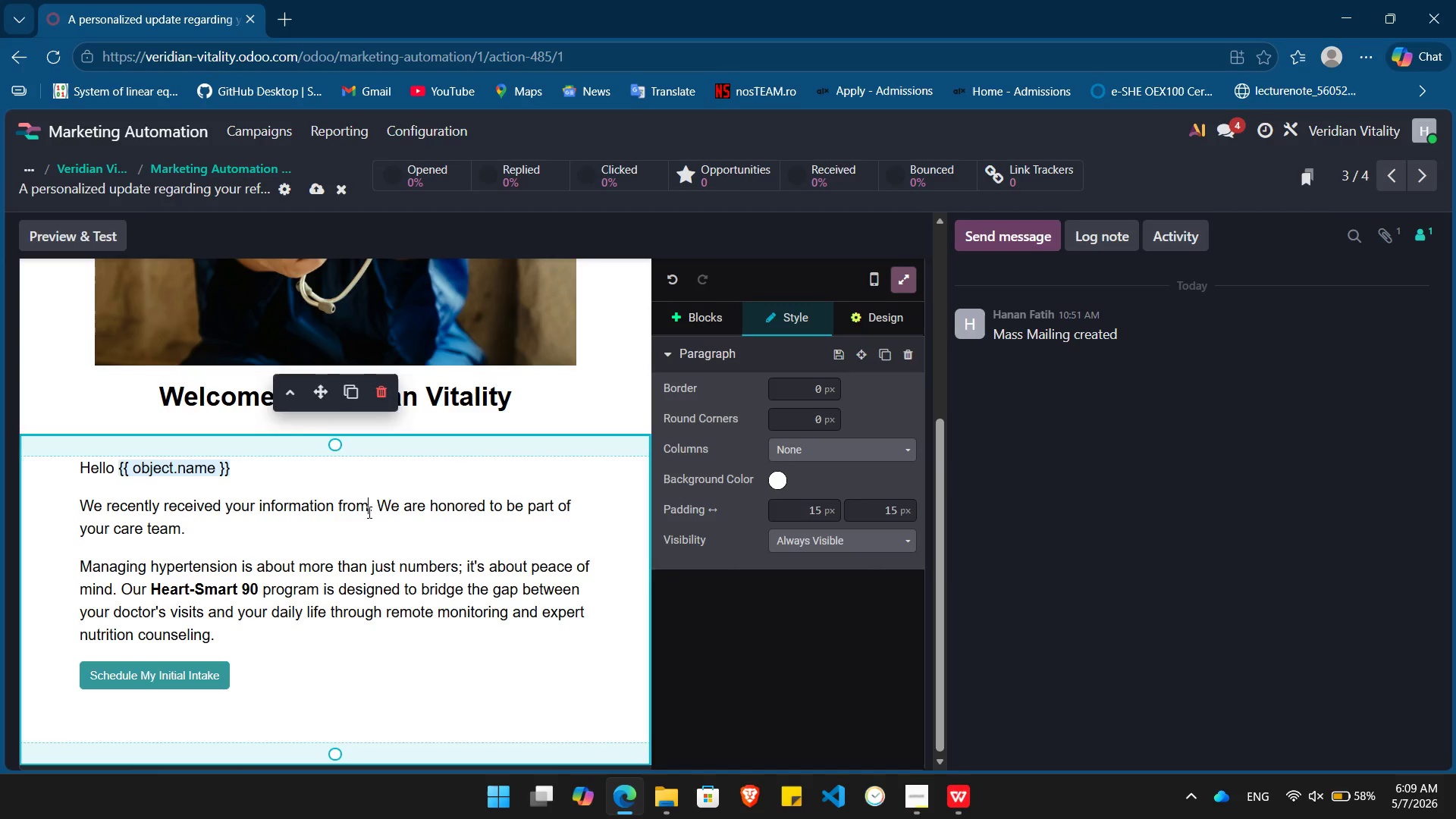 
key(Space)
 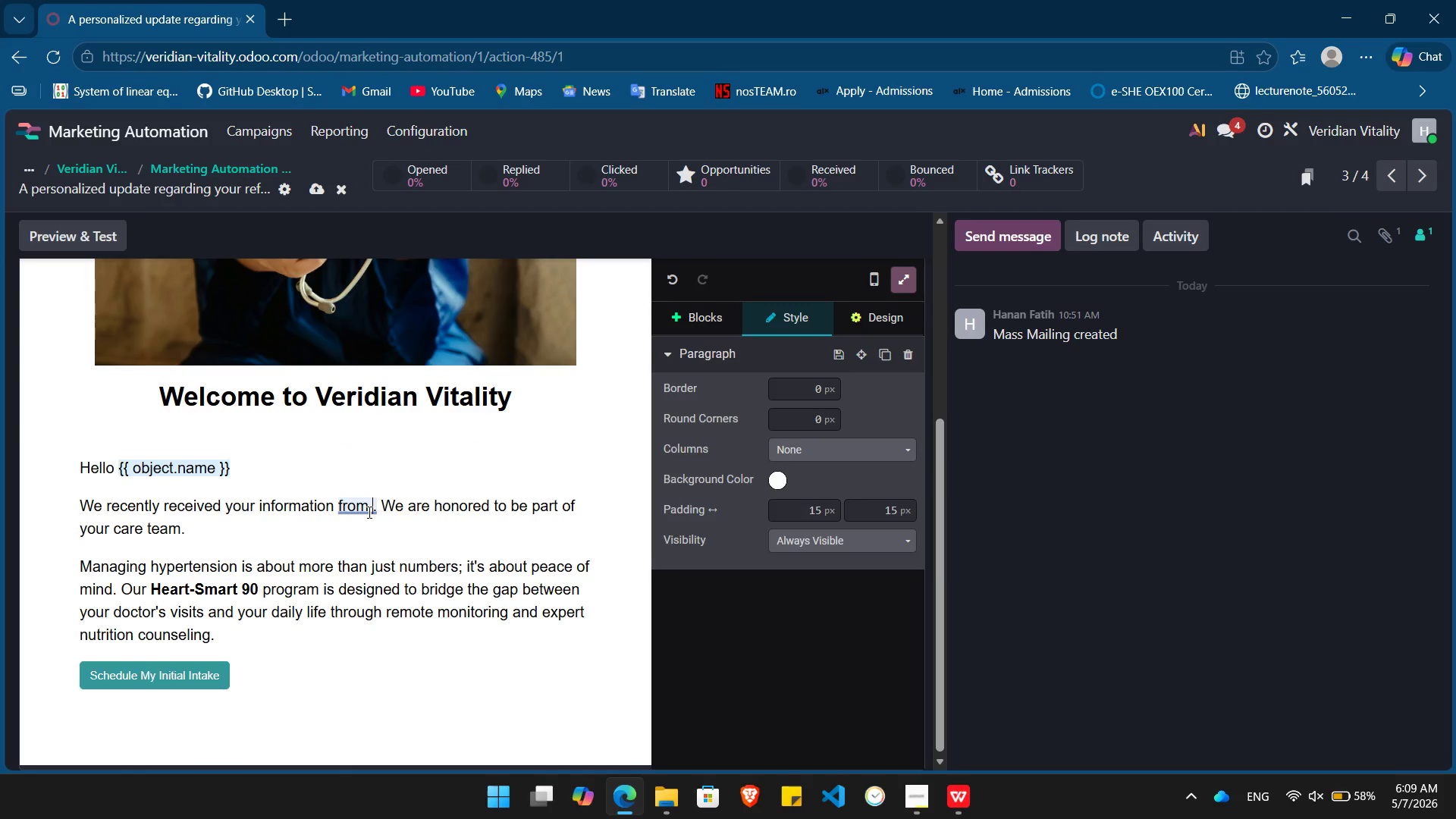 
key(Slash)
 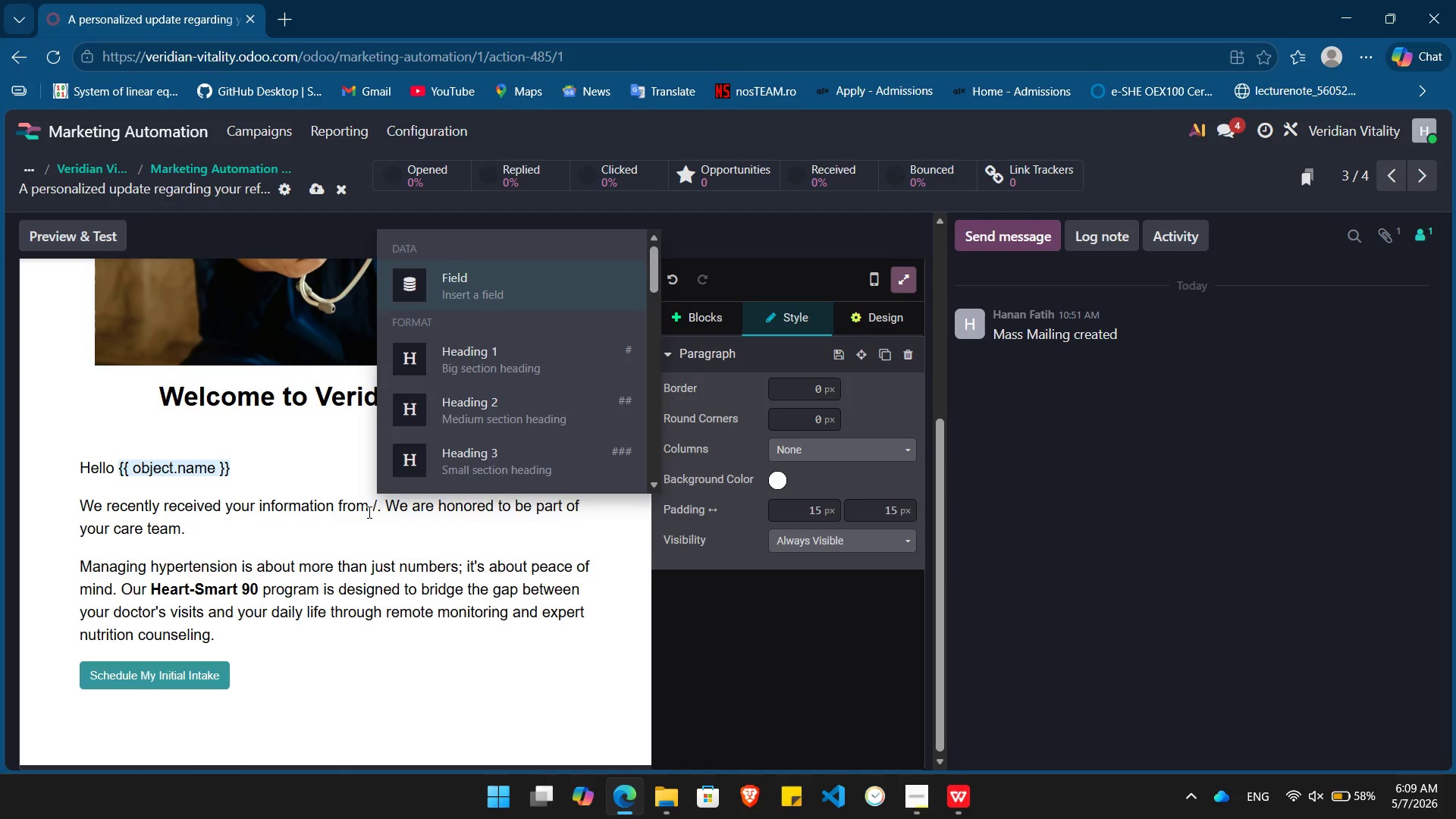 
key(Enter)
 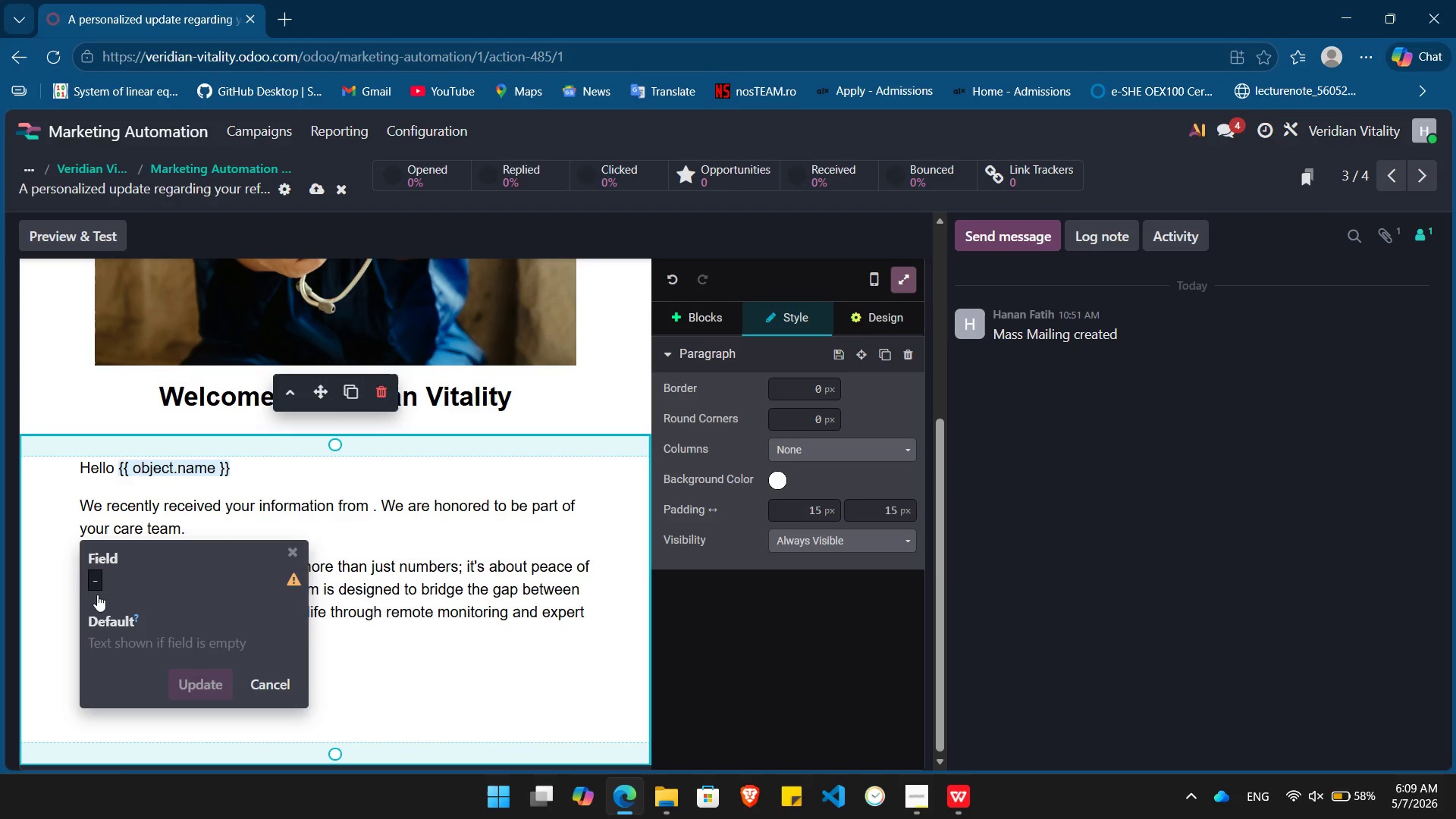 
left_click([107, 589])
 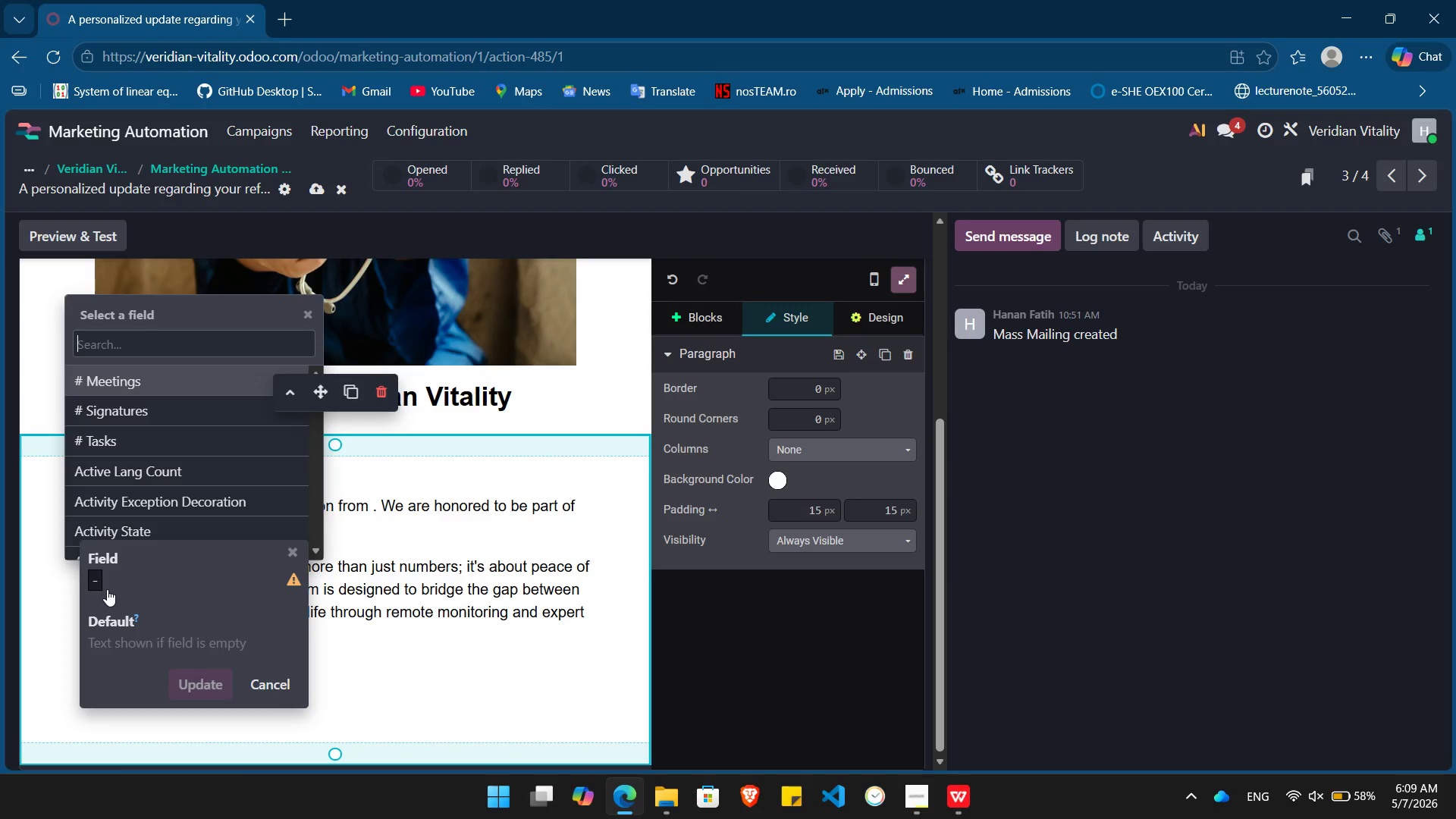 
type(re)
 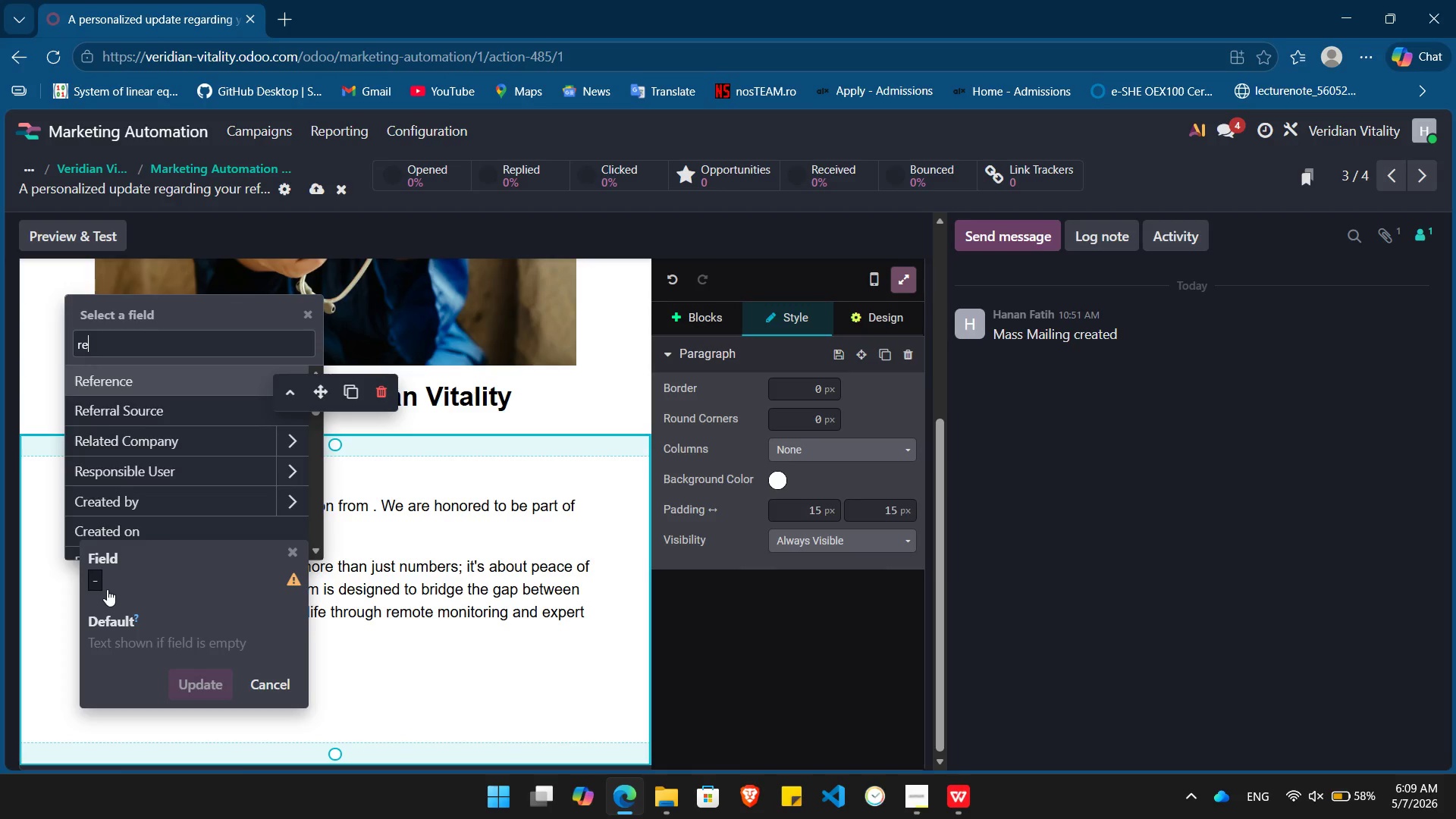 
key(ArrowDown)
 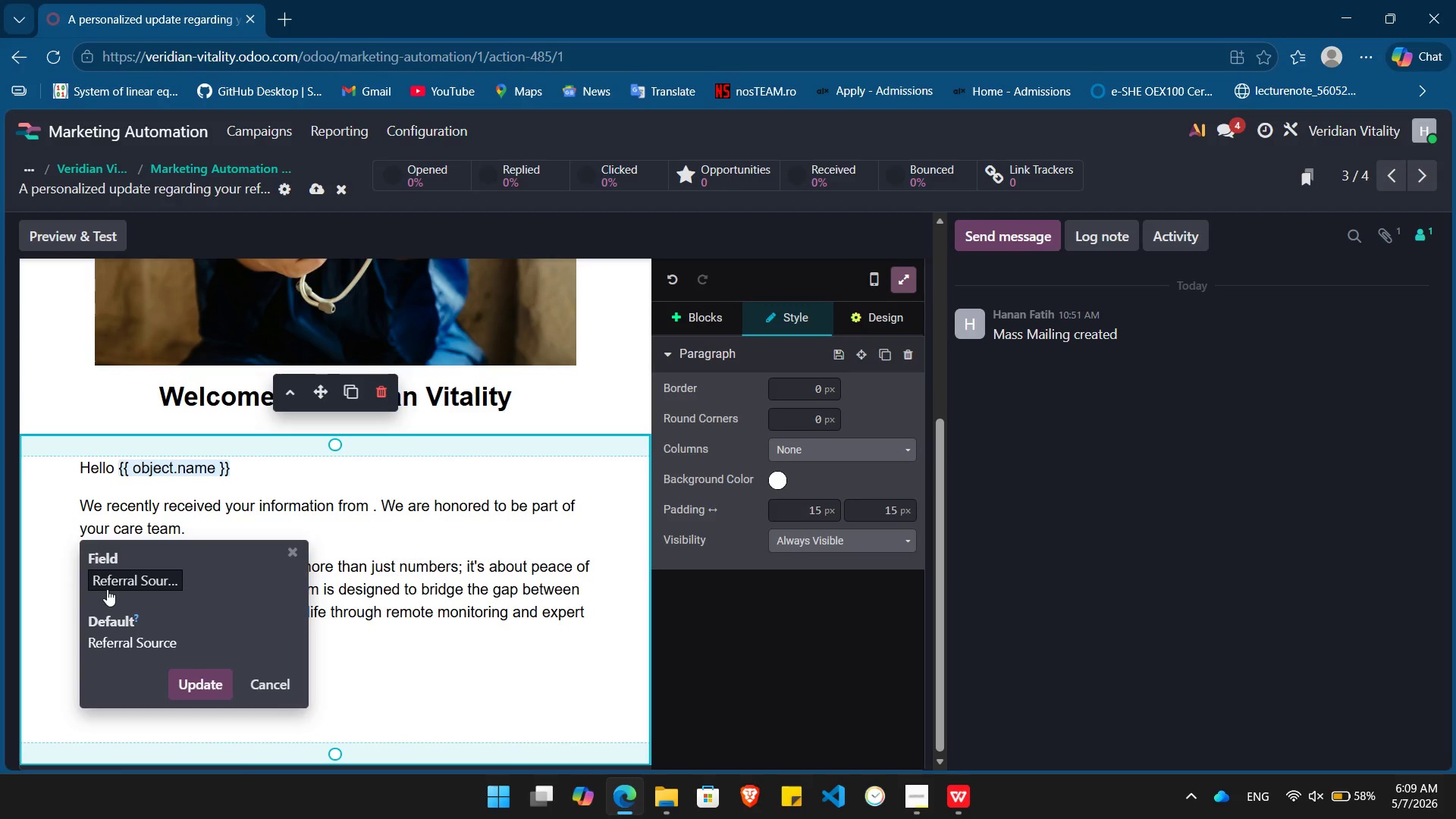 
key(Enter)
 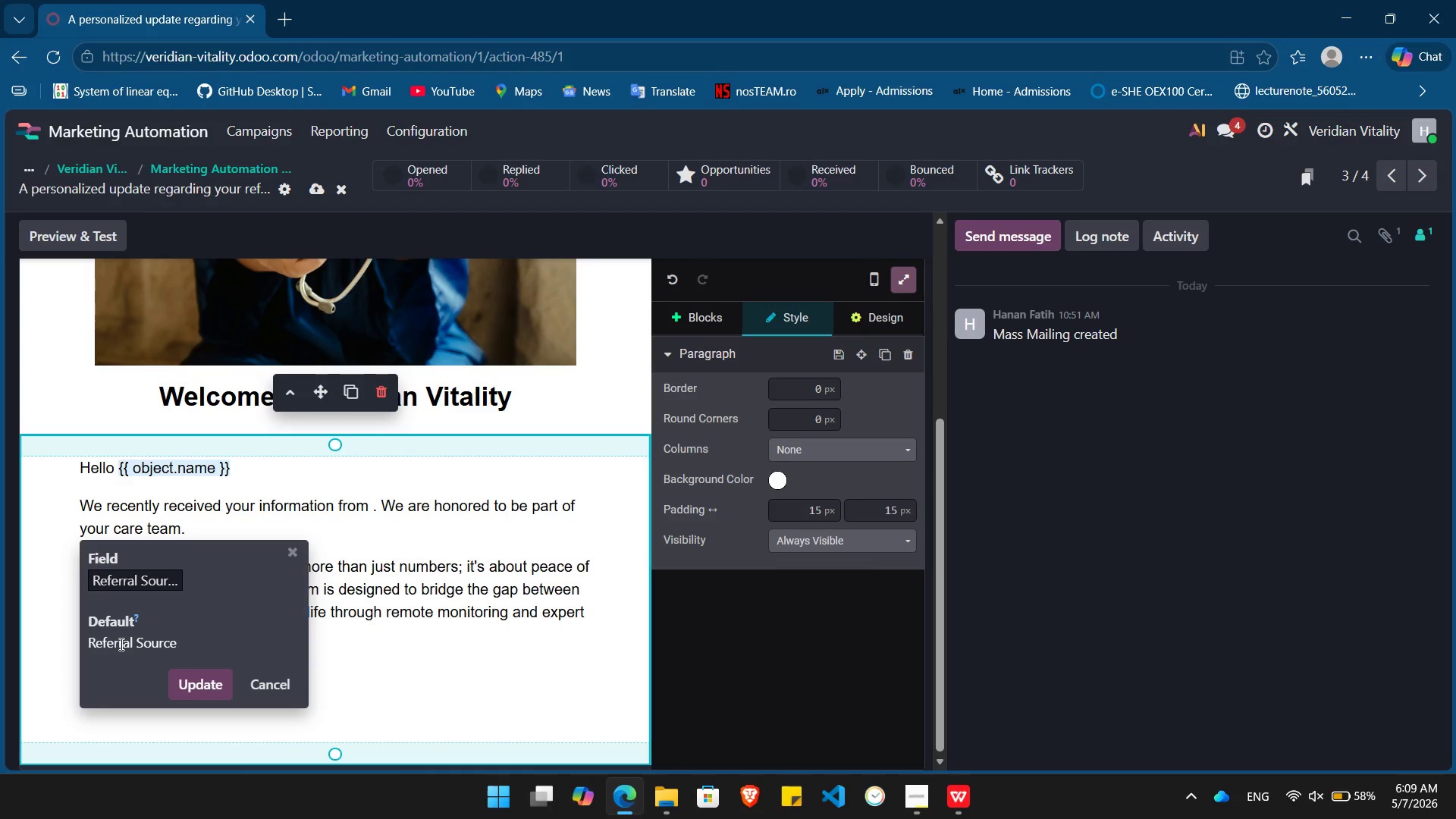 
double_click([120, 644])
 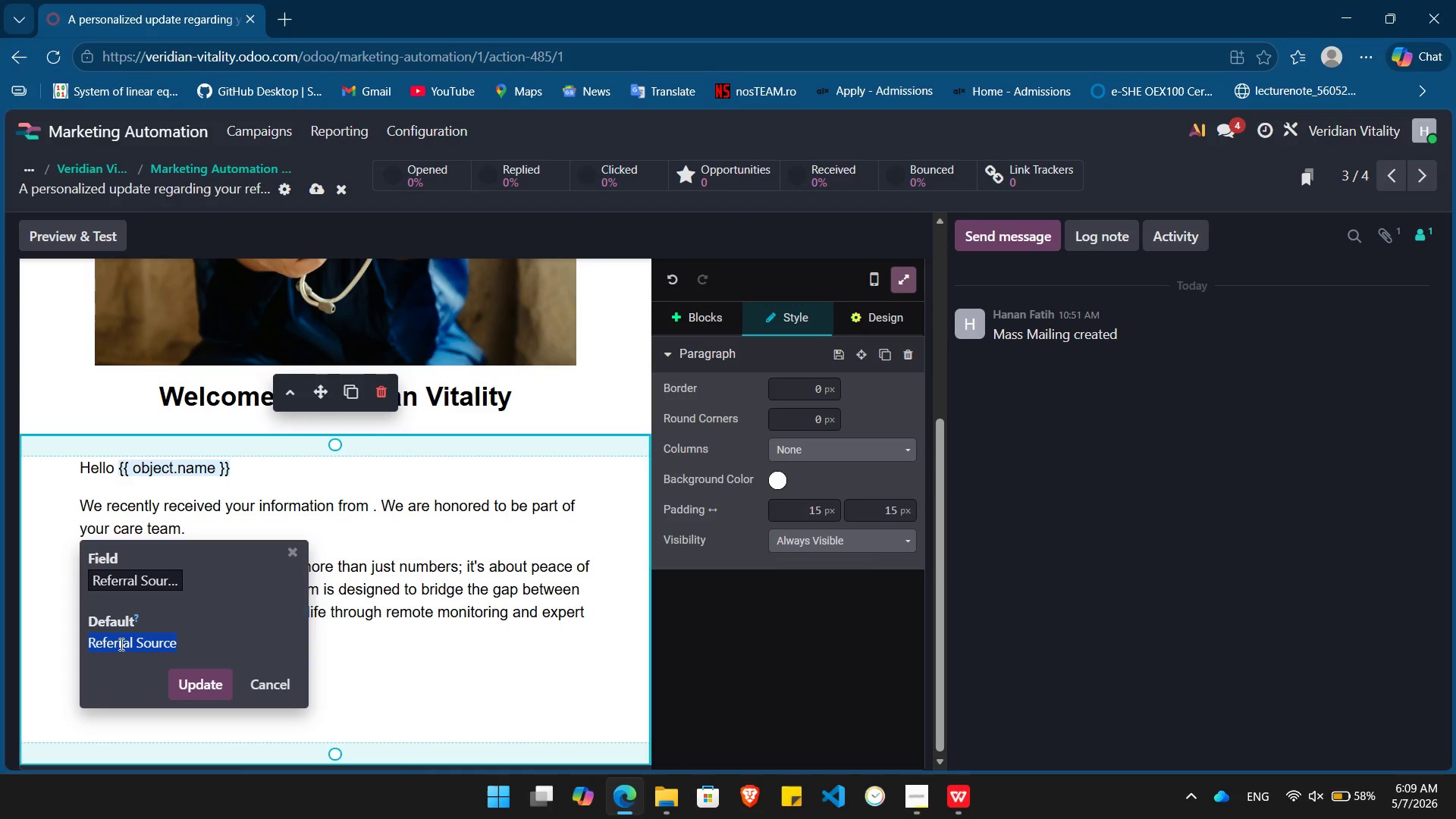 
triple_click([120, 644])
 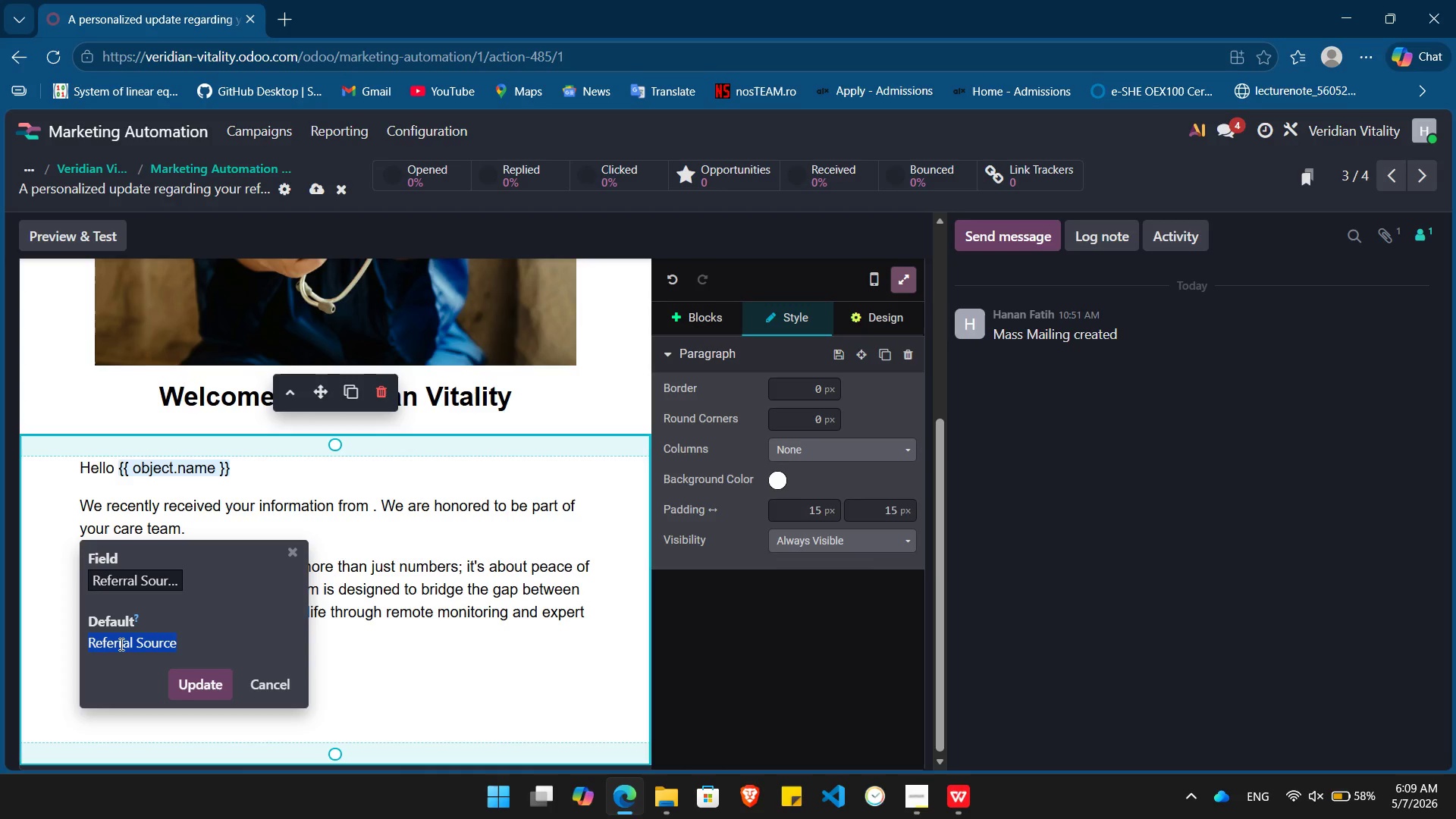 
type({{object.x_studio_referral_surce }})
 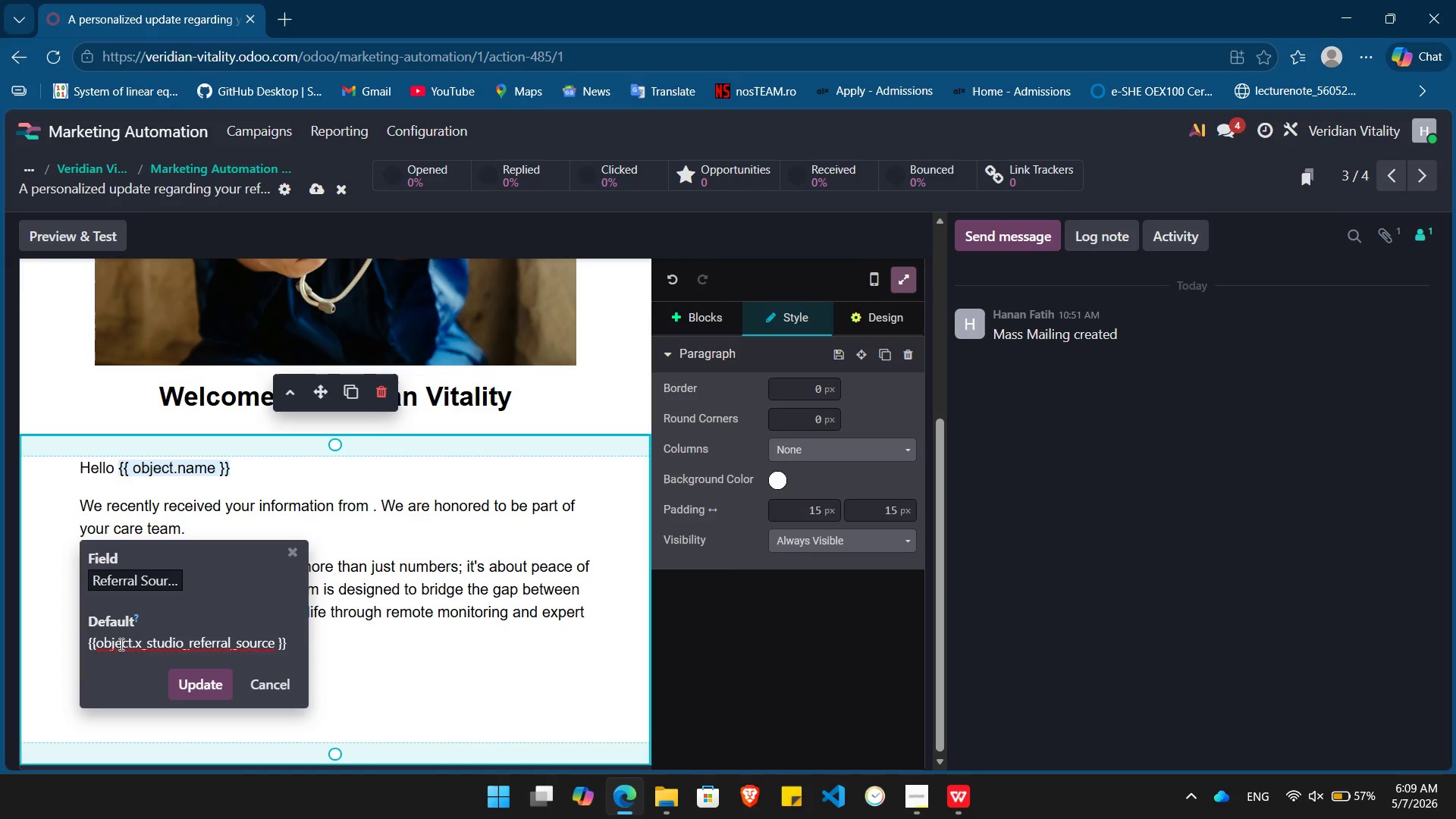 
key(Enter)
 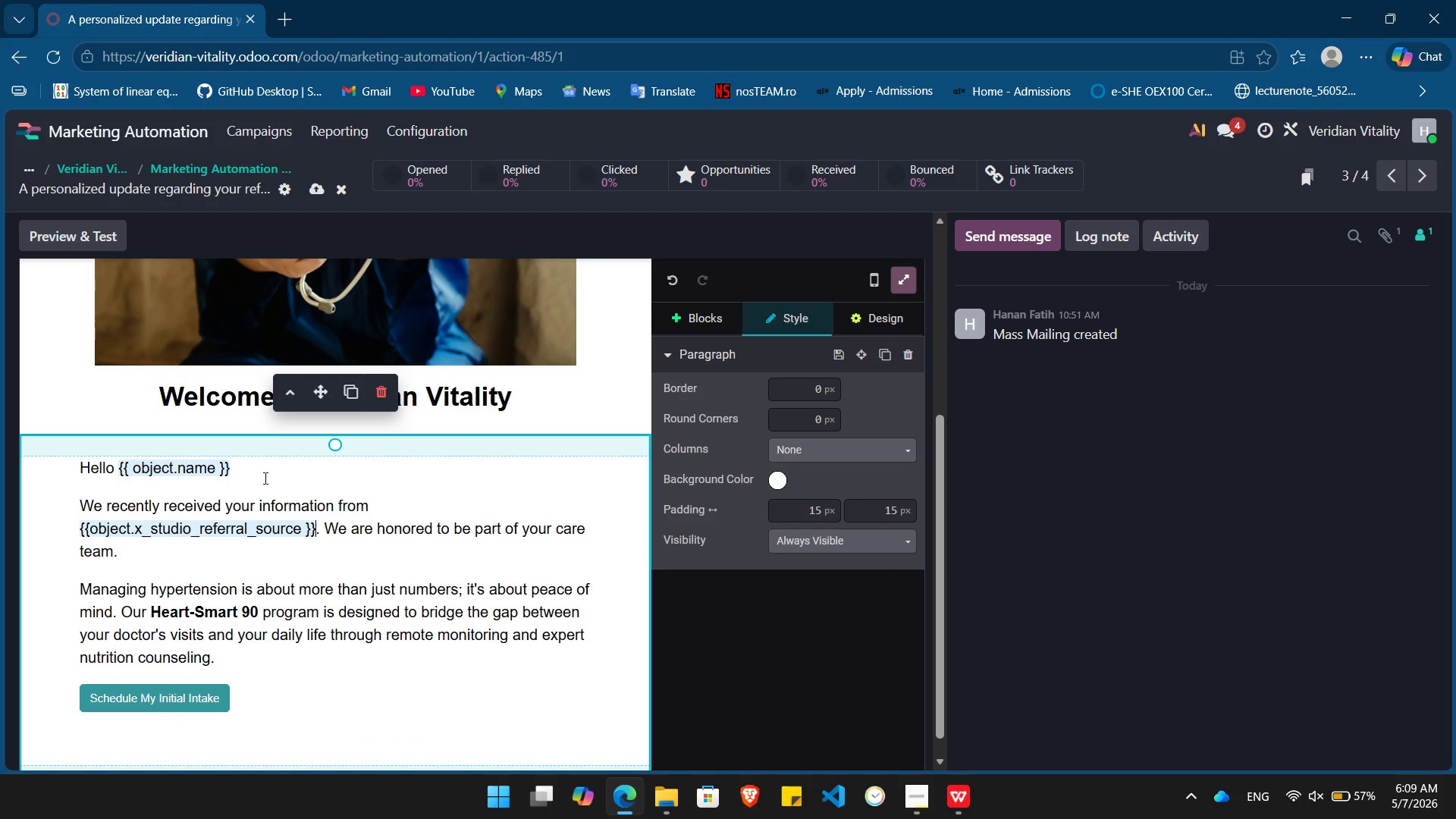 
wait(6.14)
 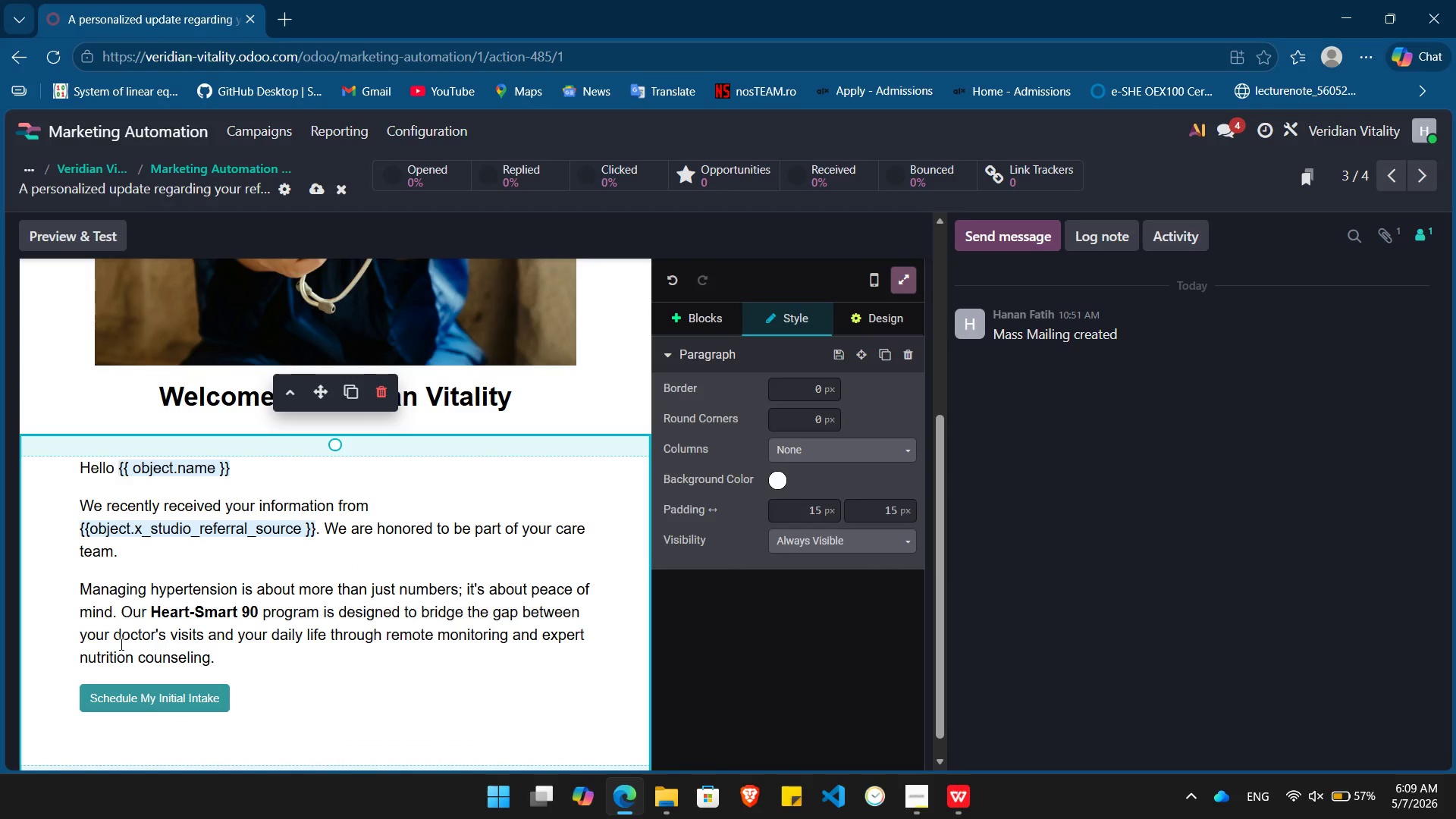 
left_click([241, 167])
 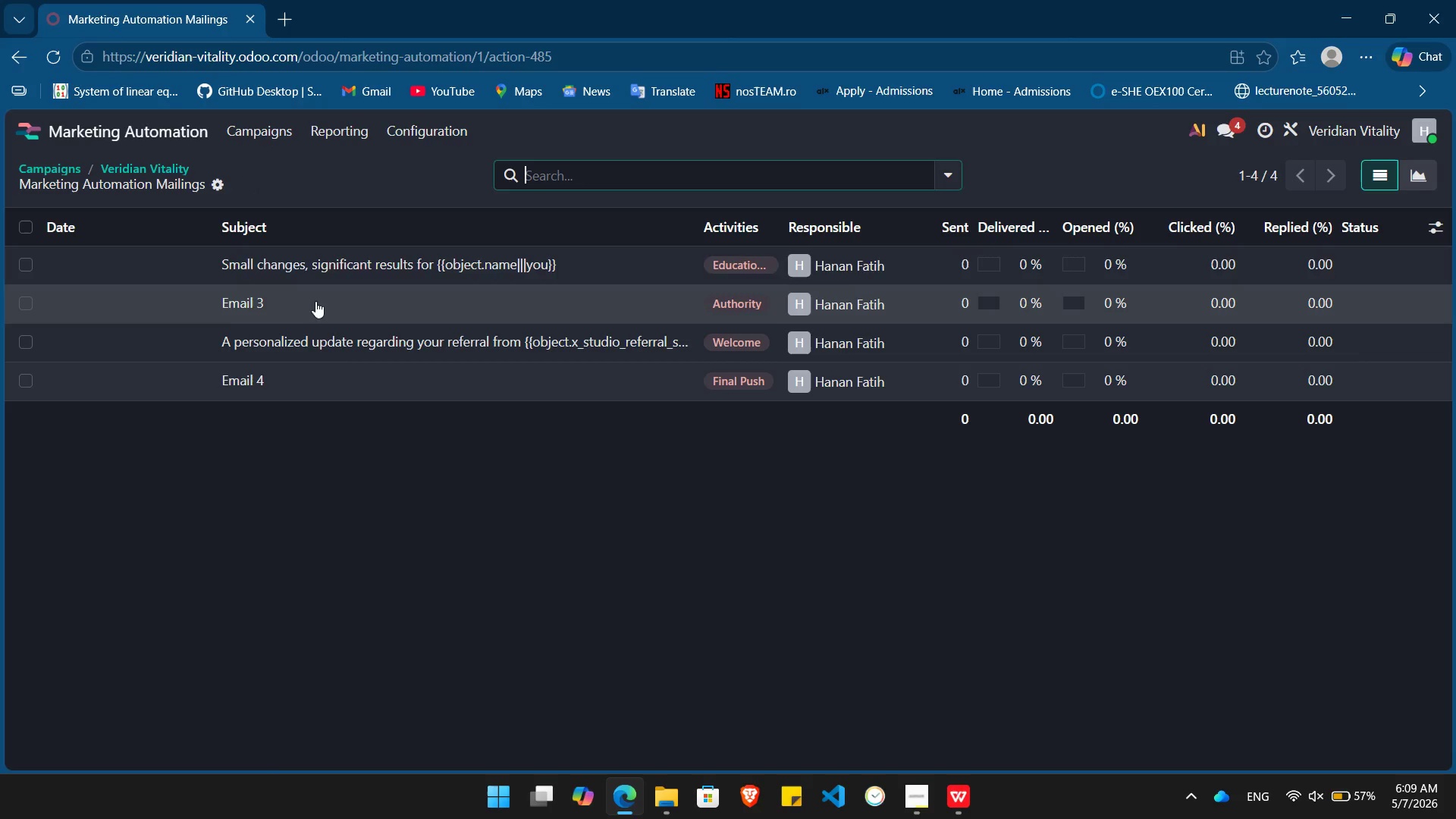 
left_click([337, 259])
 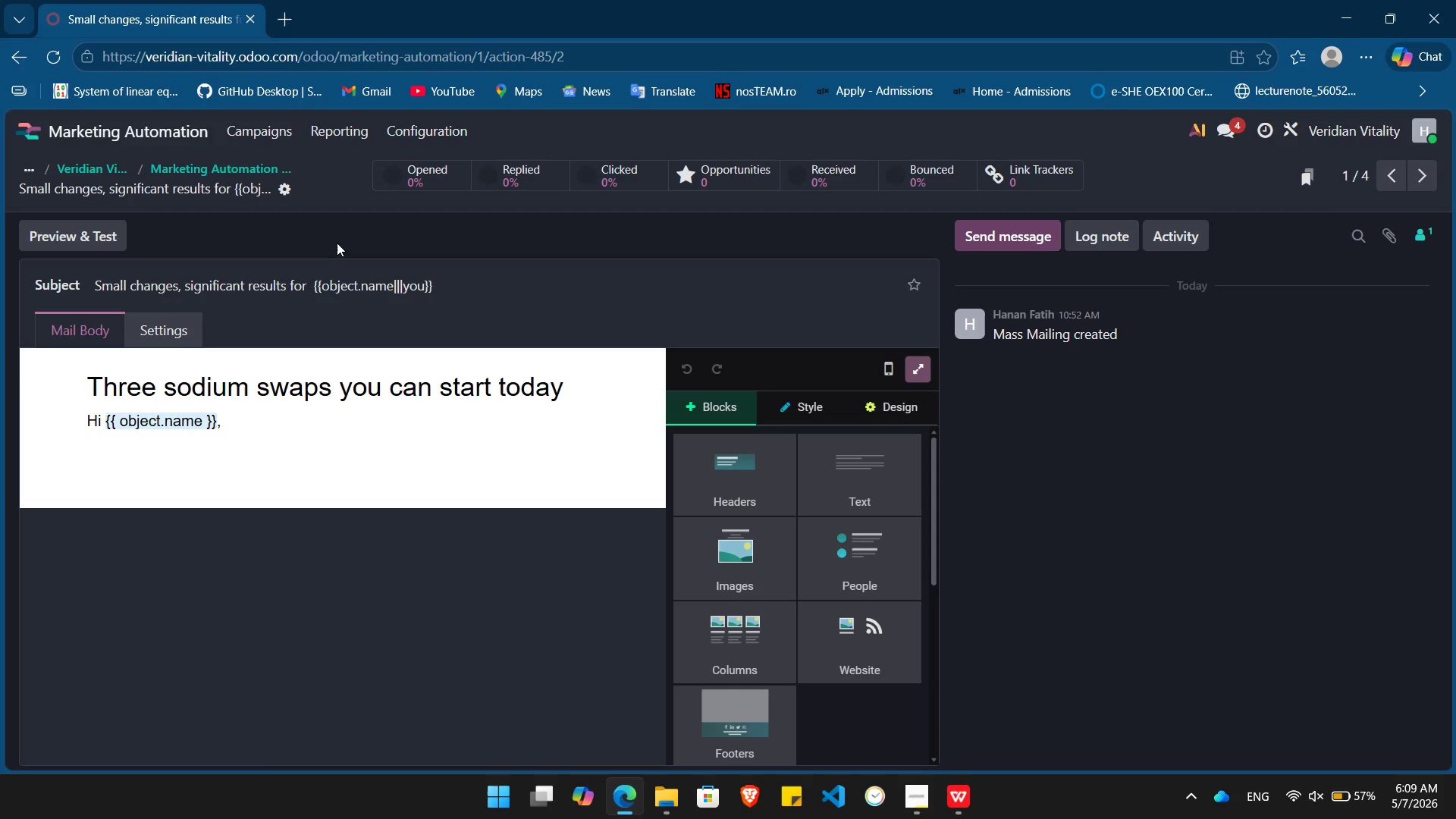 
wait(7.39)
 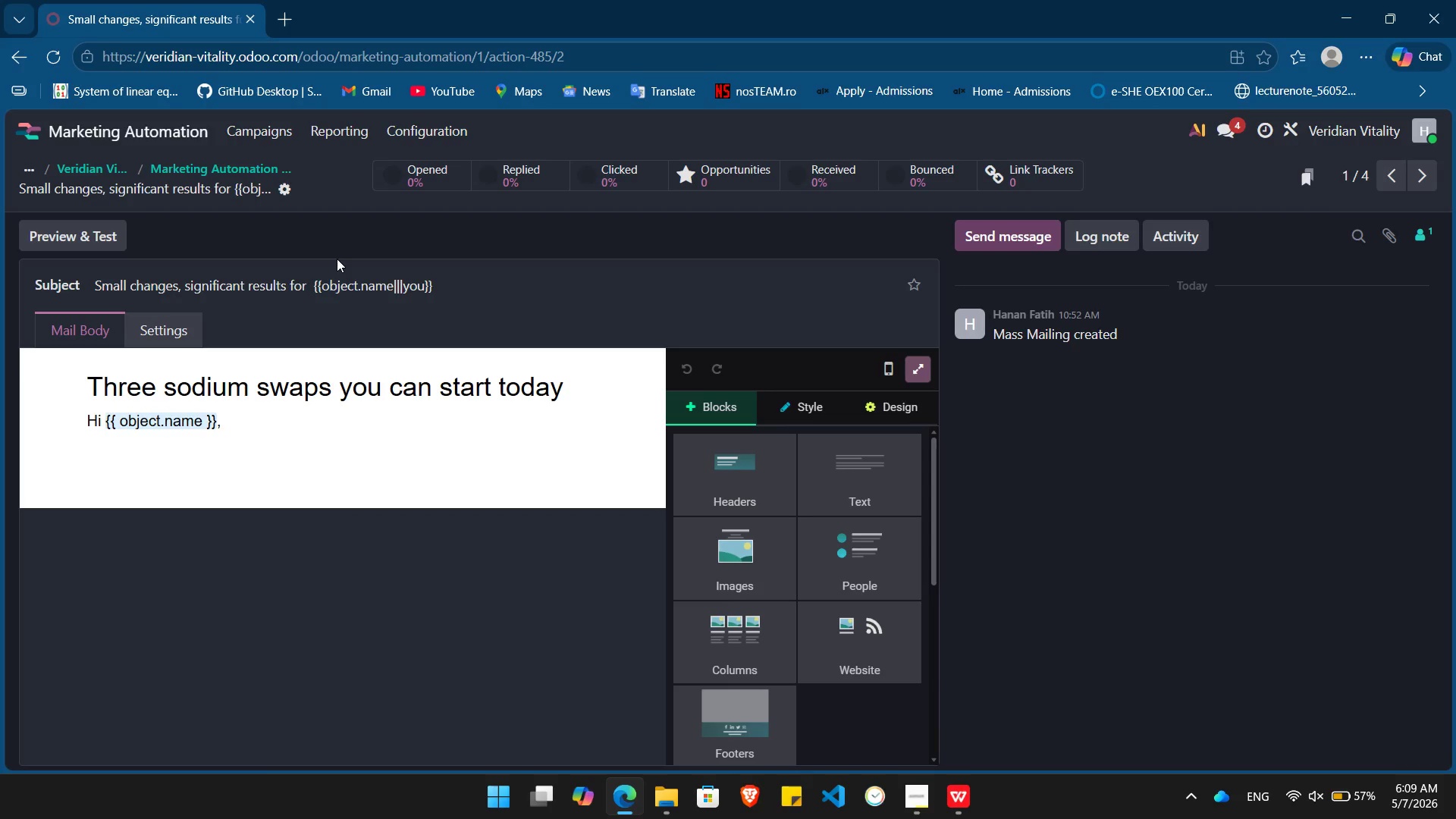 
left_click([146, 462])
 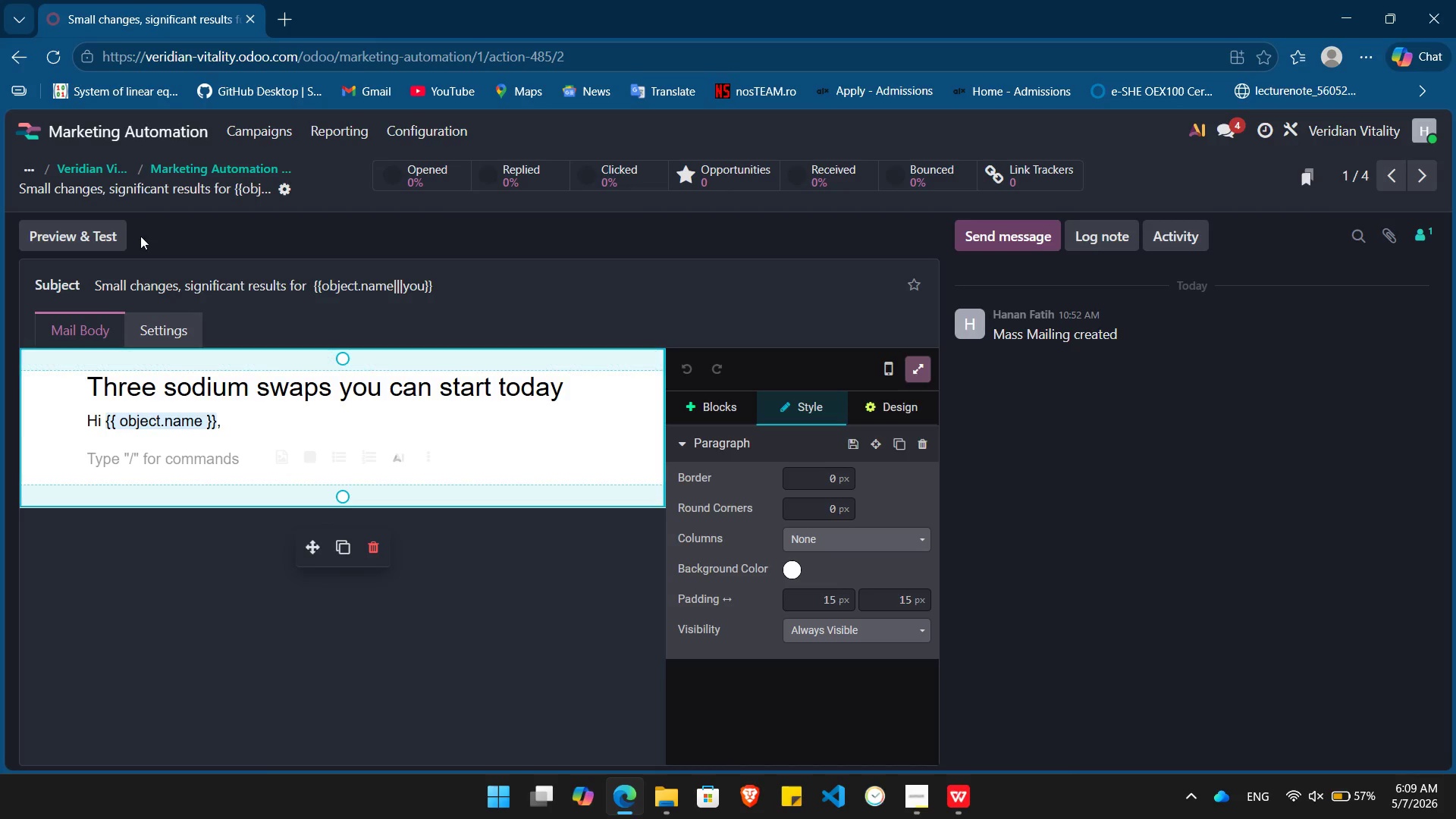 
wait(6.41)
 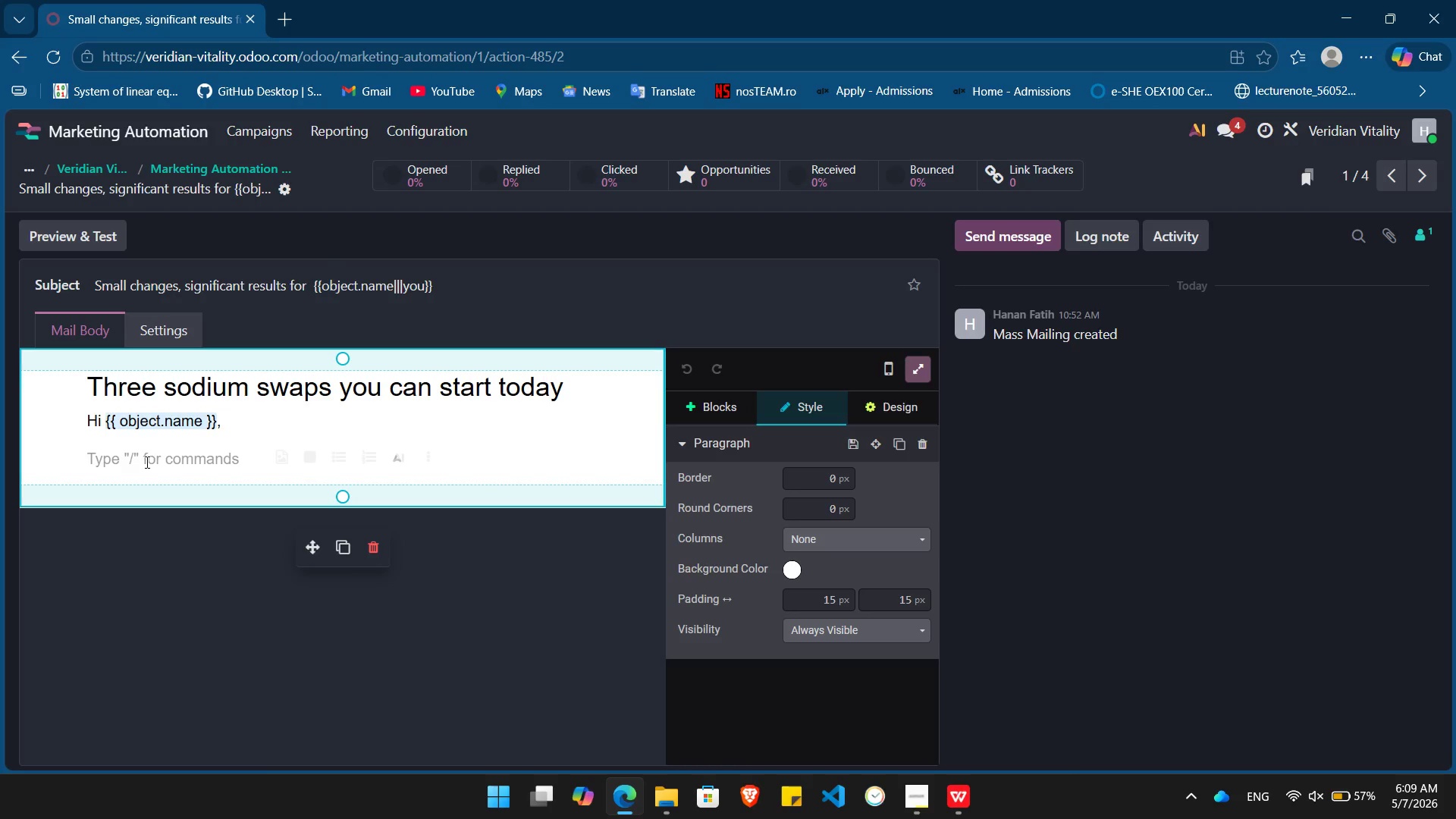 
right_click([443, 89])
 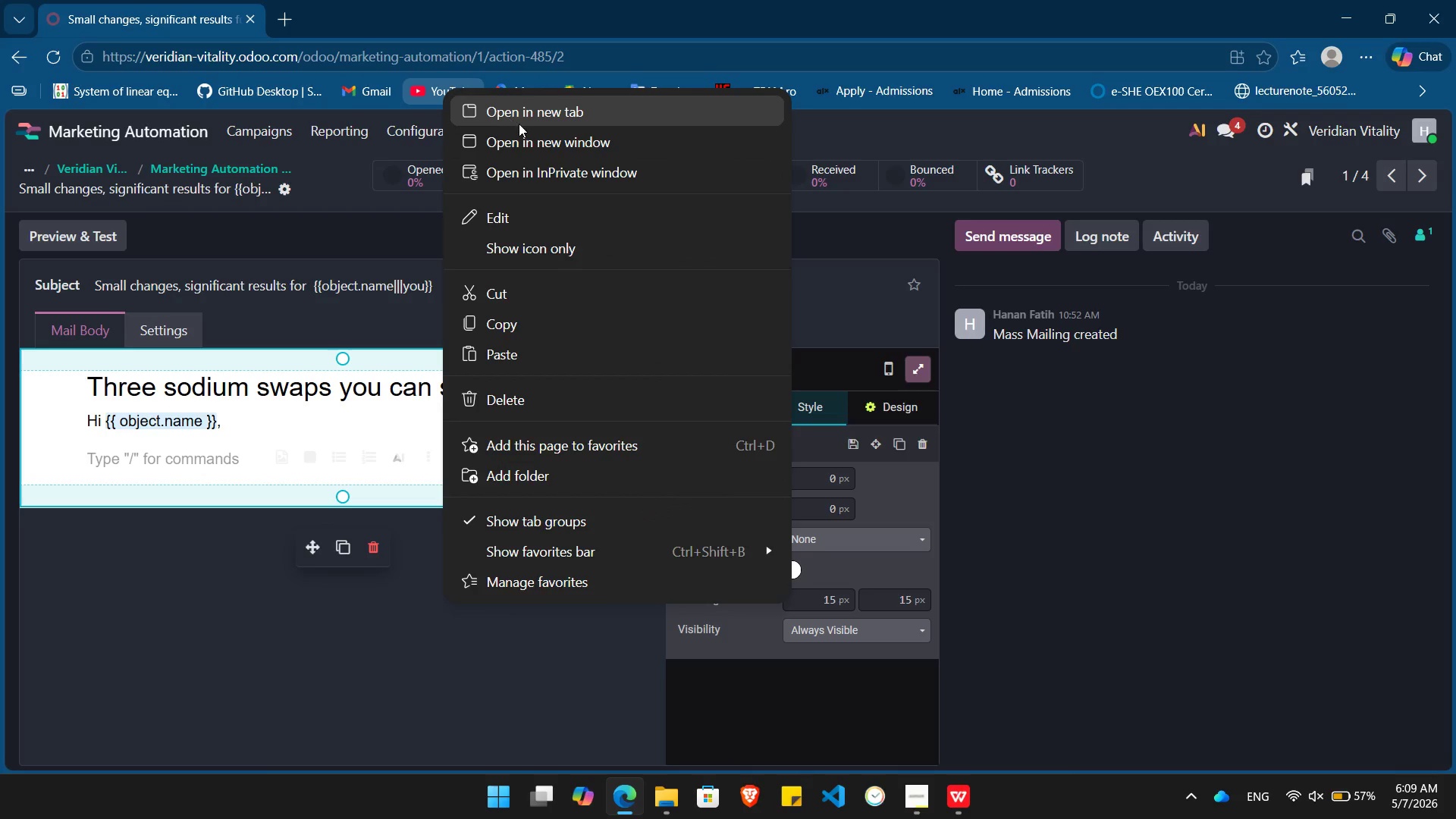 
left_click([519, 124])
 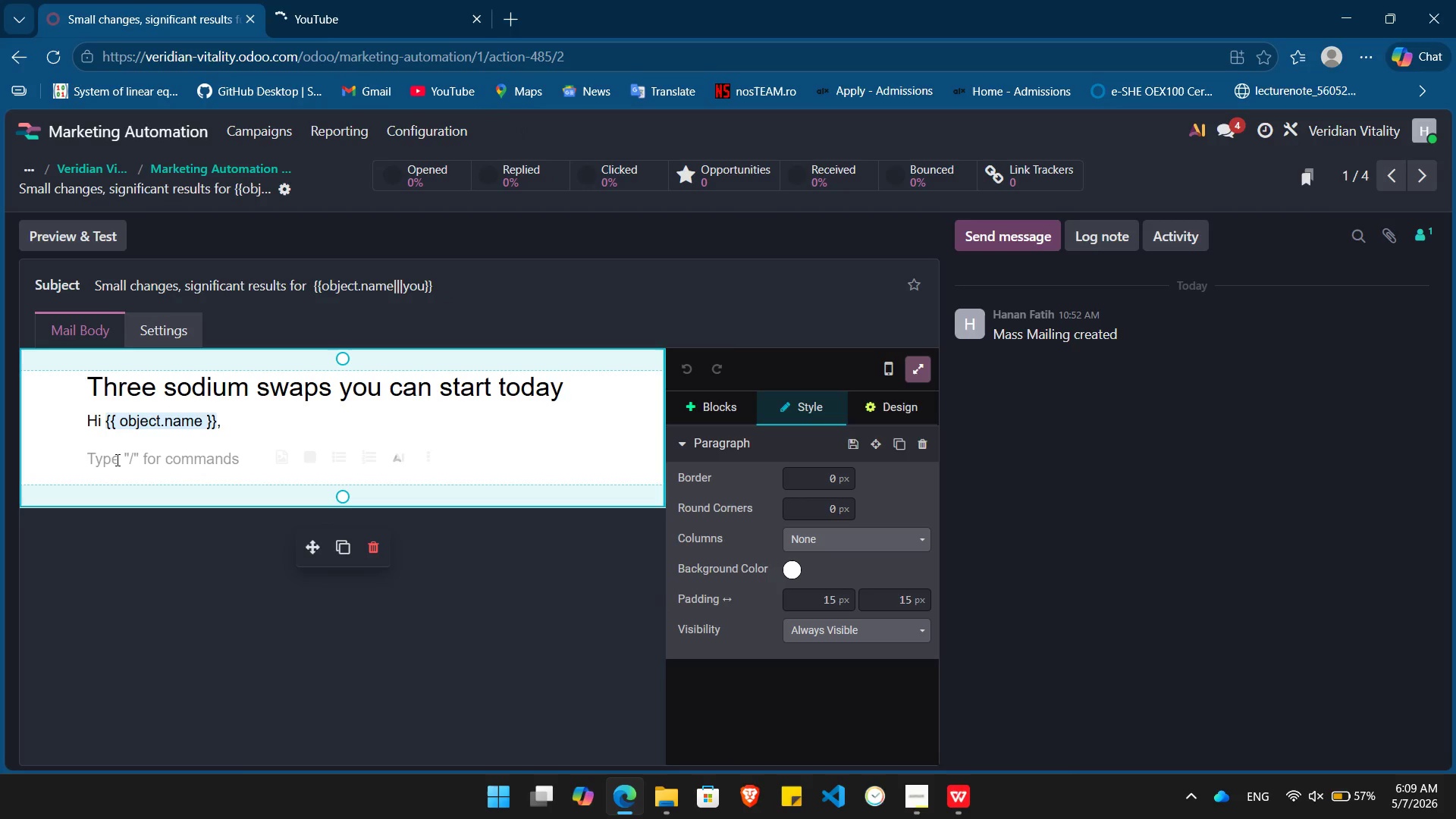 
left_click([116, 463])
 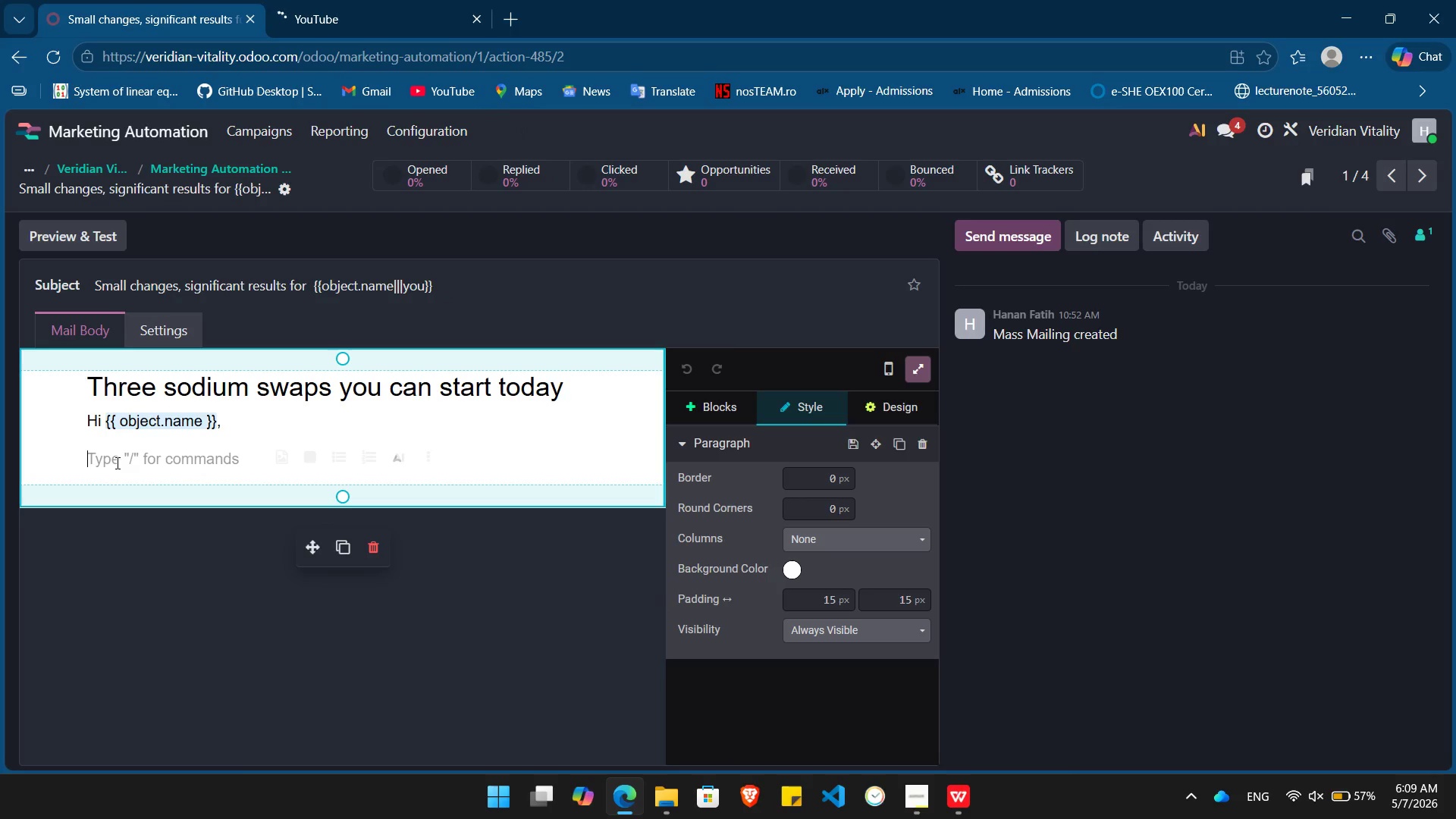 
type(At Verdian VItality, we)
 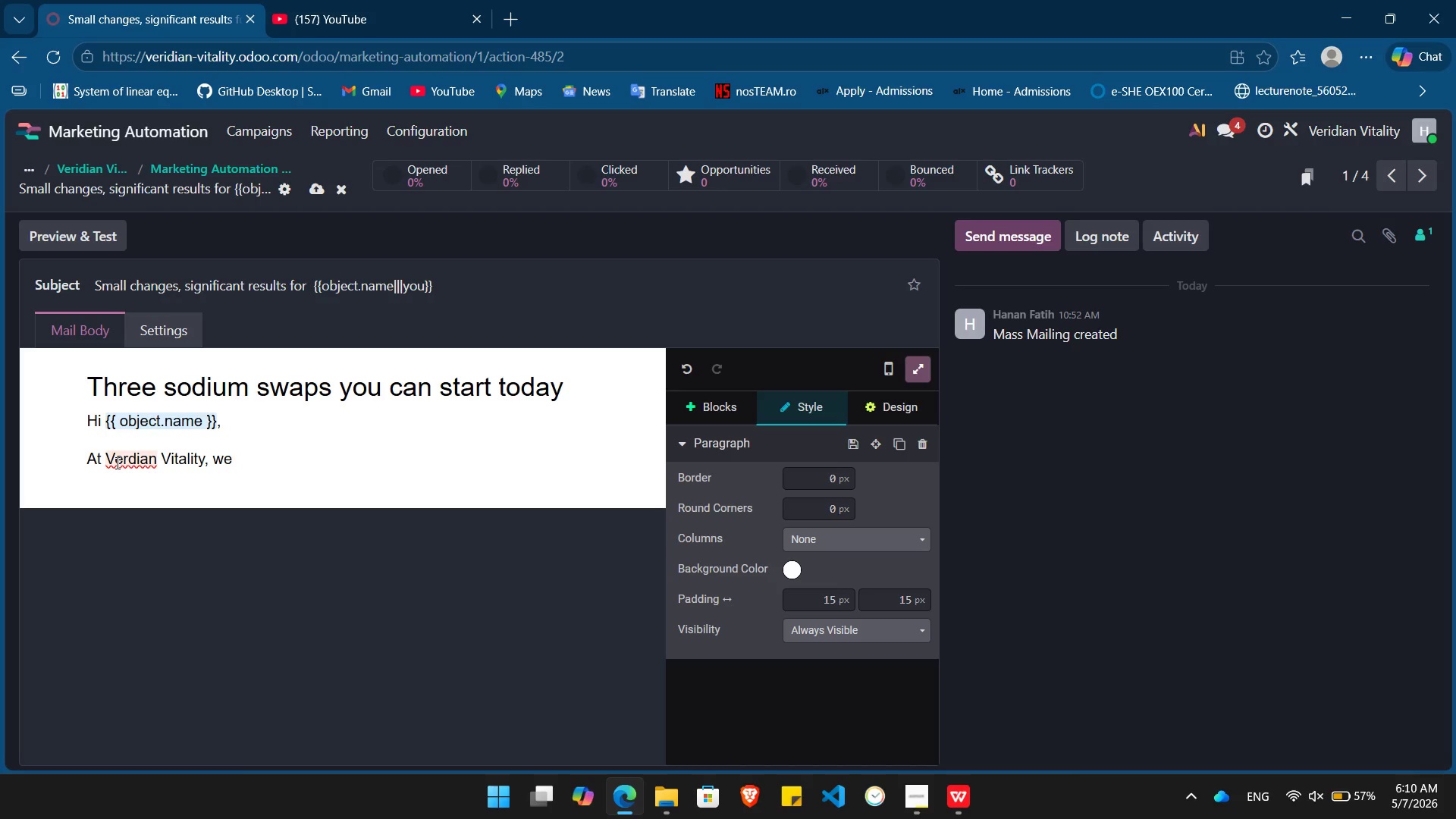 
left_click([128, 457])
 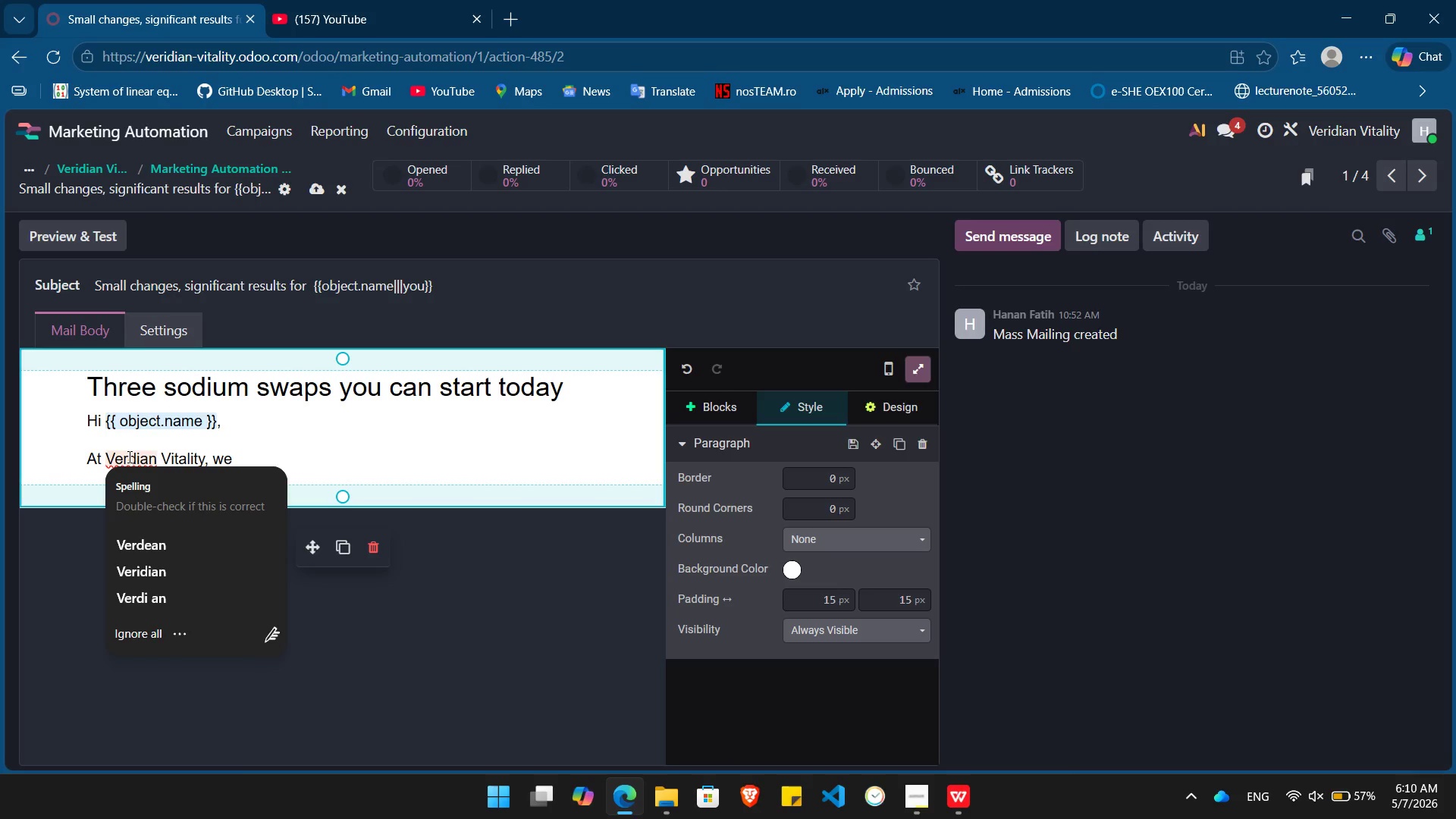 
type(i[End] belive food)
 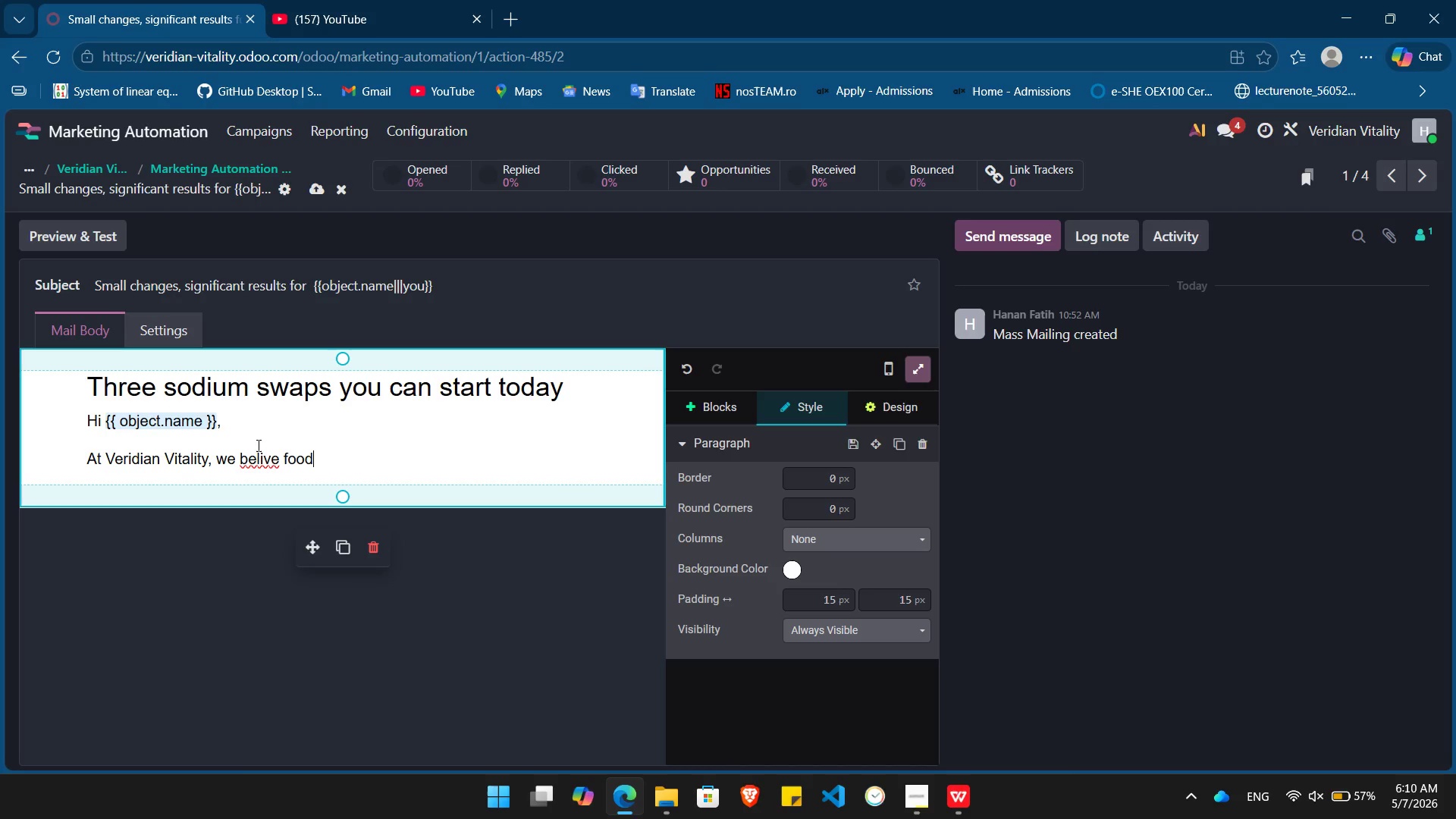 
left_click([263, 464])
 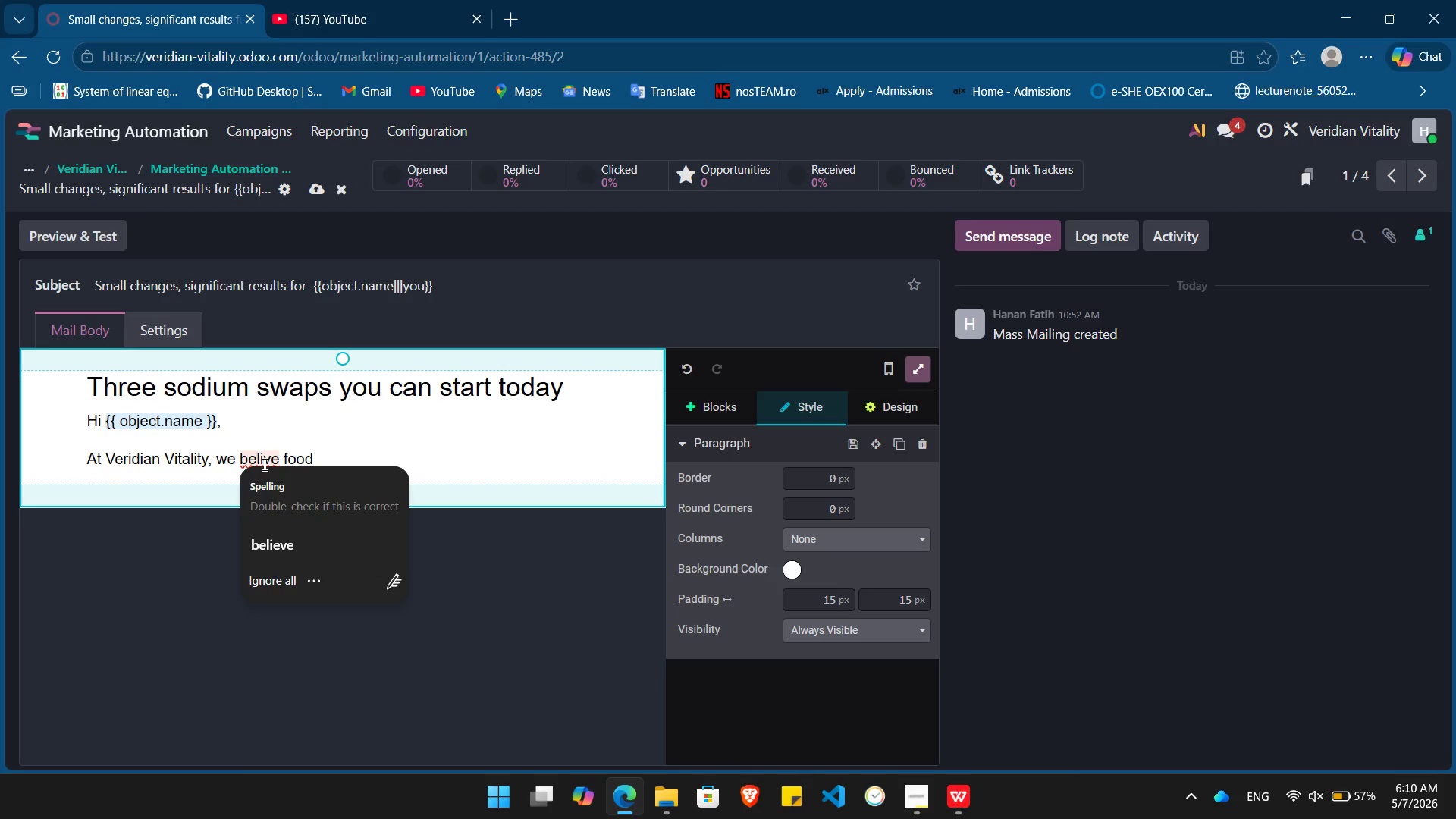 
type(e[End] is medicine. High blood pressure often feels invisible, but the impact of what you eat is immediate.)
 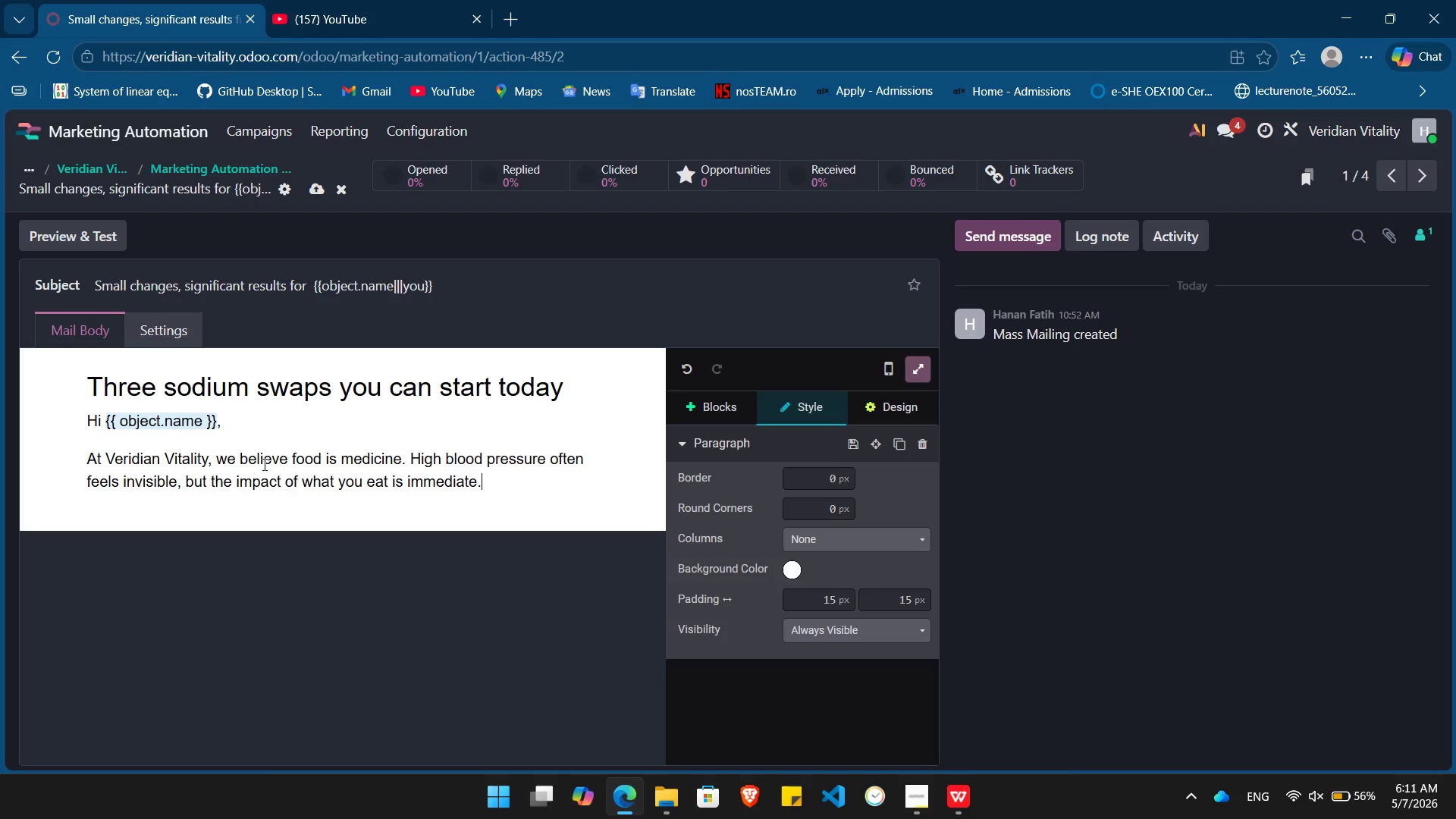 
key(Enter)
 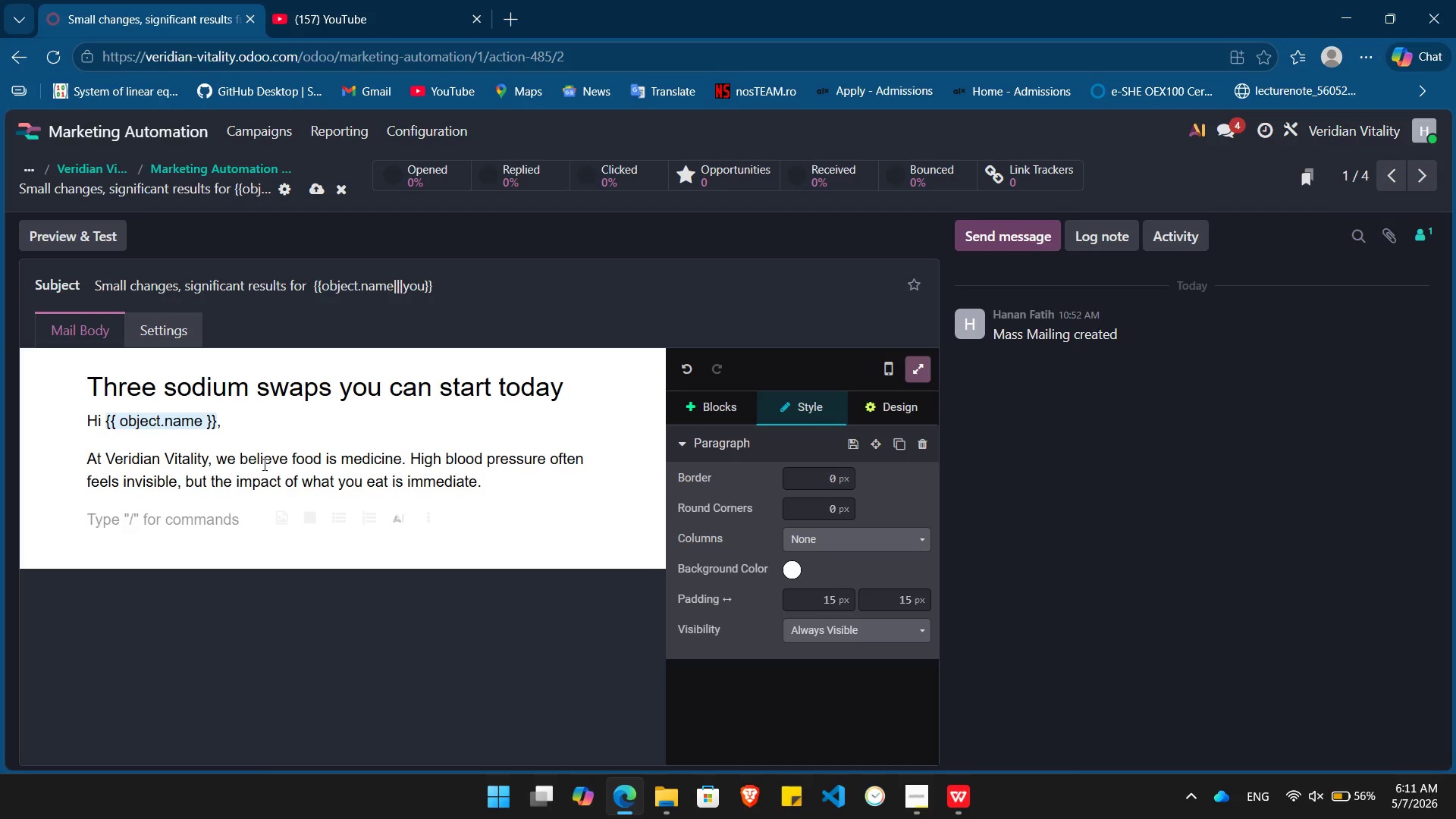 
type(Our nutritionists work directly with you to find flavorful alternatives that don't feel like a "diet")
 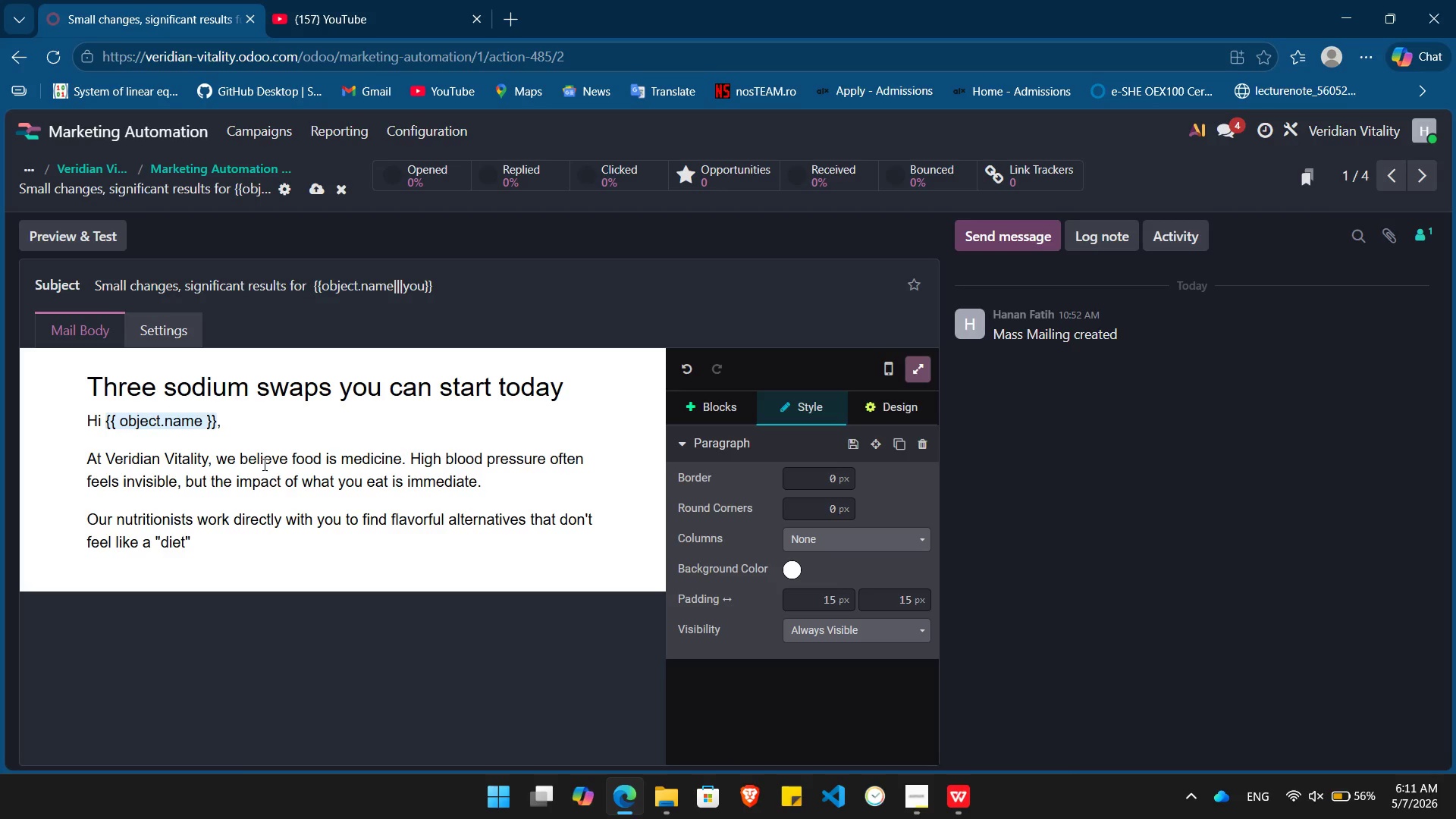 
key(ArrowLeft)
 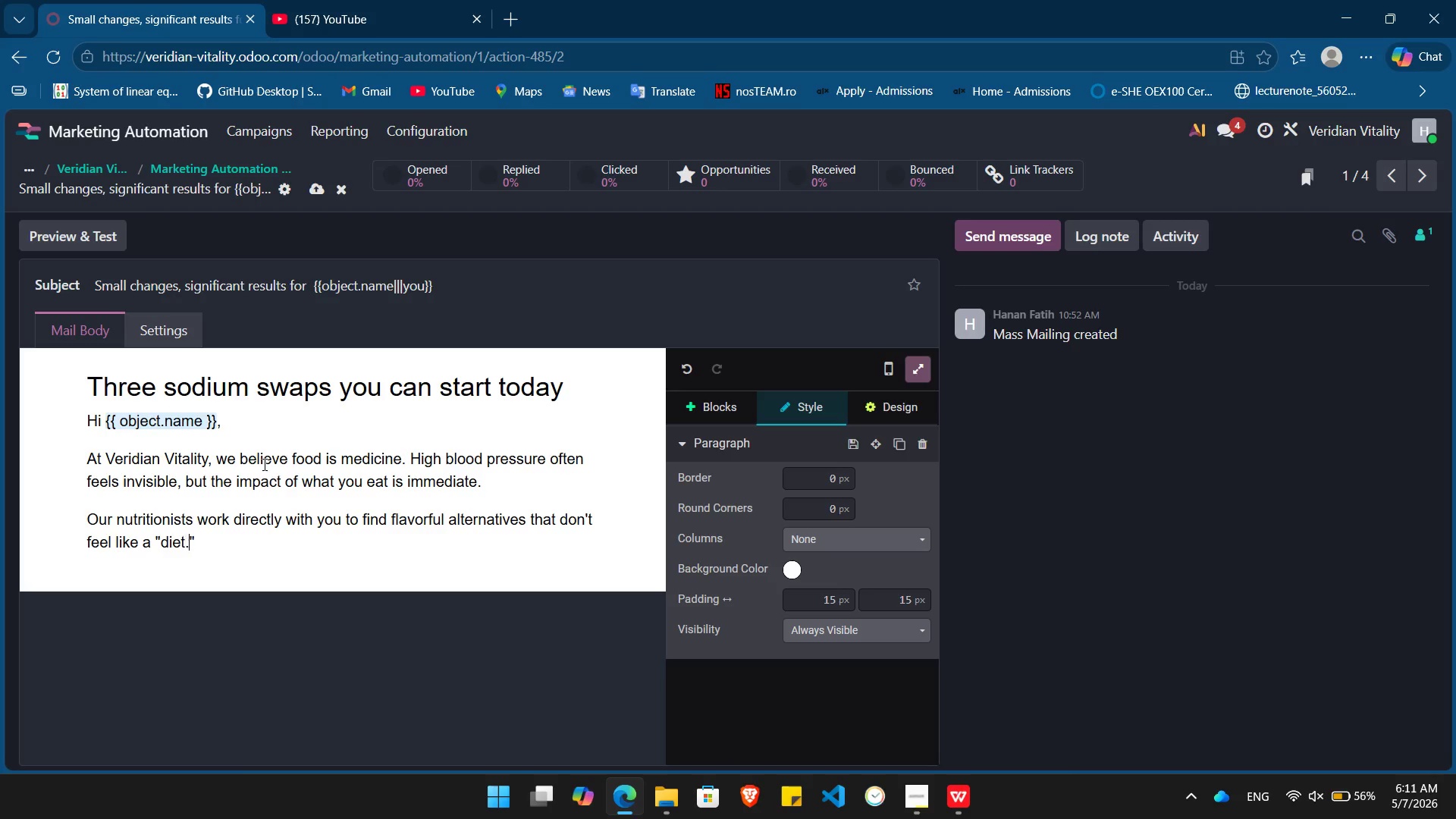 
type(.[End] We focus on sustainable habits that work for yur ifestyle.)
 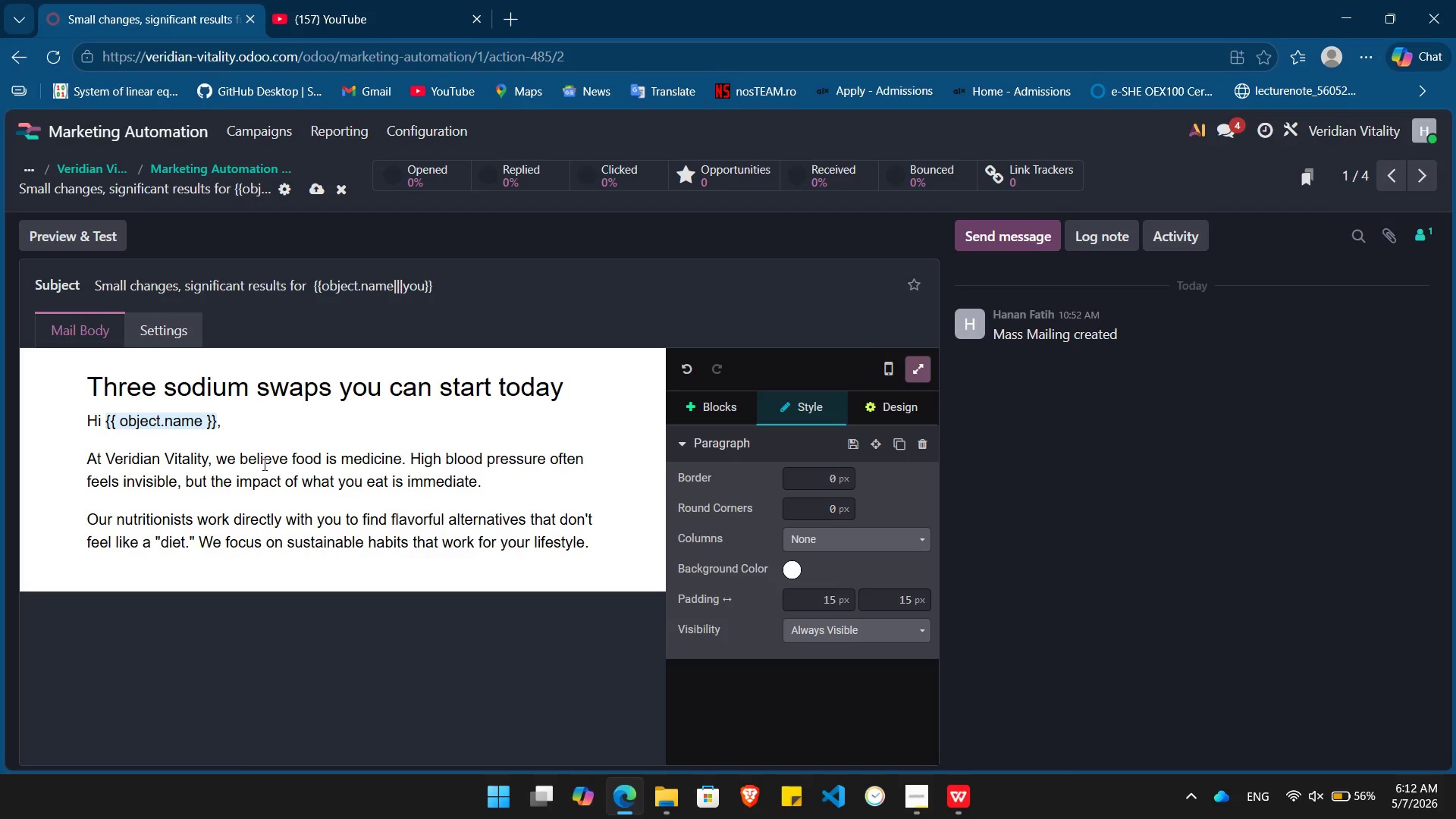 
key(Enter)
 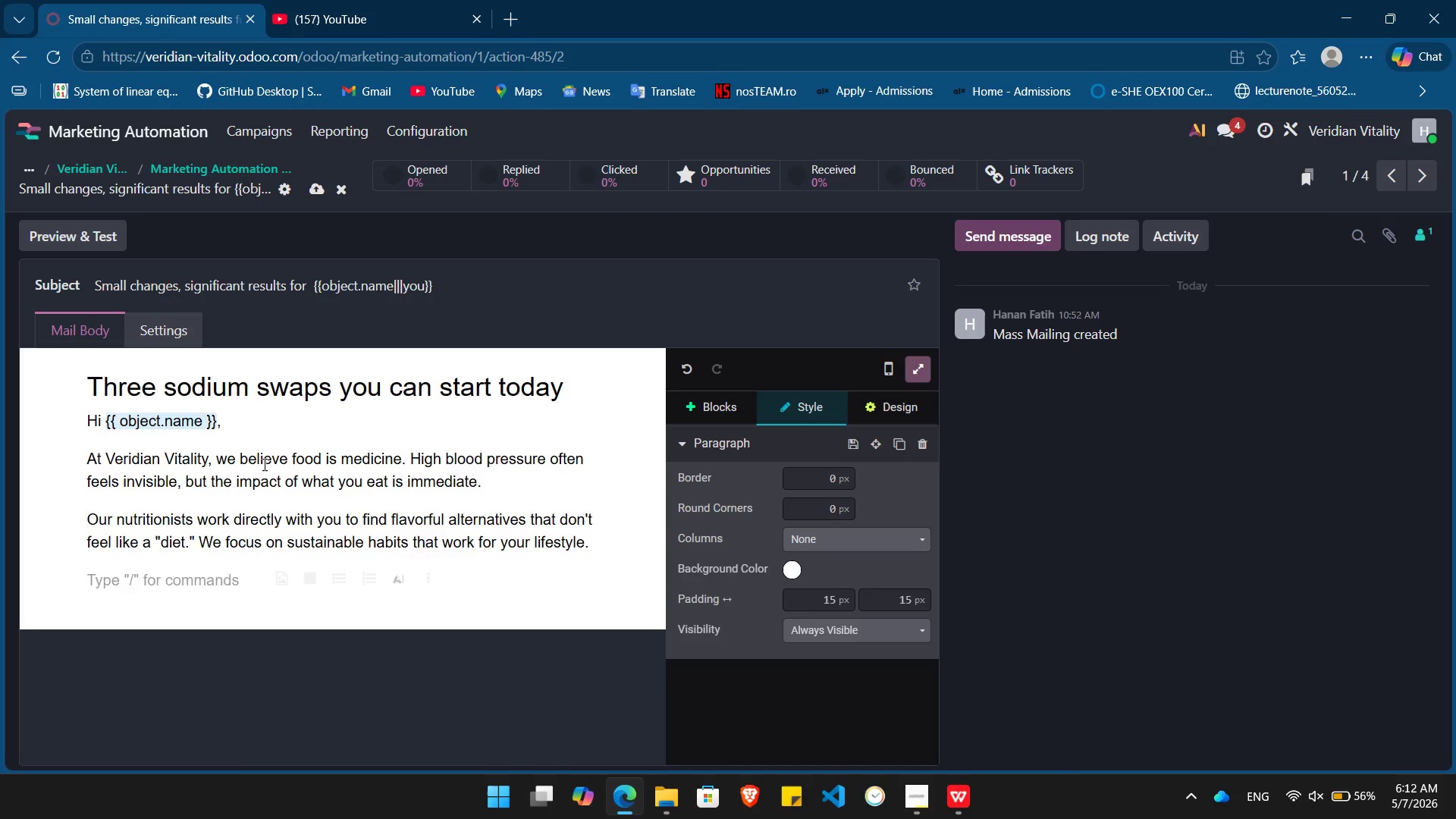 
type(Want a sneek peek at yur customied nutrition plan? Let's talk)
 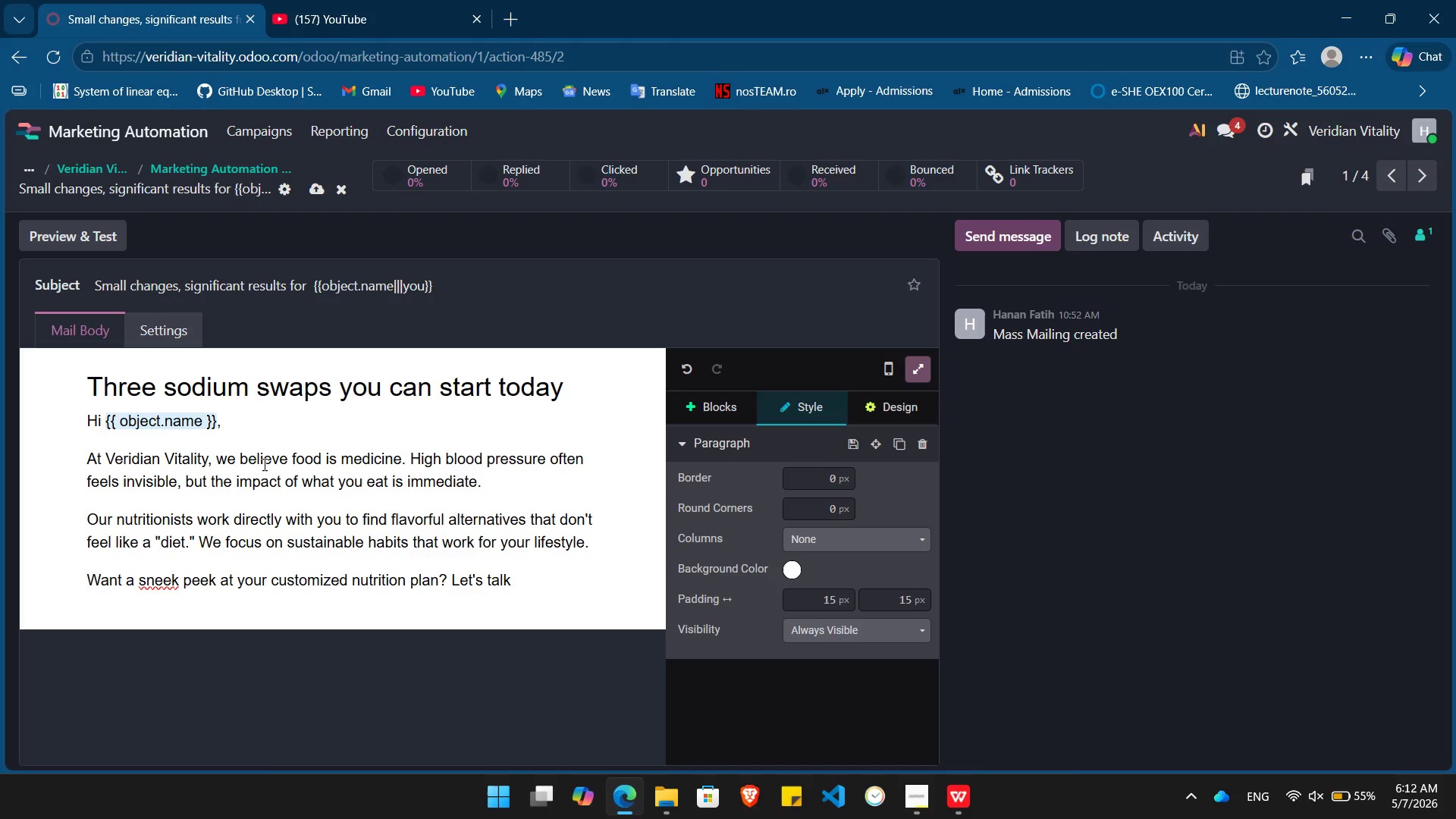 
hold_key(key=Z, duration=0.31)
 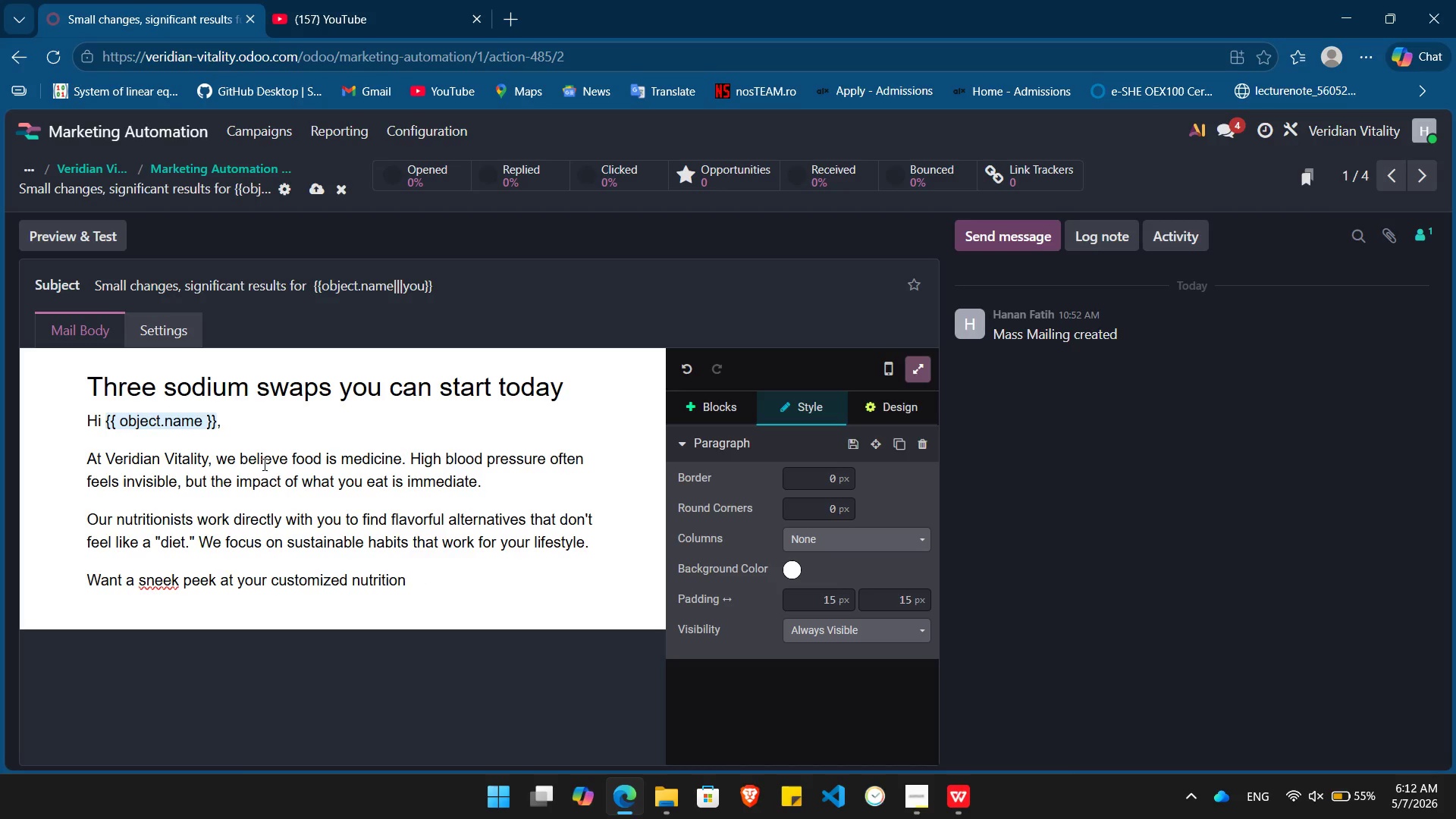 
left_click([162, 581])
 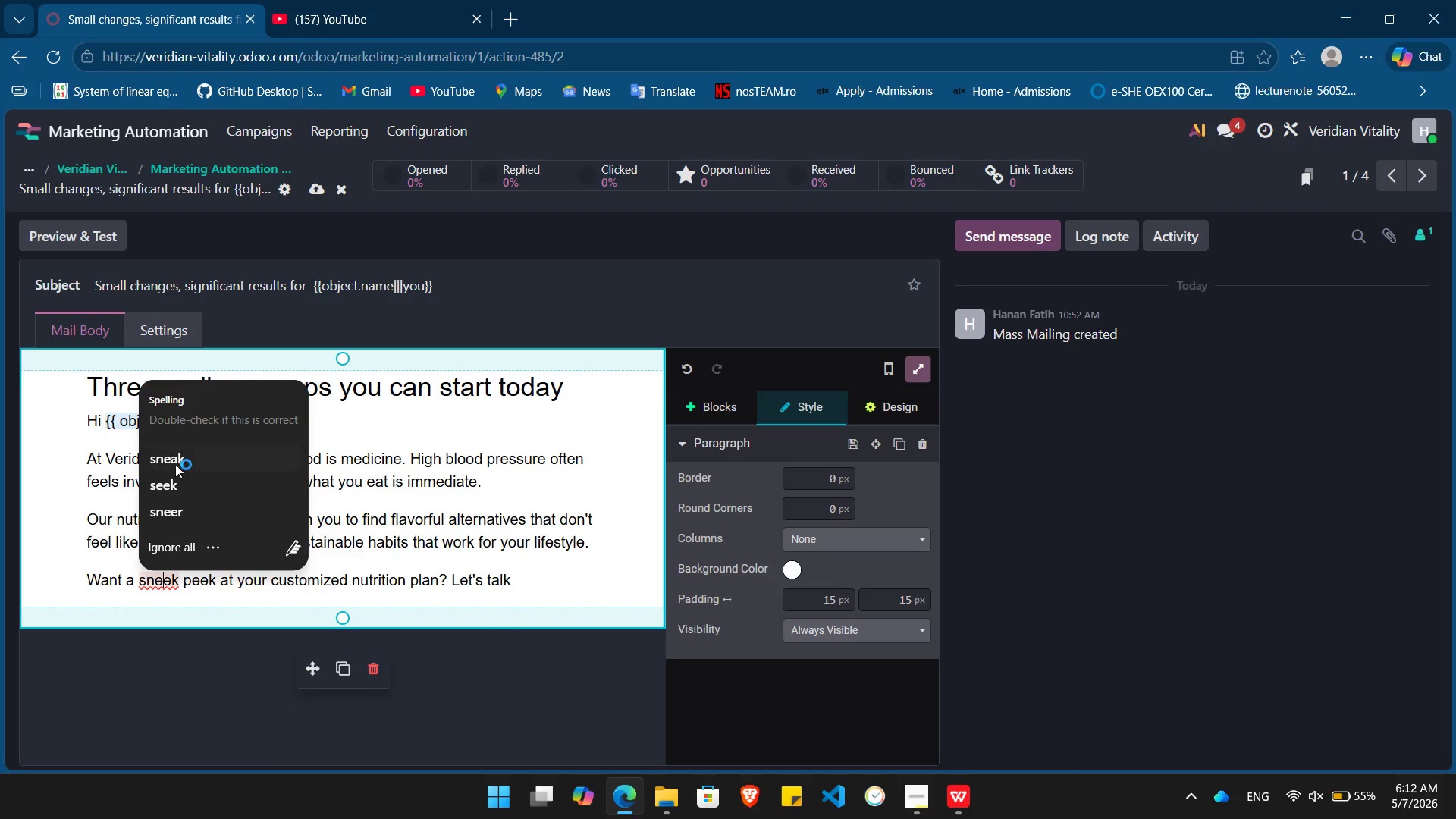 
left_click([175, 467])
 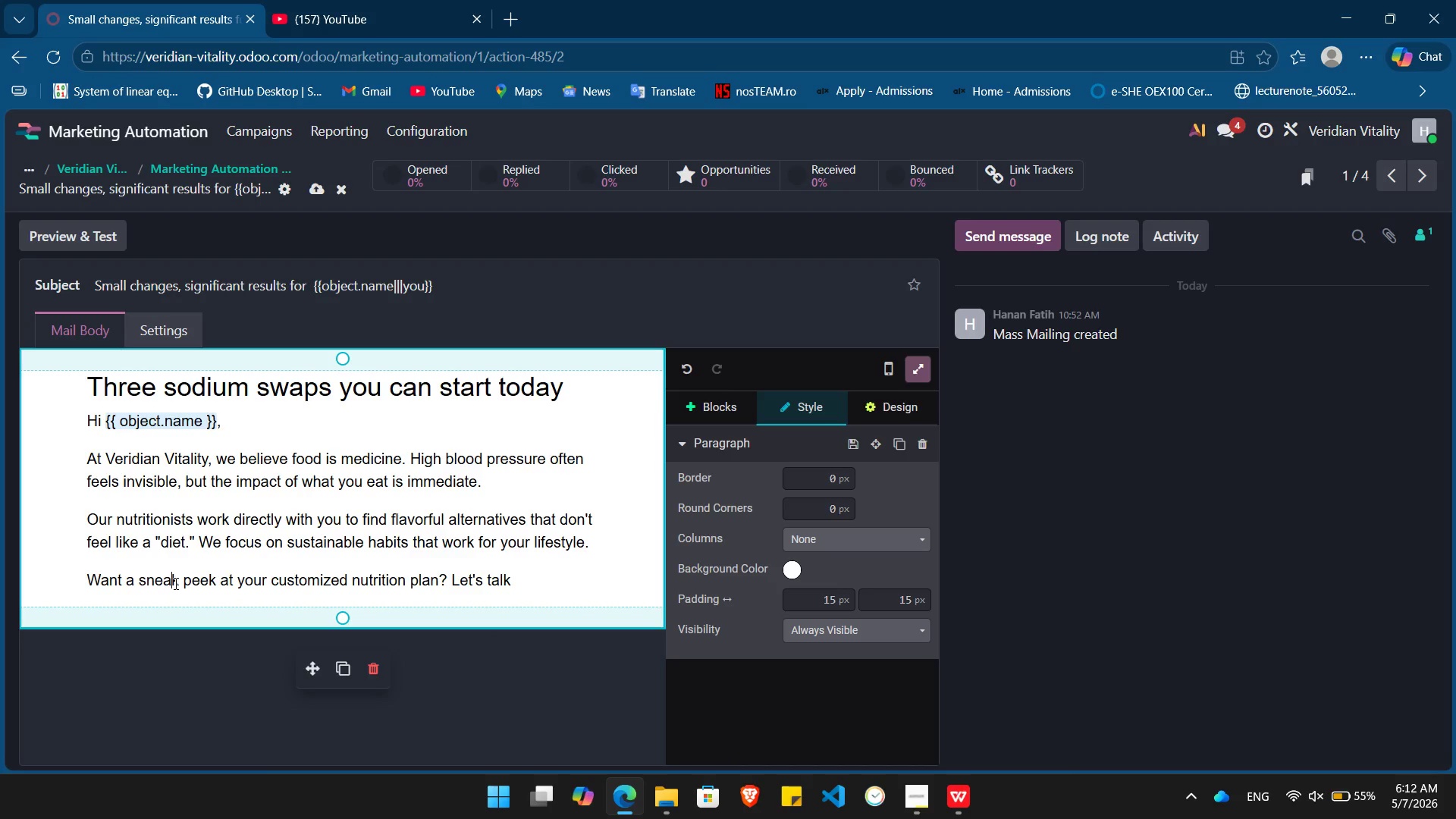 
double_click([174, 583])
 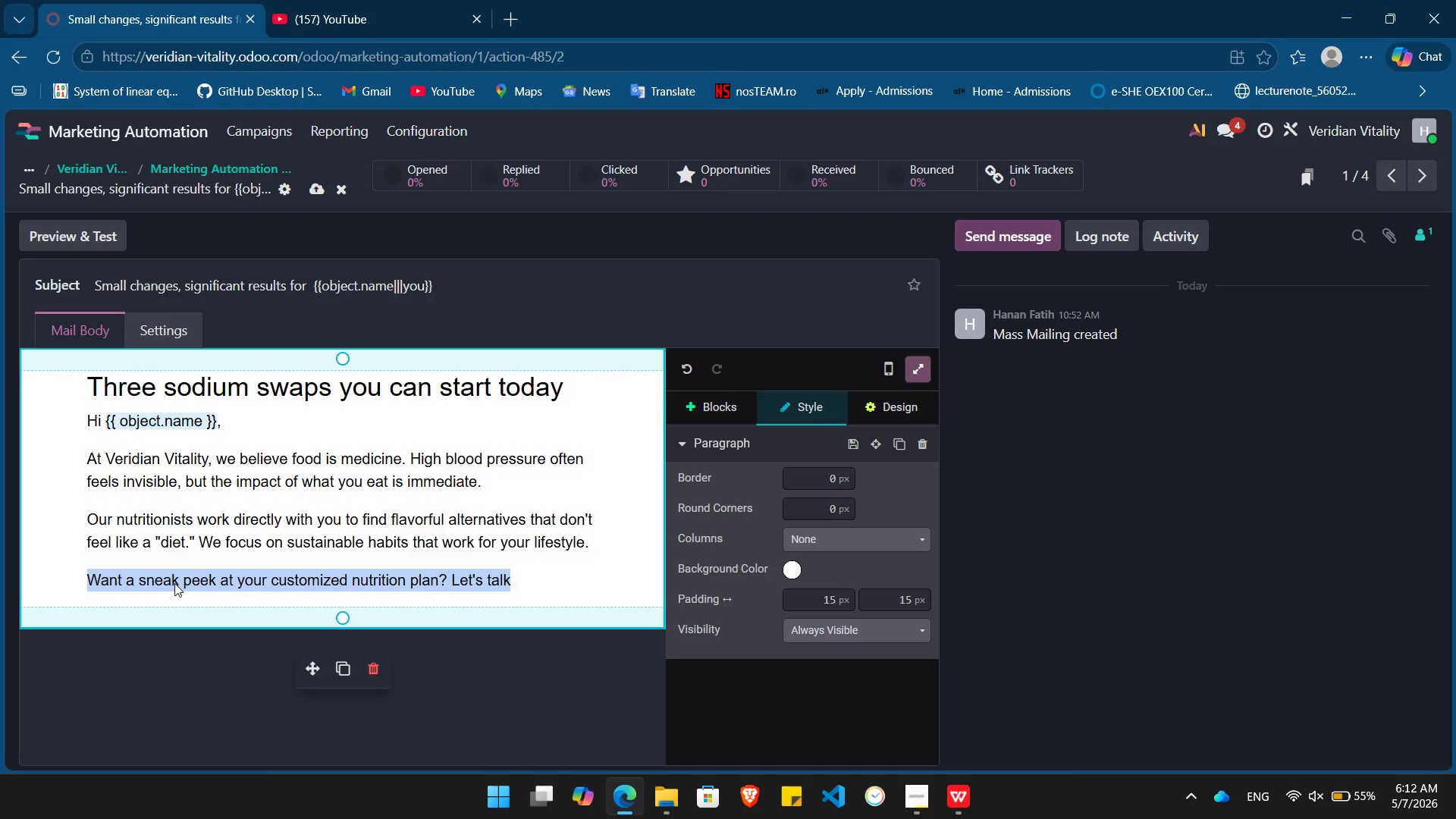 
triple_click([174, 583])
 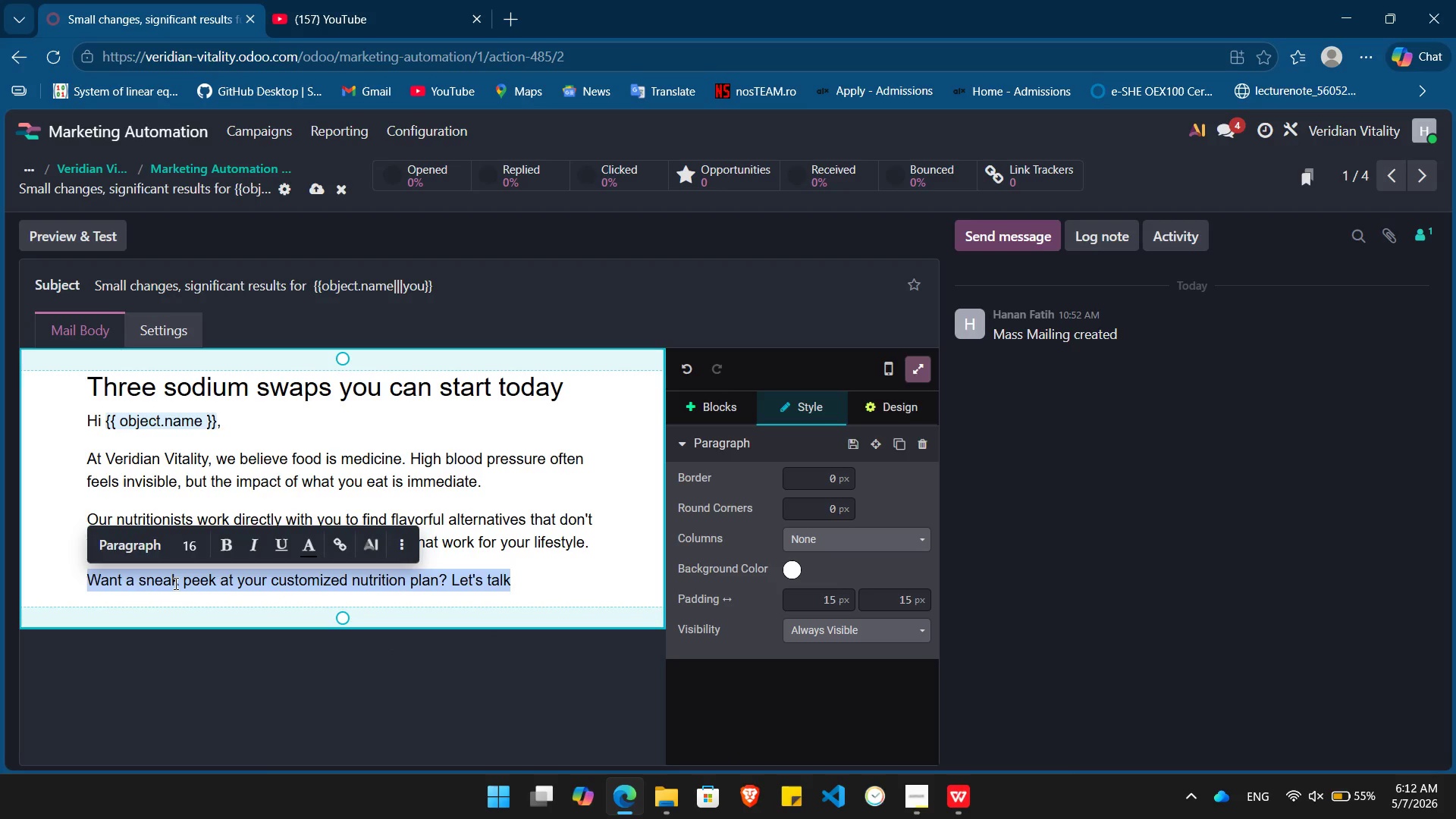 
key(Control+X)
 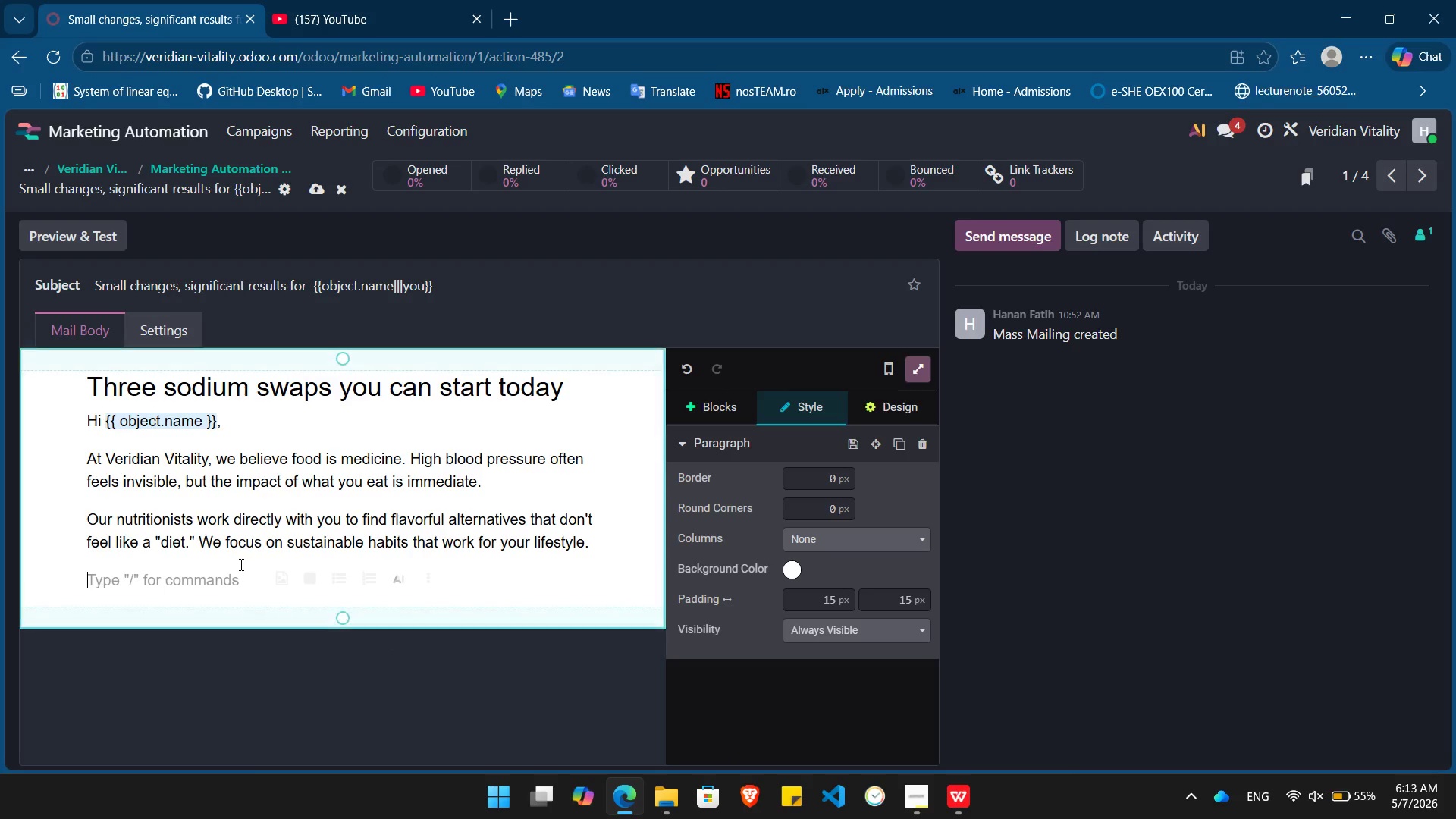 
key(Backspace)
 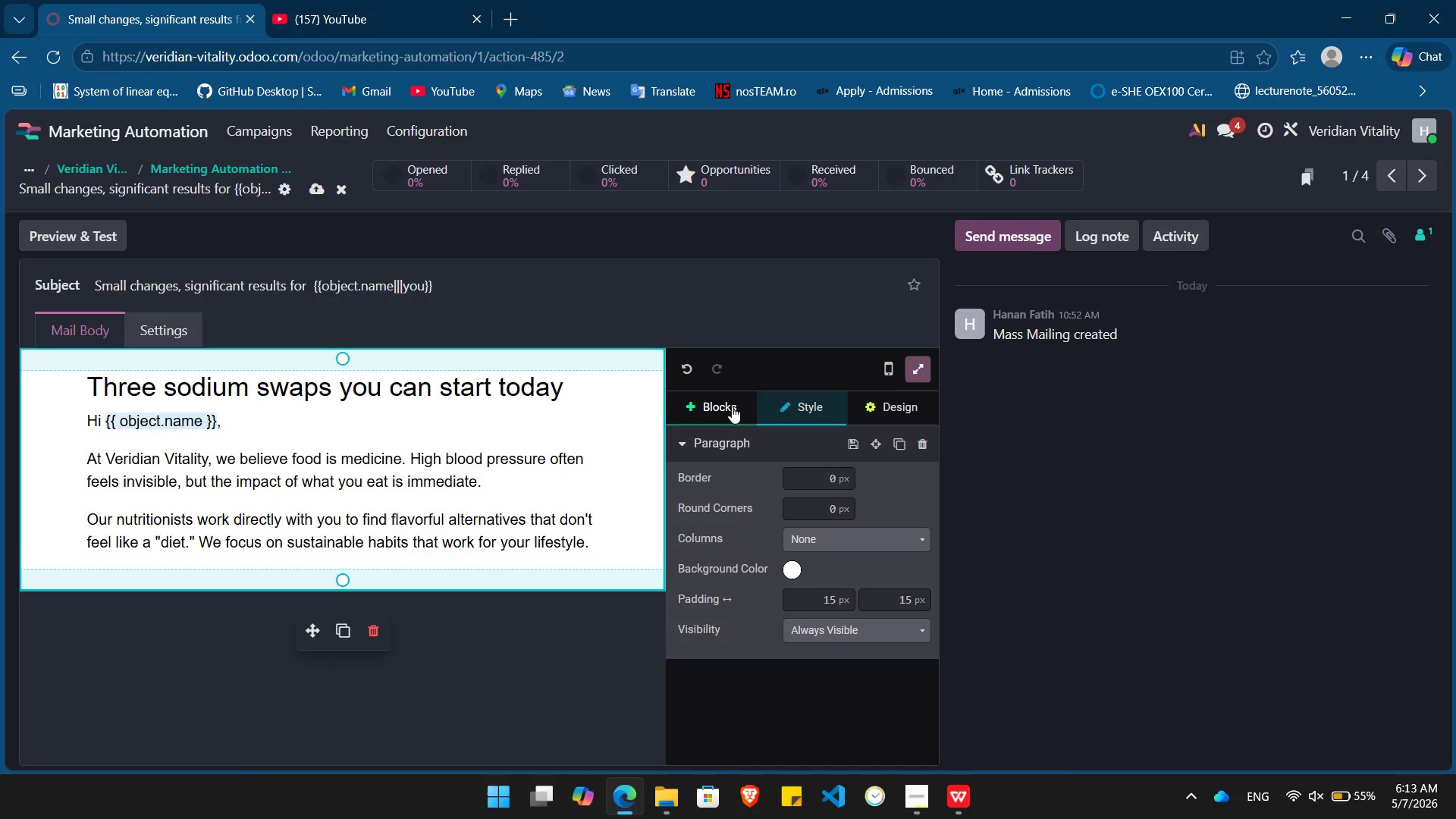 
left_click([732, 406])
 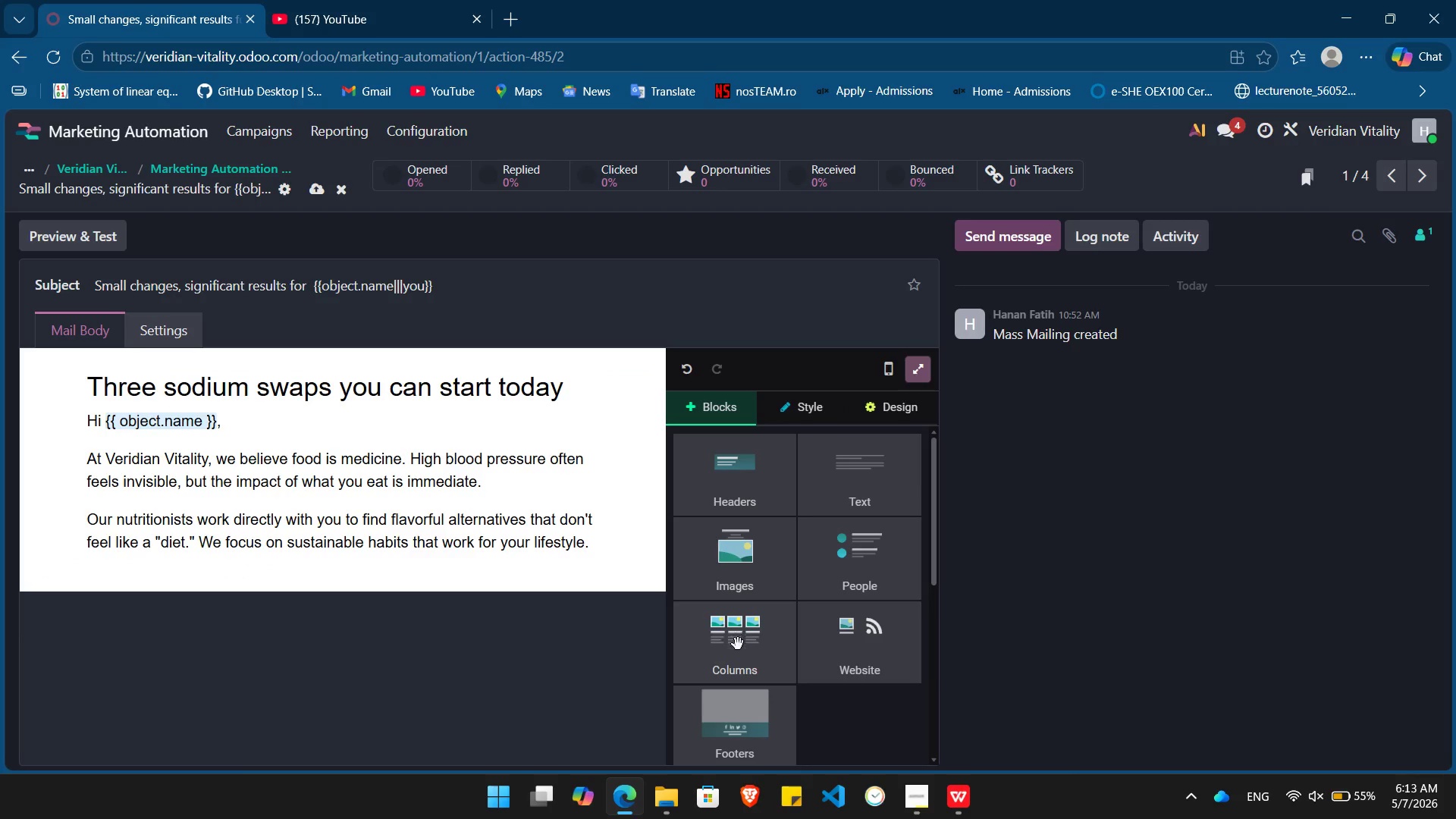 
left_click_drag(start_coordinate=[739, 649], to_coordinate=[372, 585])
 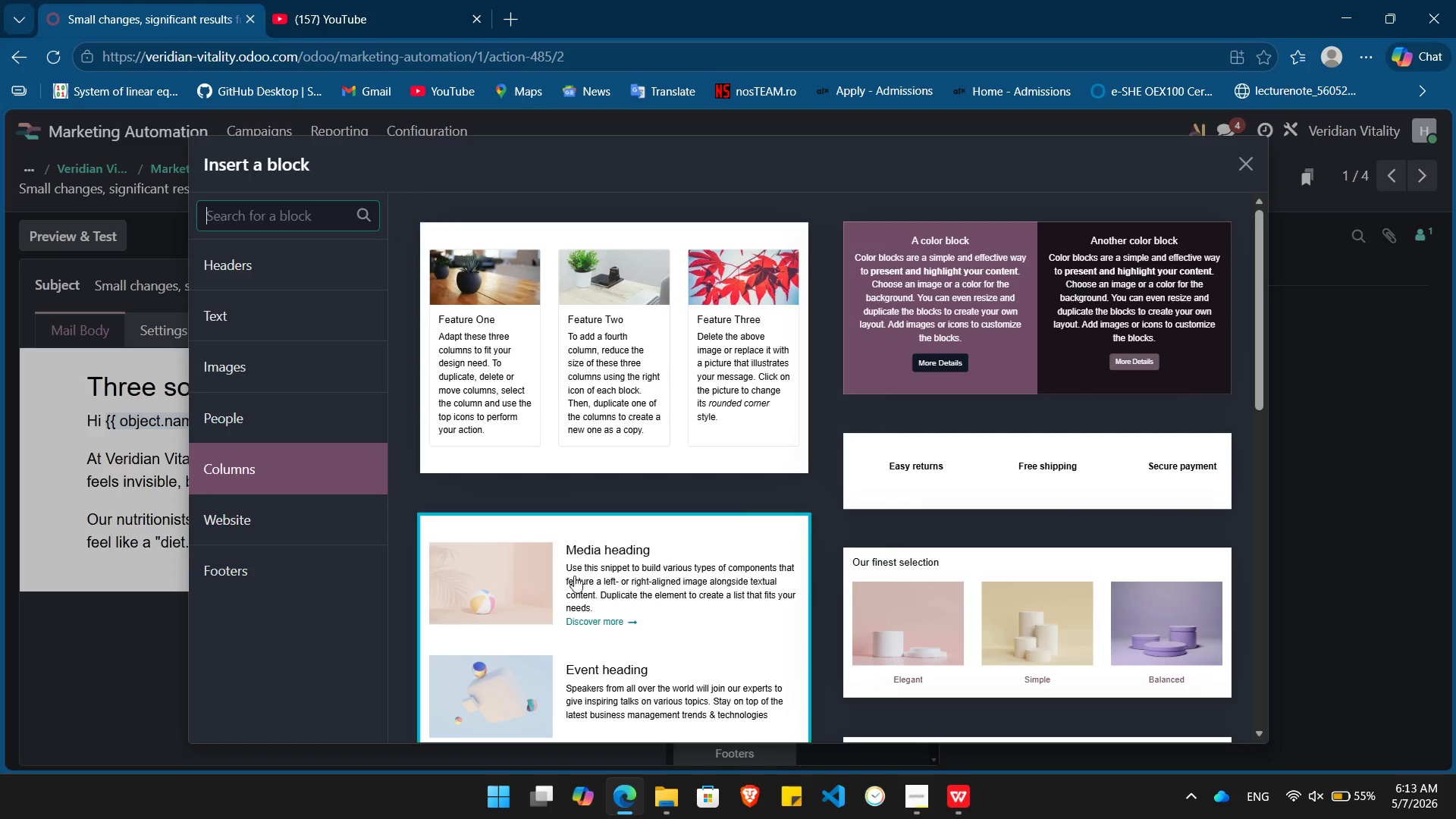 
left_click([572, 617])
 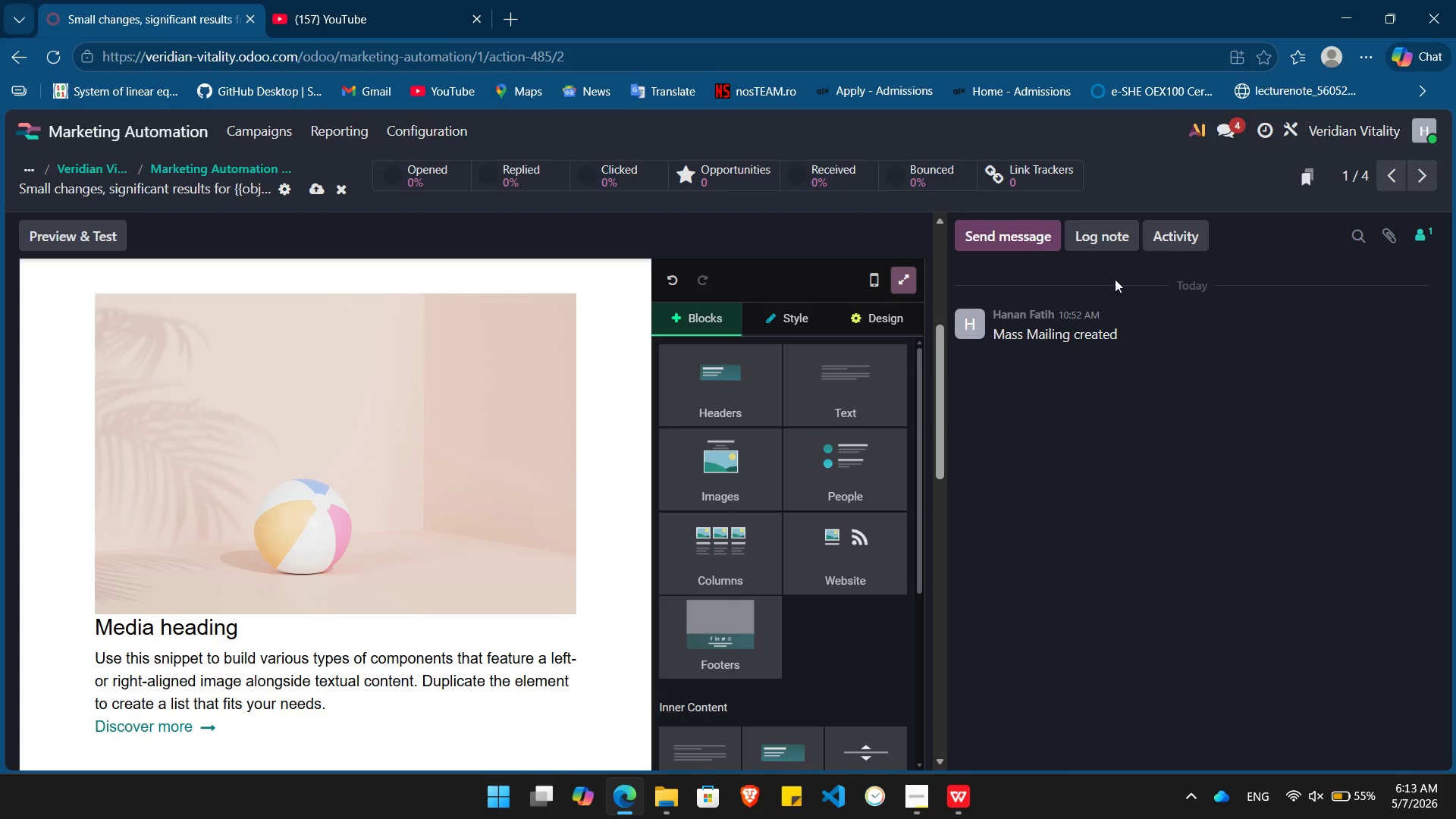 
wait(7.06)
 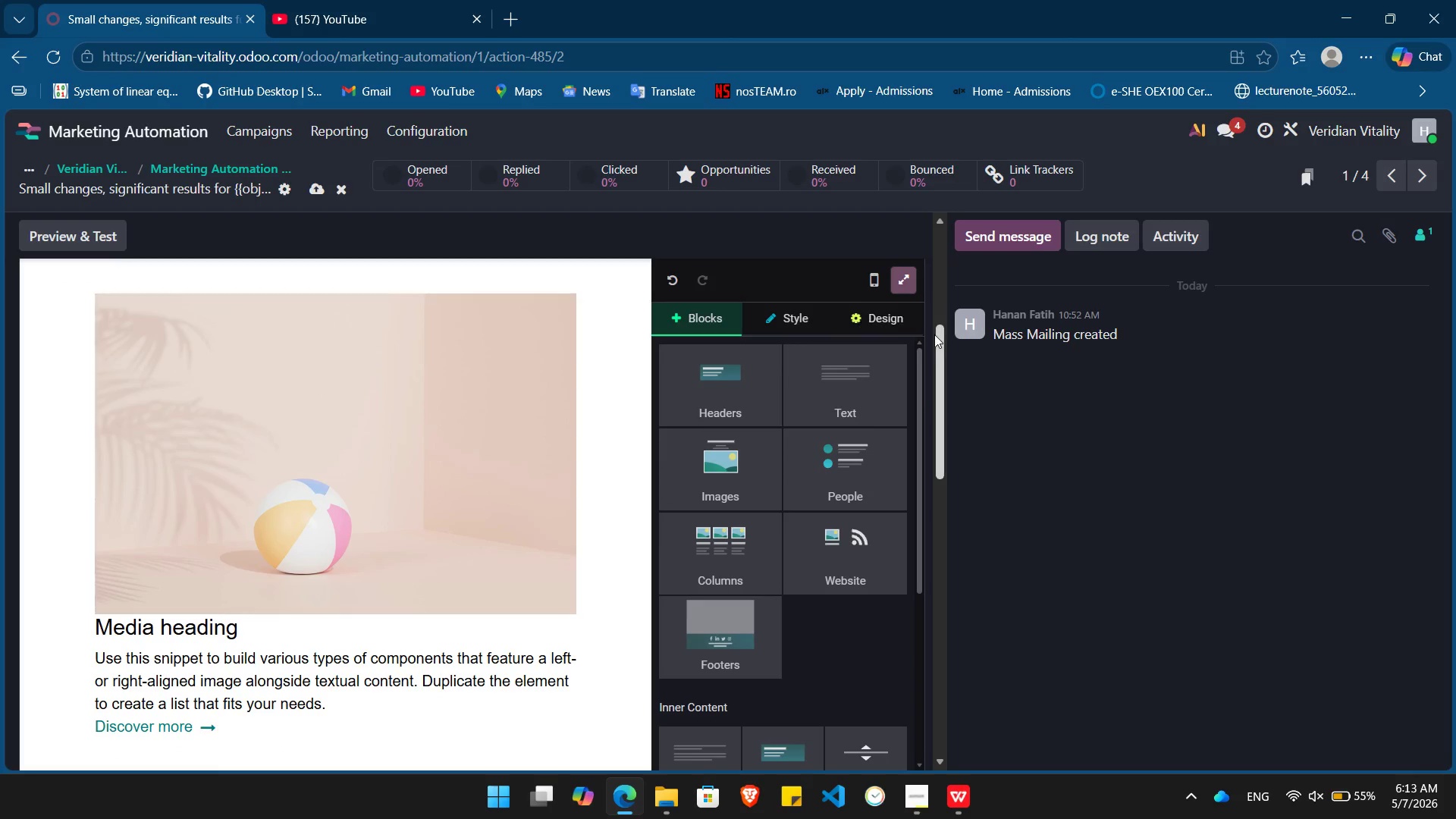 
left_click([905, 284])
 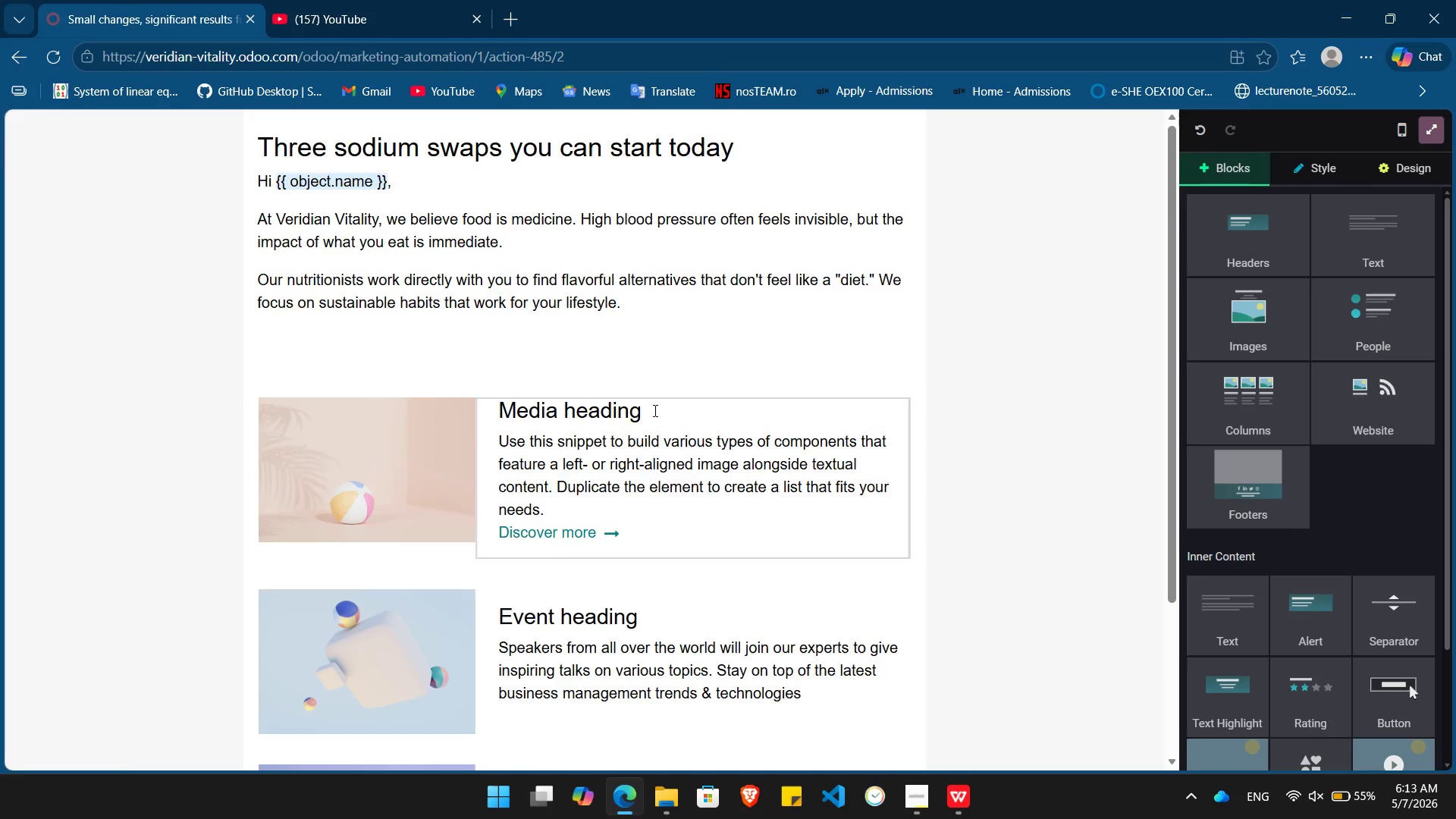 
wait(6.84)
 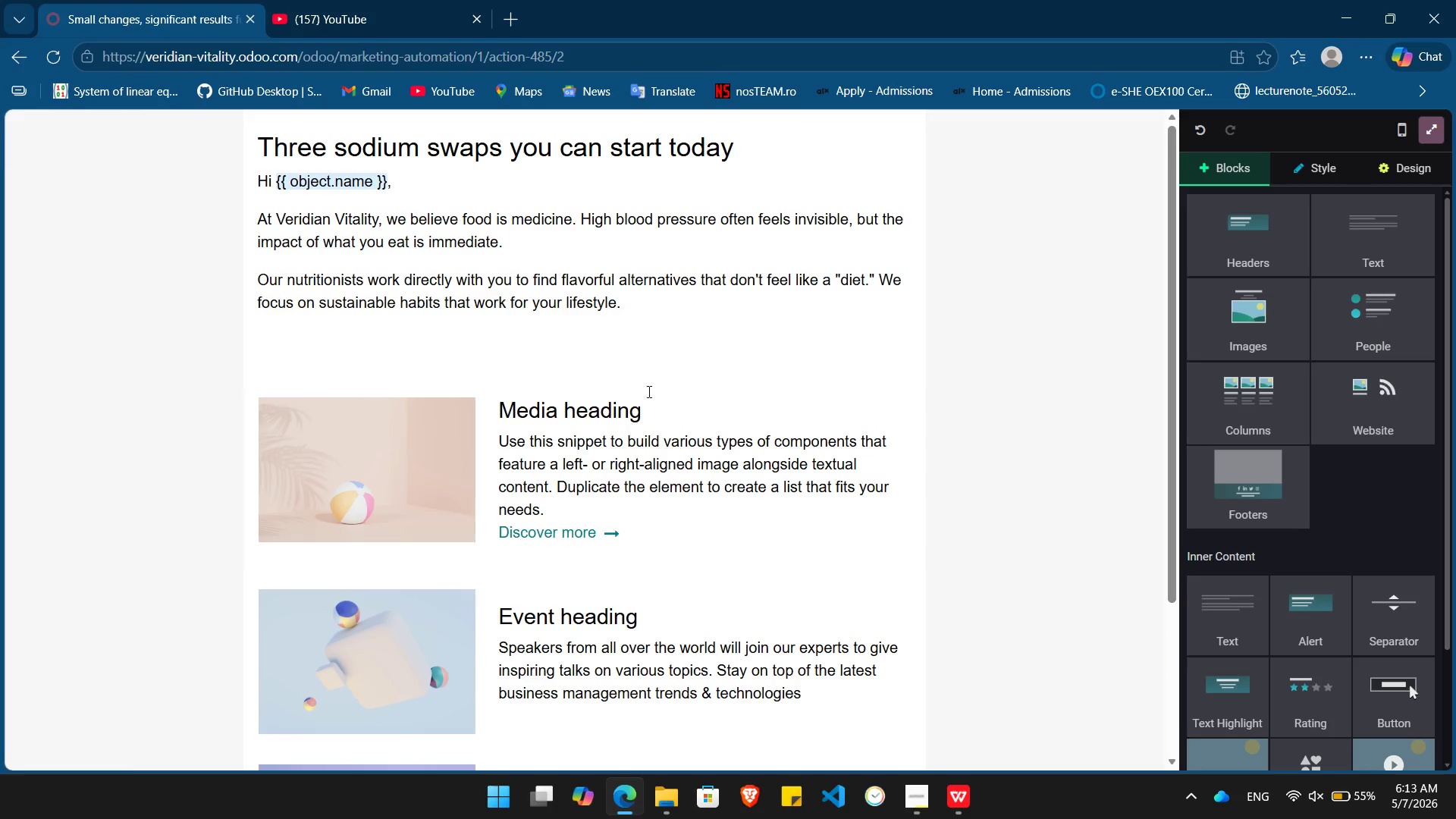 
left_click_drag(start_coordinate=[1384, 231], to_coordinate=[542, 746])
 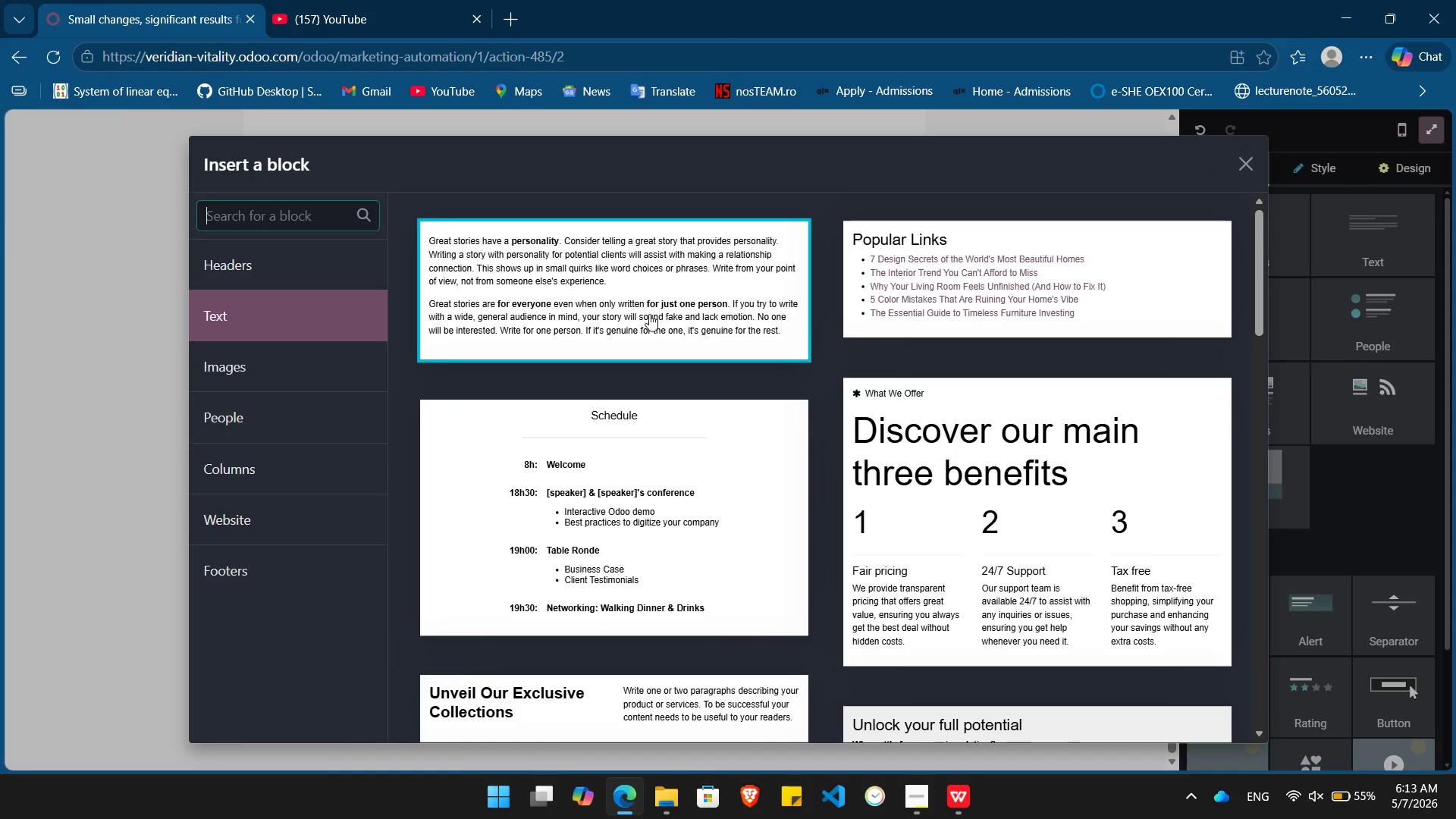 
left_click([648, 314])
 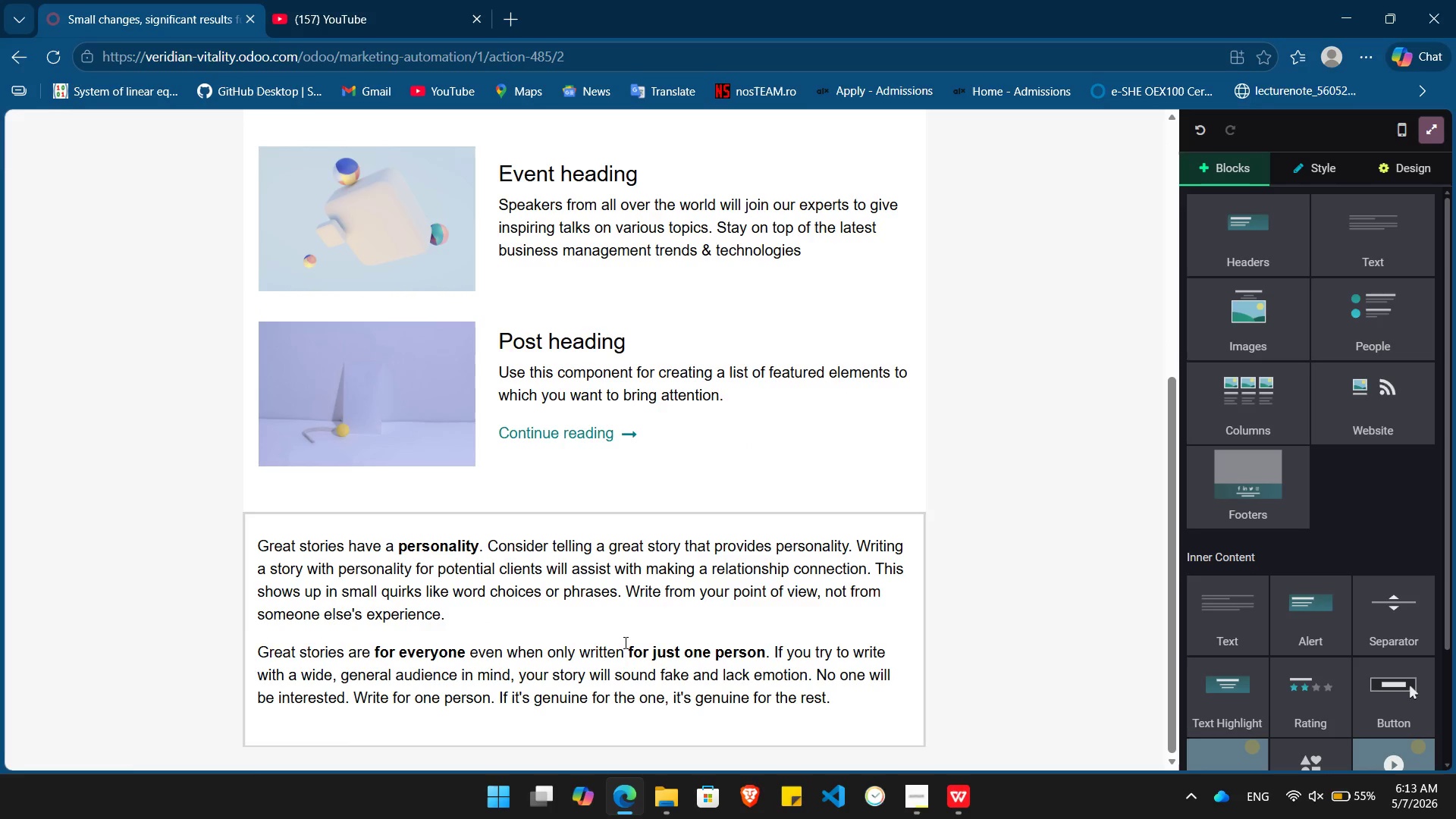 
left_click([621, 639])
 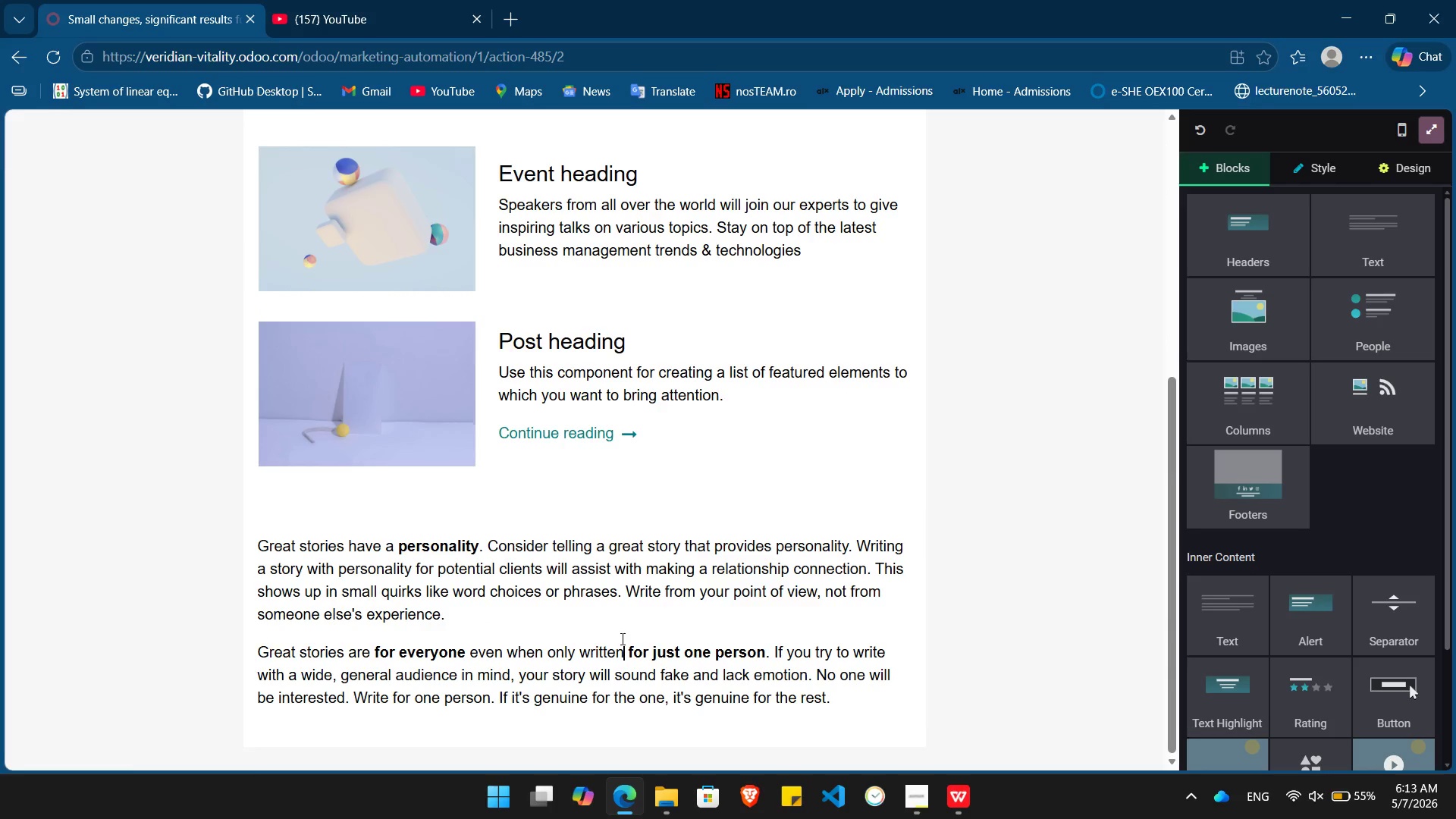 
key(Control+A)
 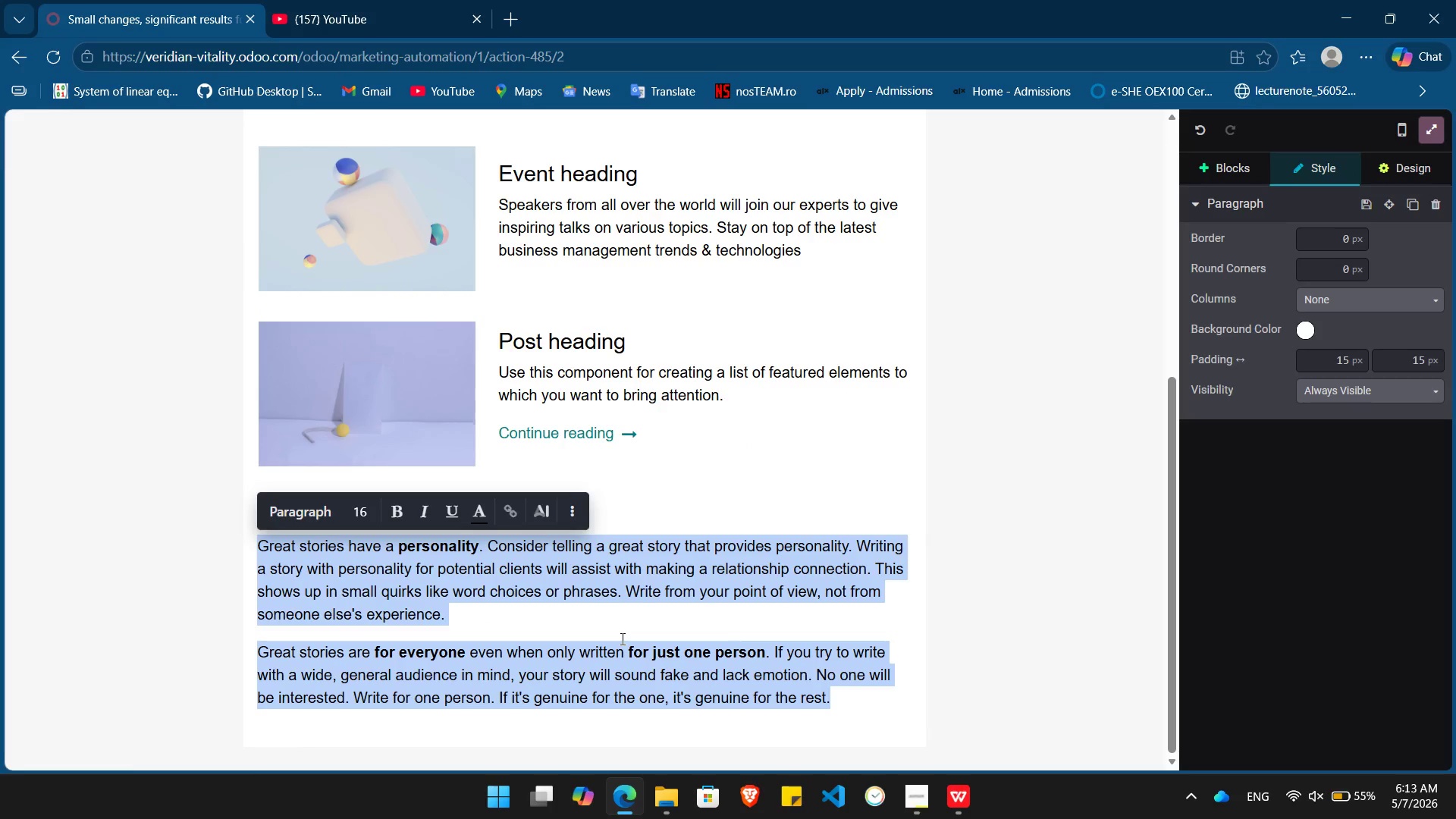 
key(Backspace)
 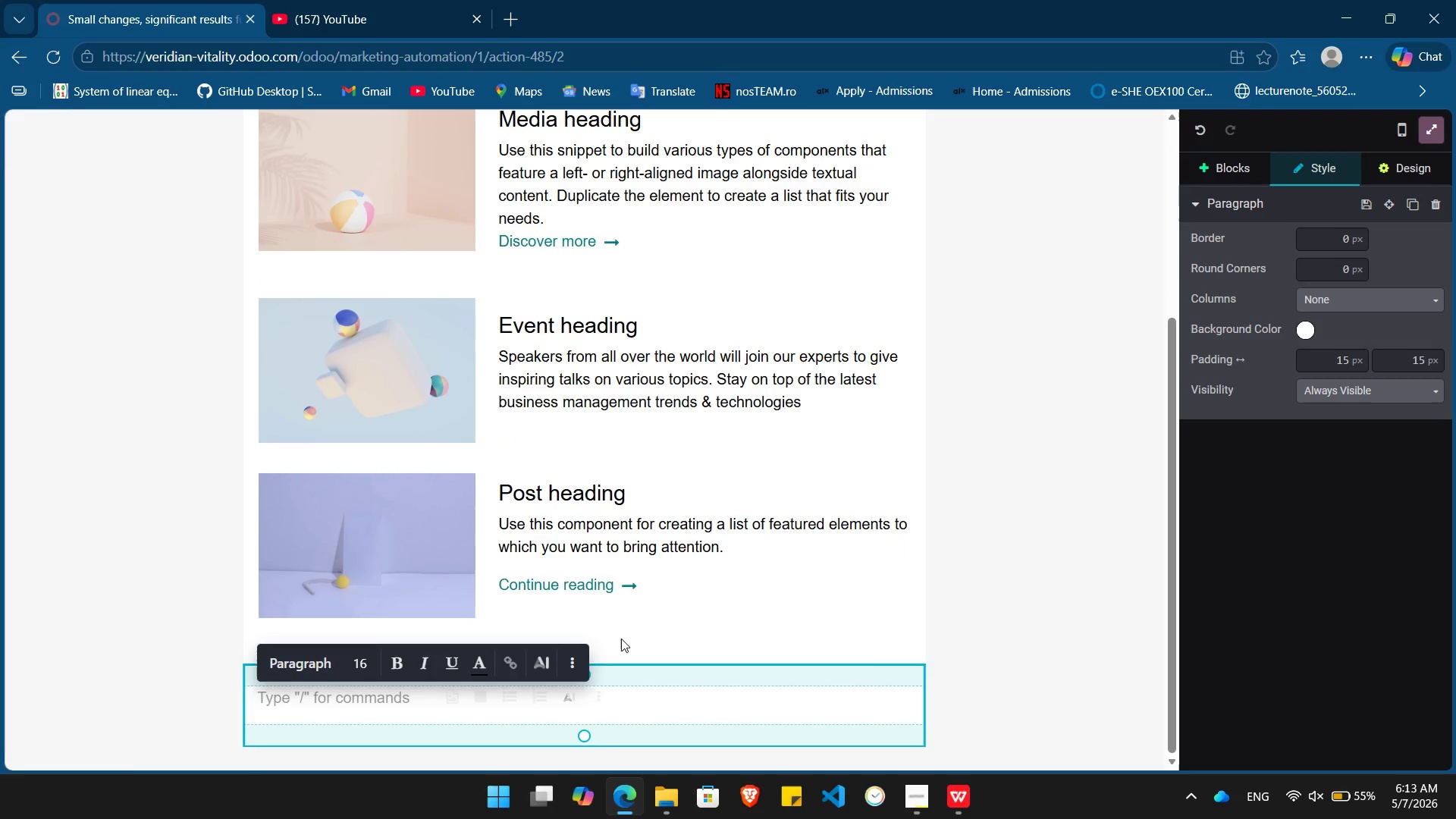 
key(Control+ControlLeft)
 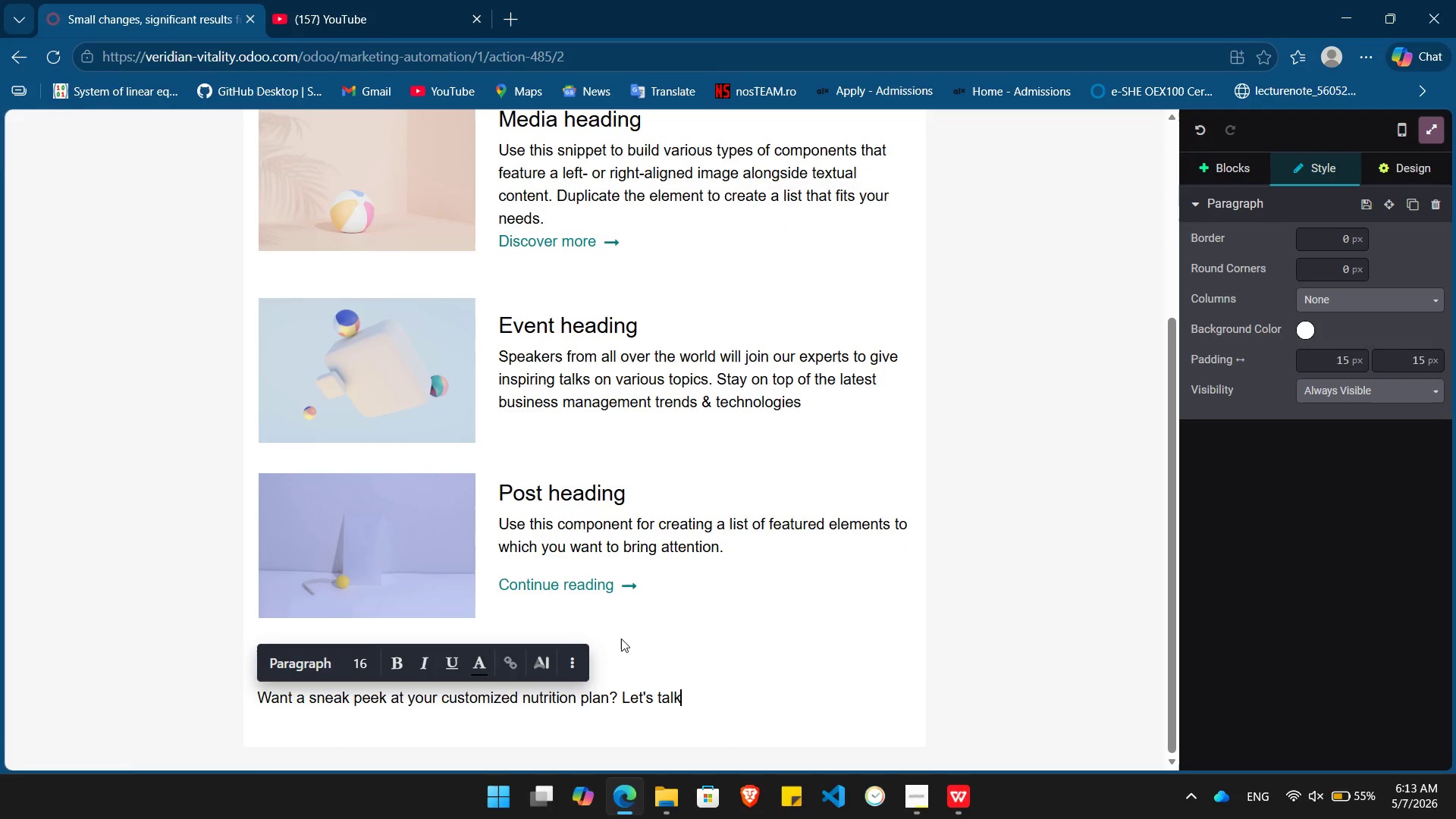 
key(Control+V)
 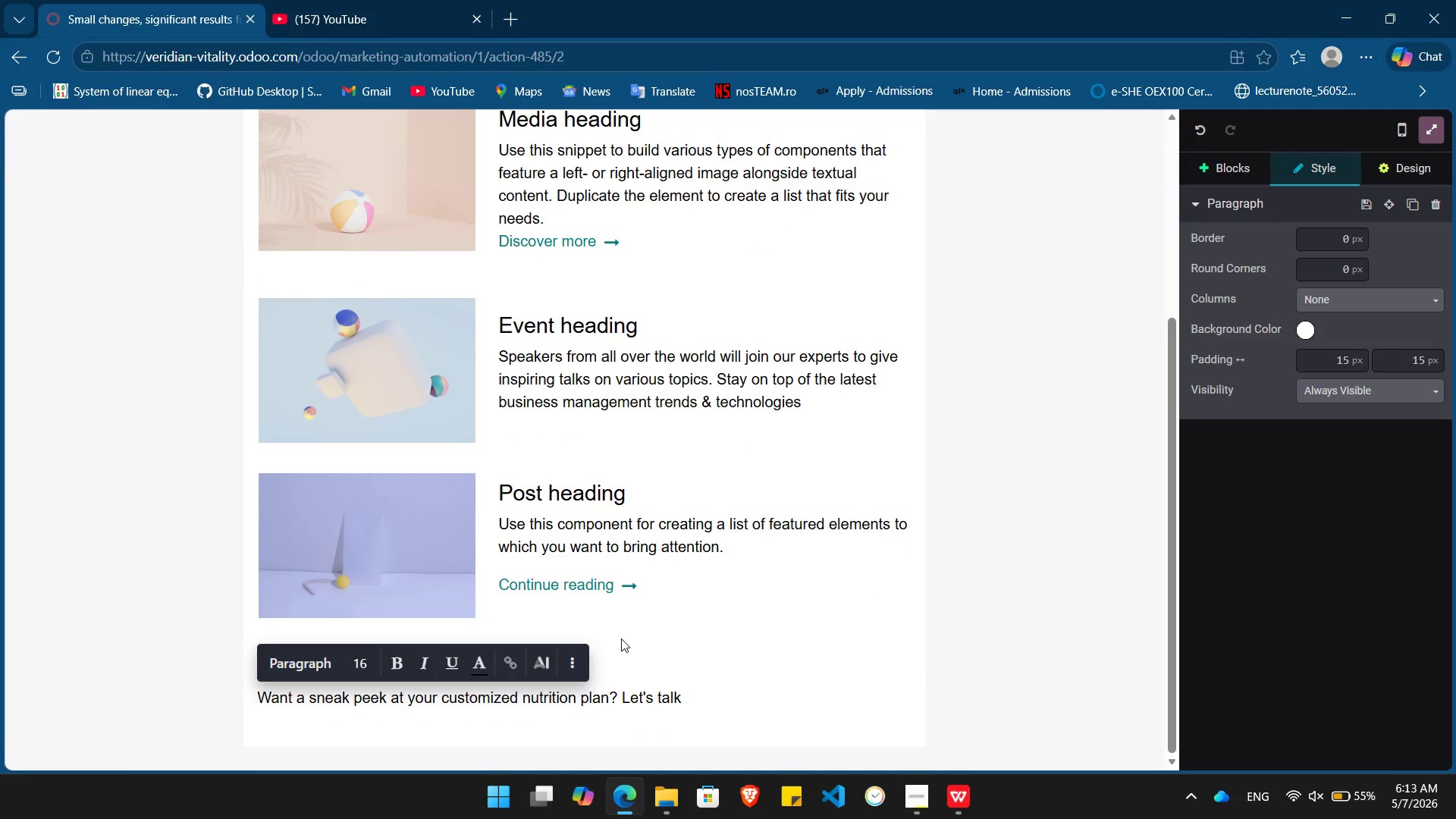 
key(Enter)
 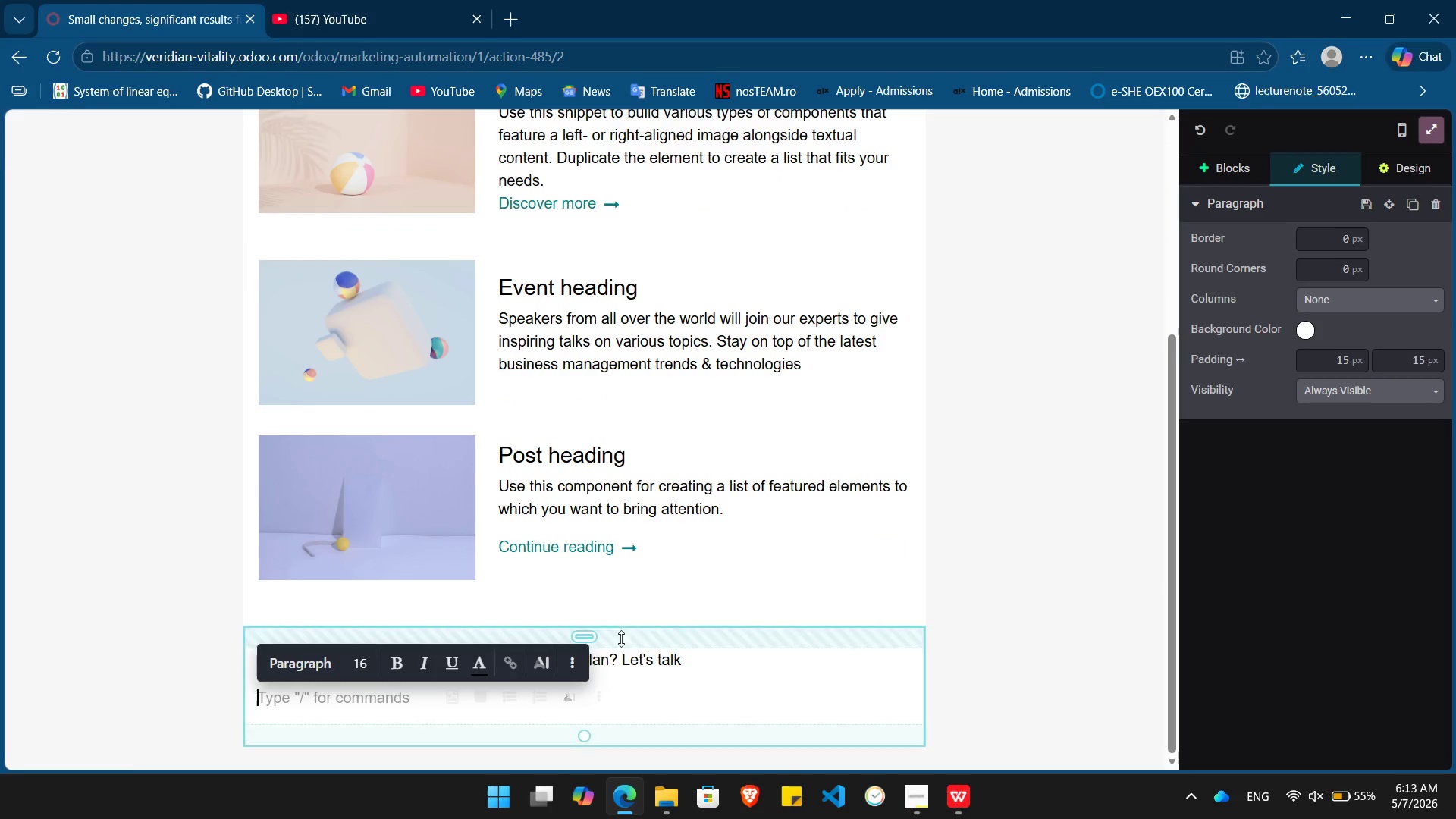 
type(/bu)
 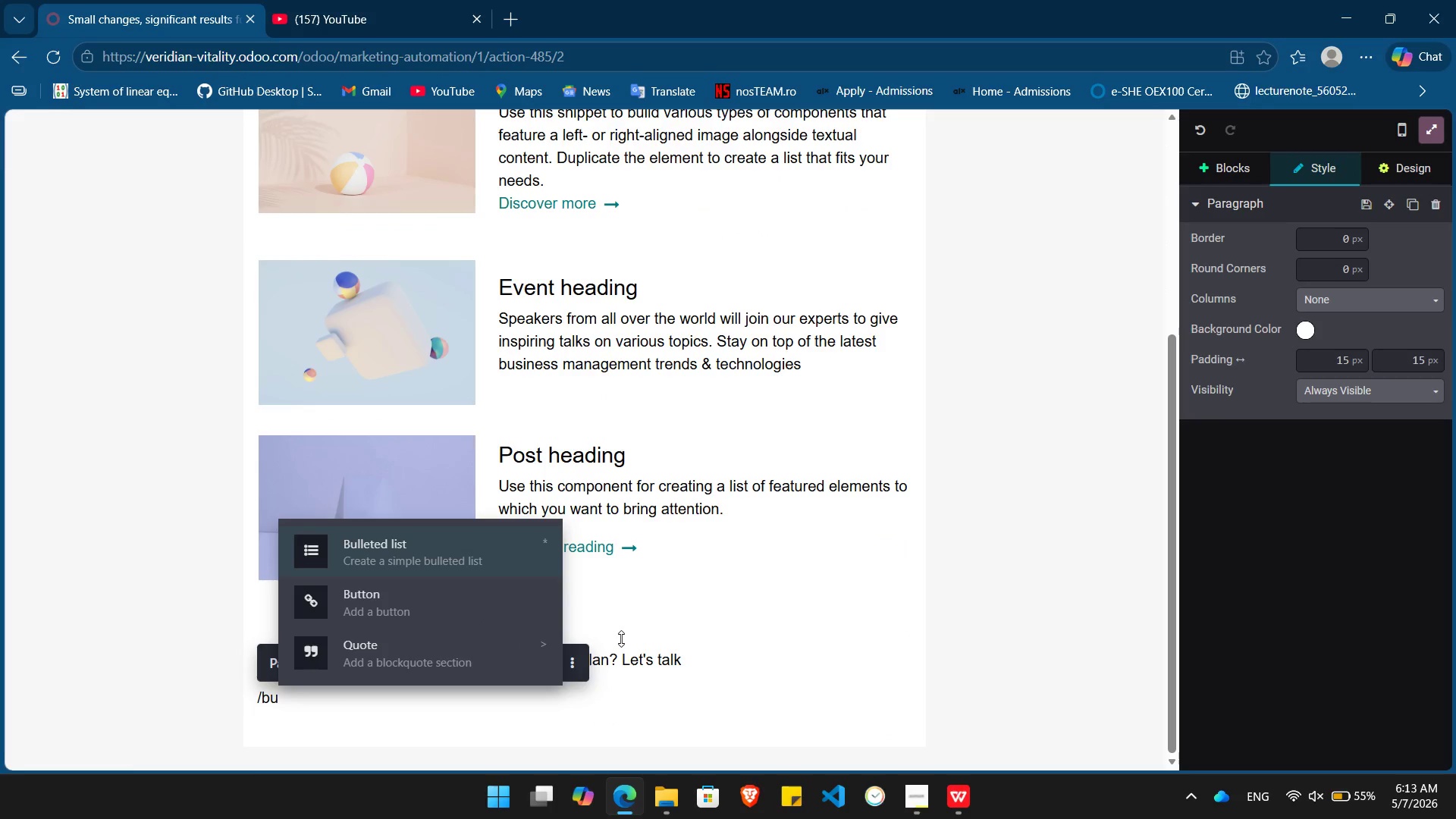 
key(ArrowDown)
 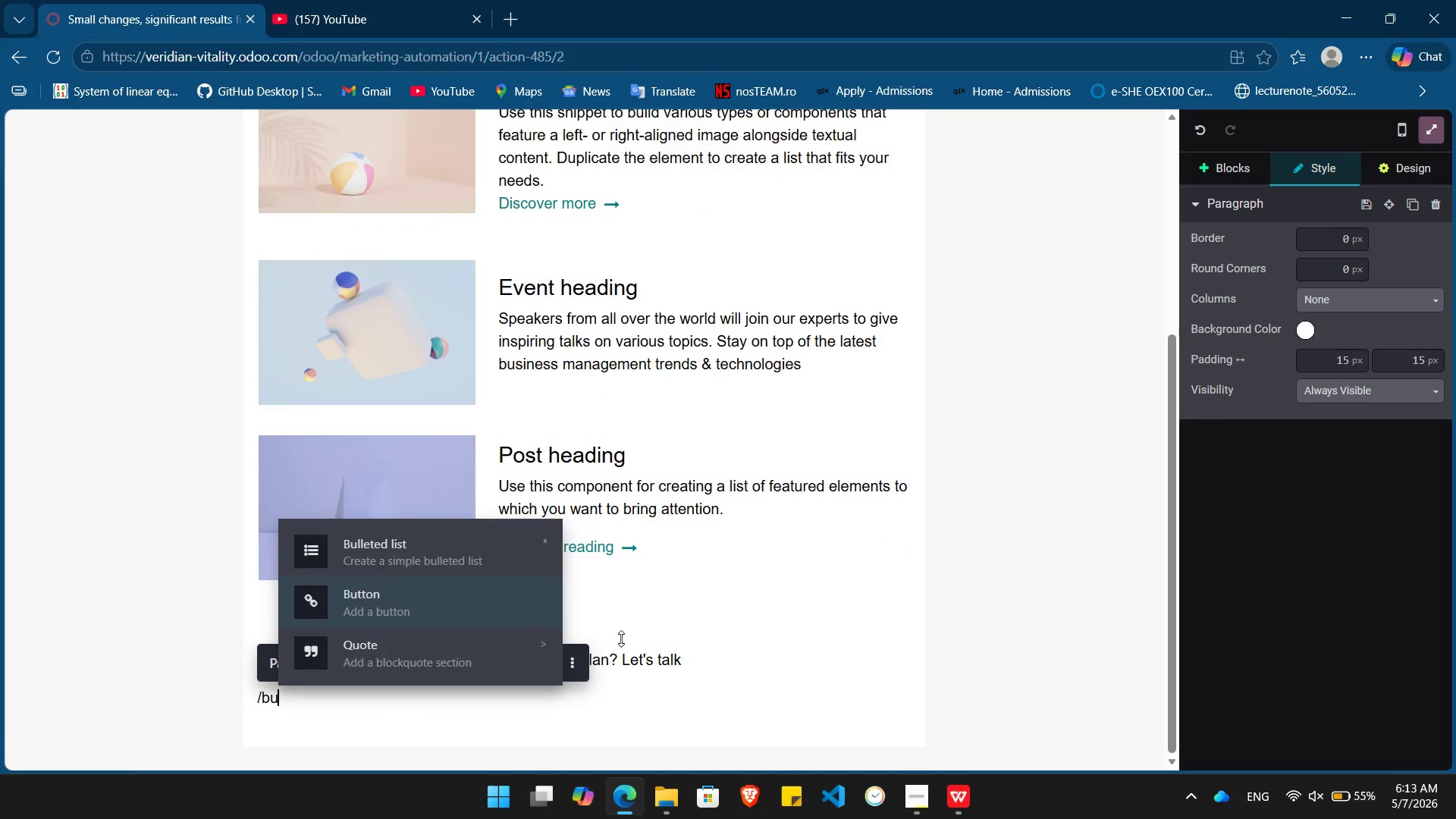 
key(Enter)
 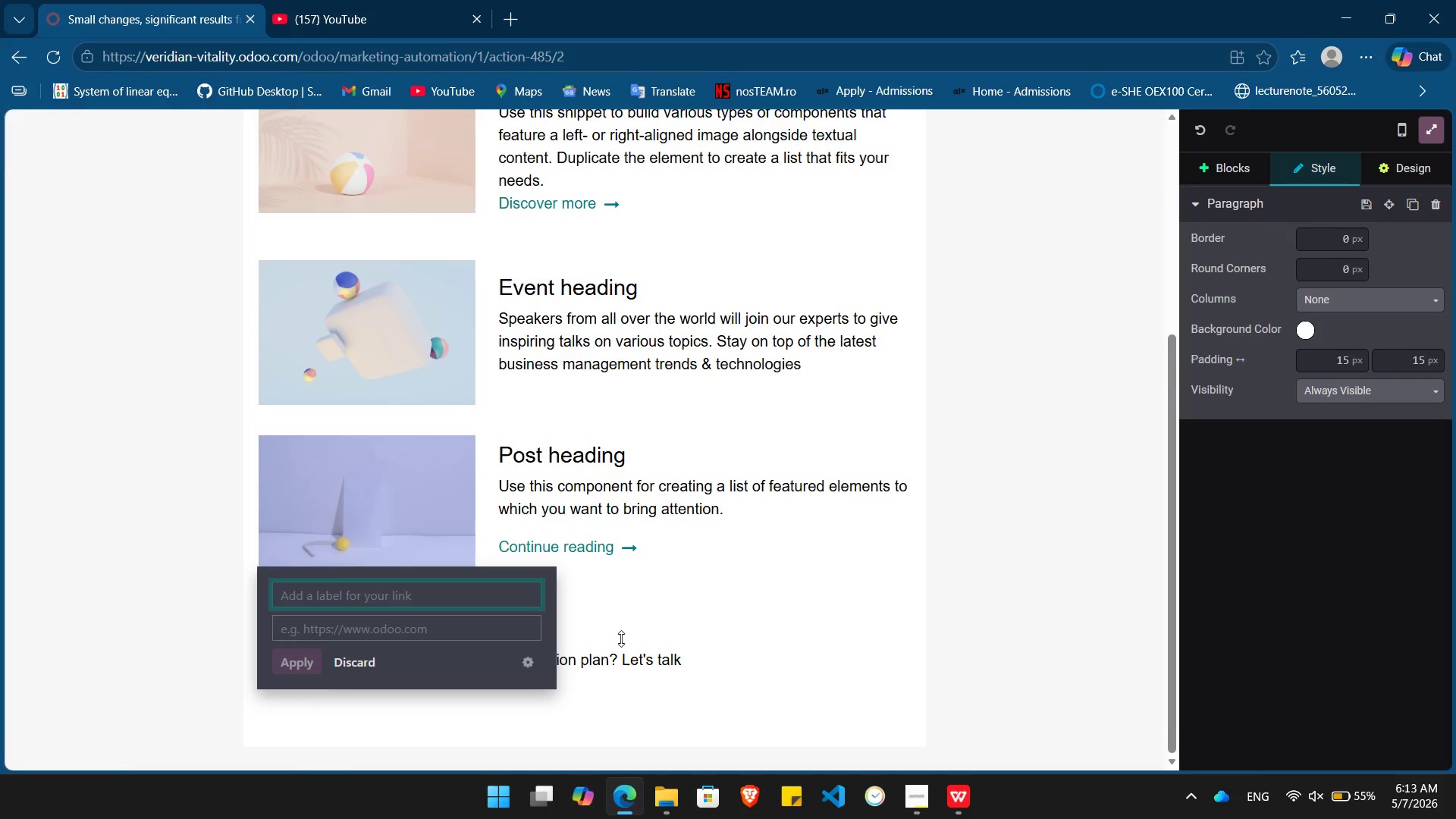 
type(Book a Nutrition Consultation)
key(Tab)
 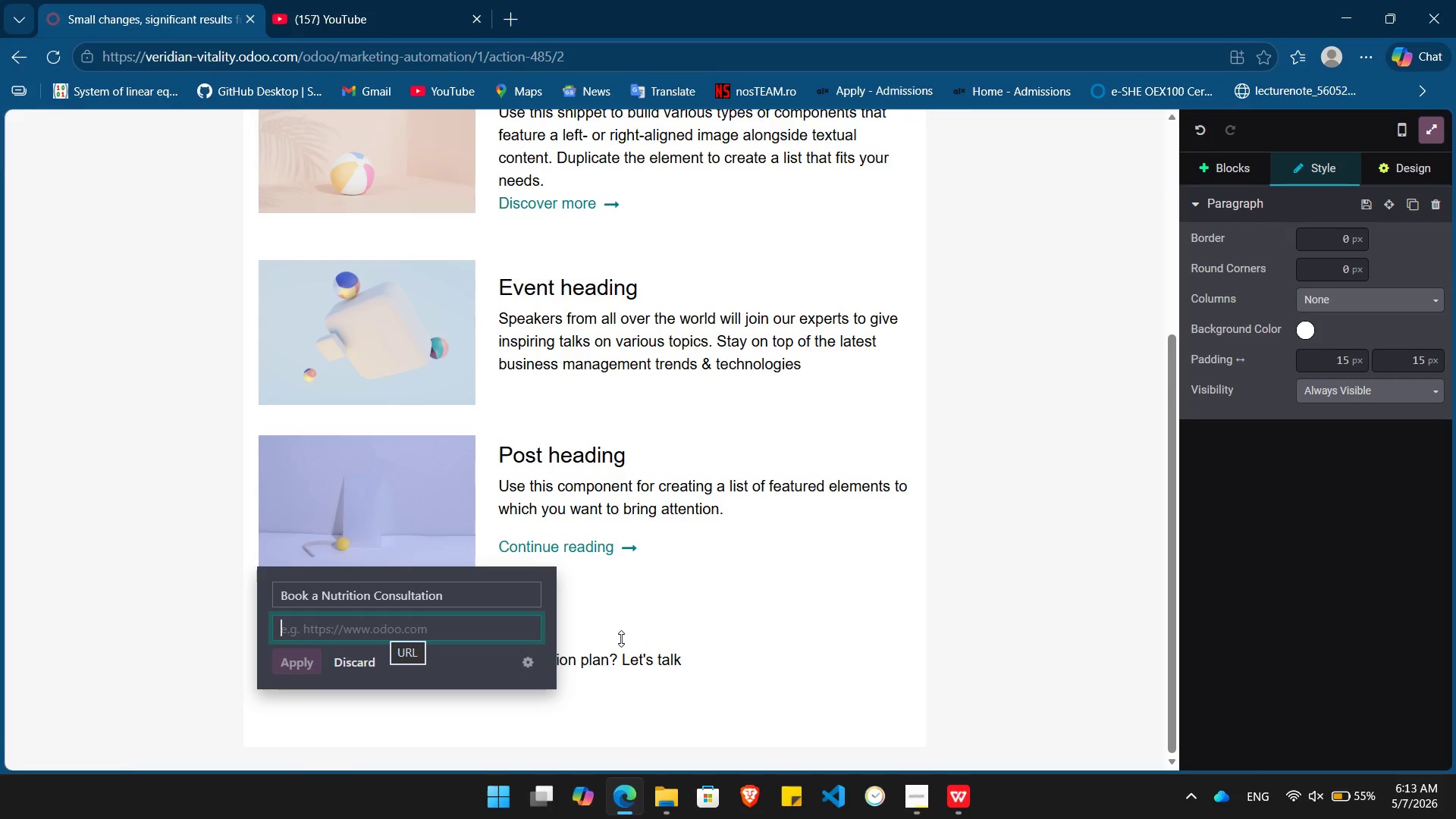 
key(Meta+V)
 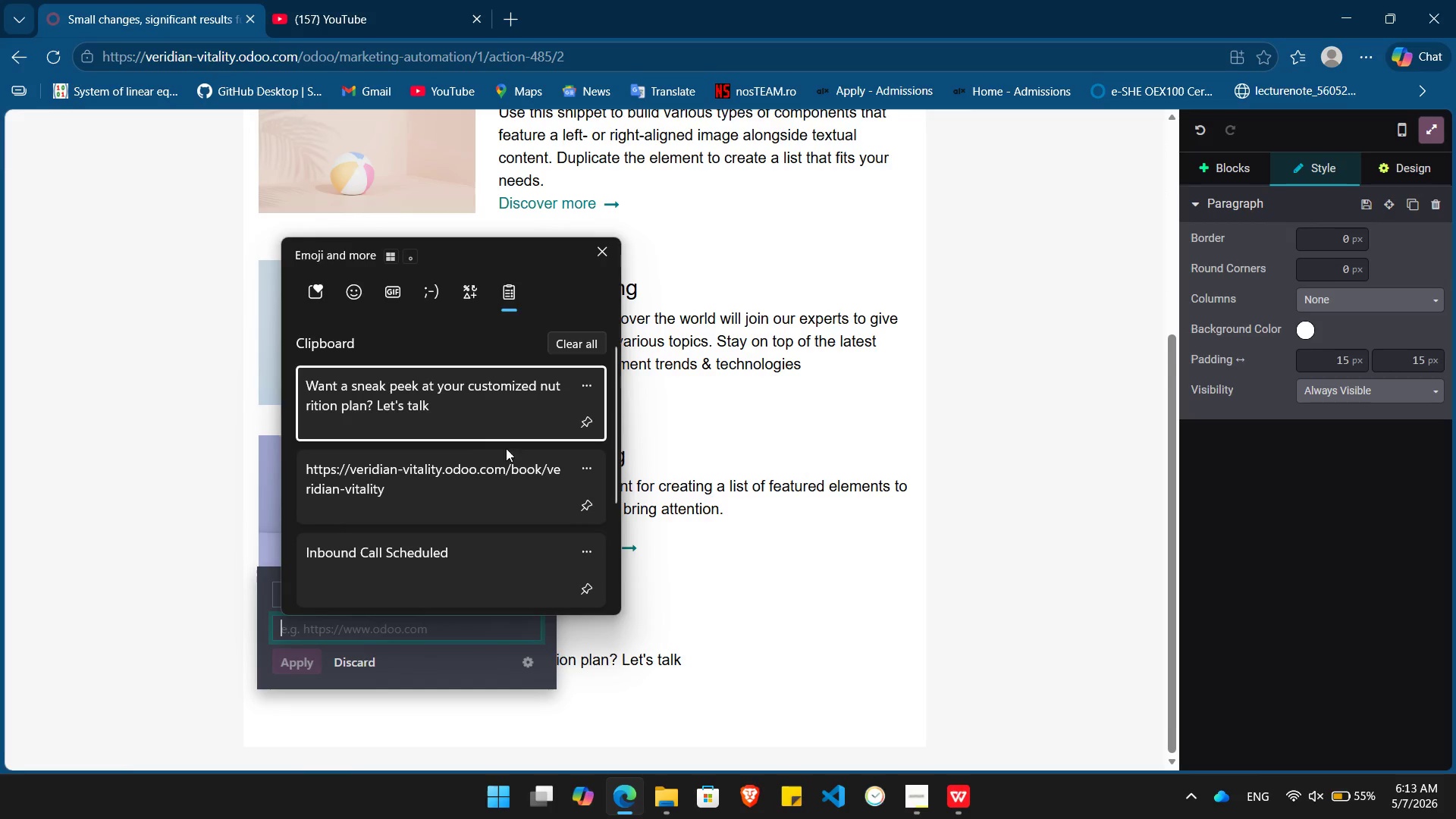 
left_click([470, 461])
 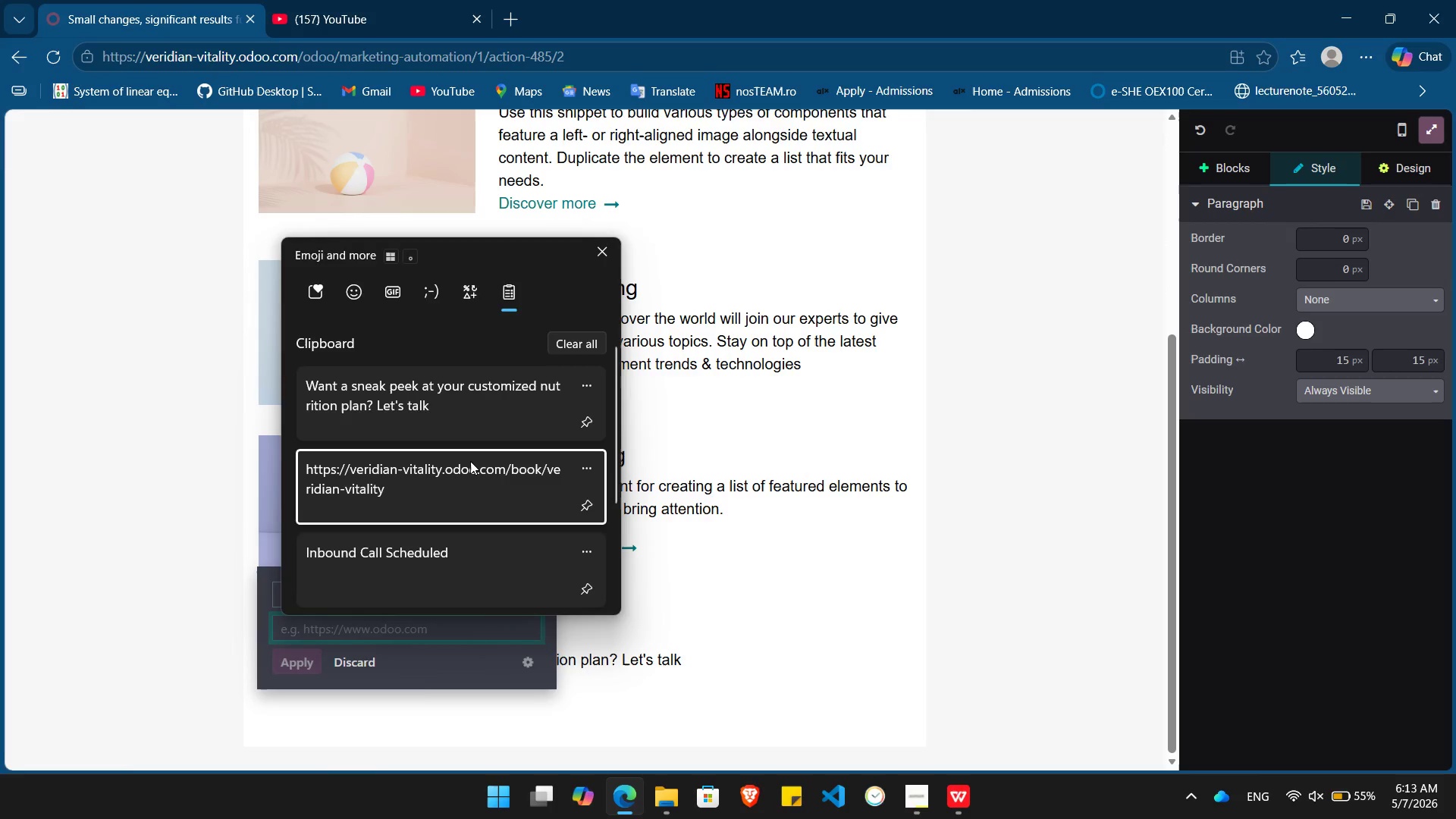 
key(Control+Meta+ControlLeft)
 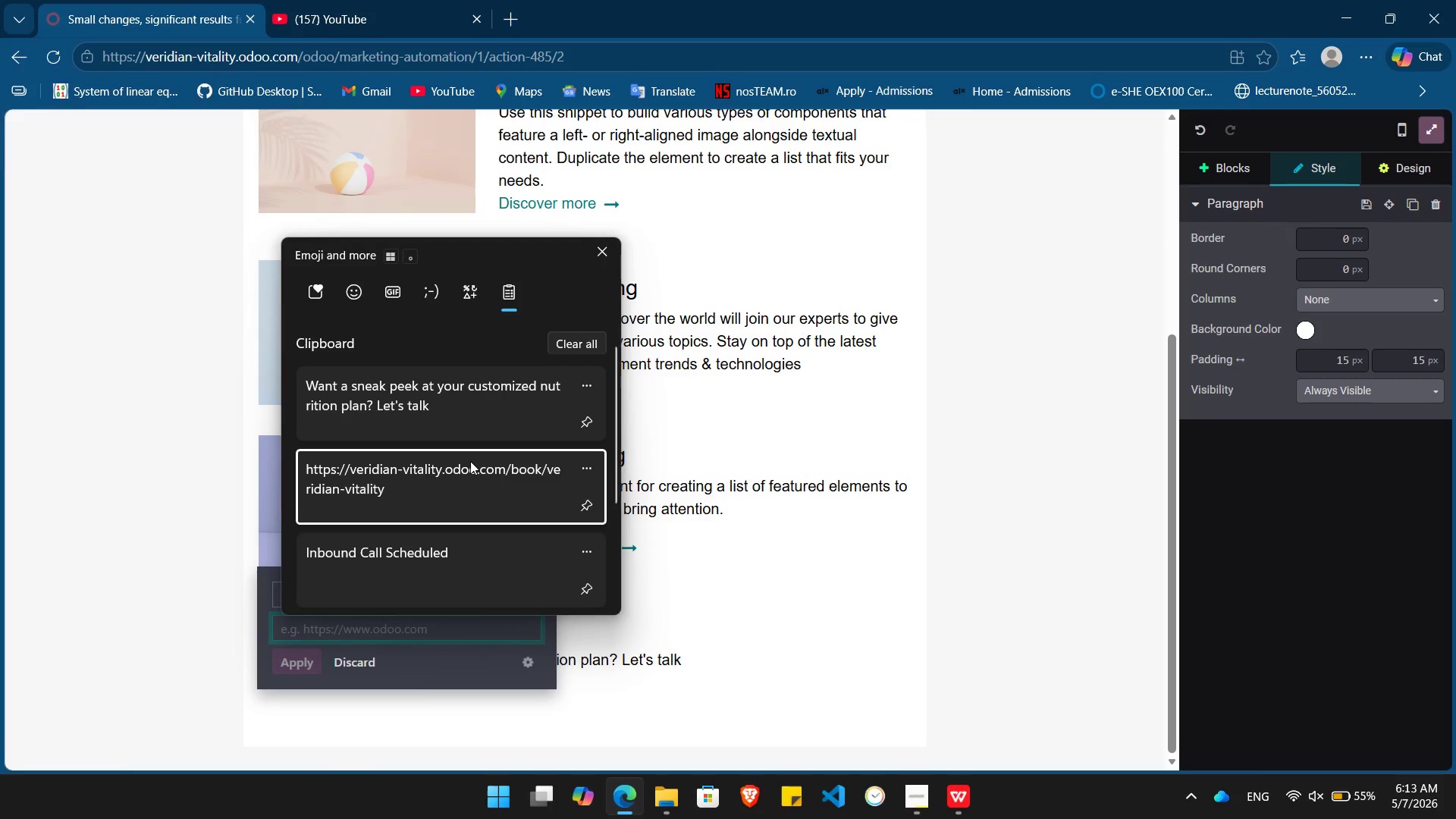 
key(Control+Meta+V)
 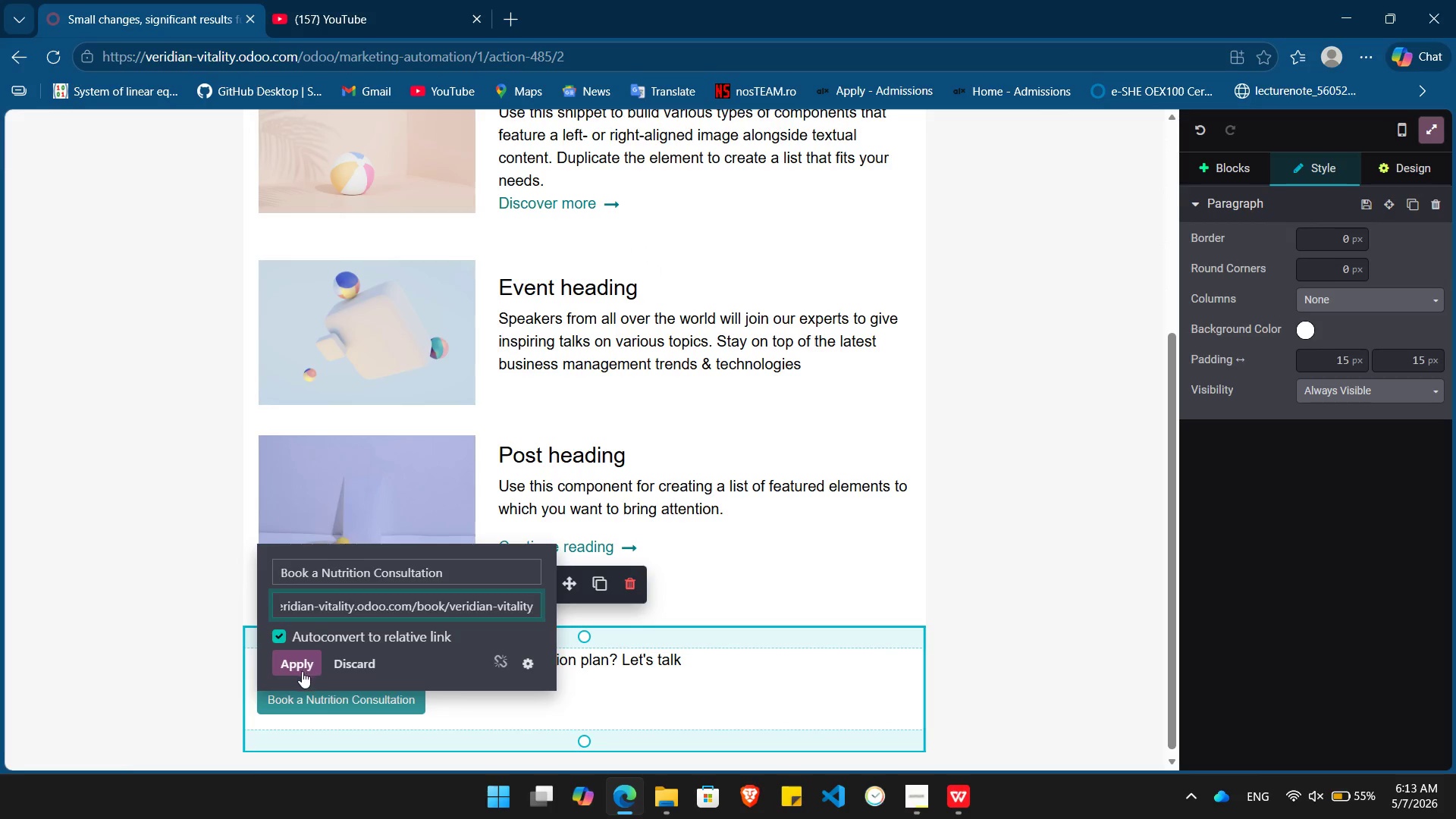 
left_click([301, 664])
 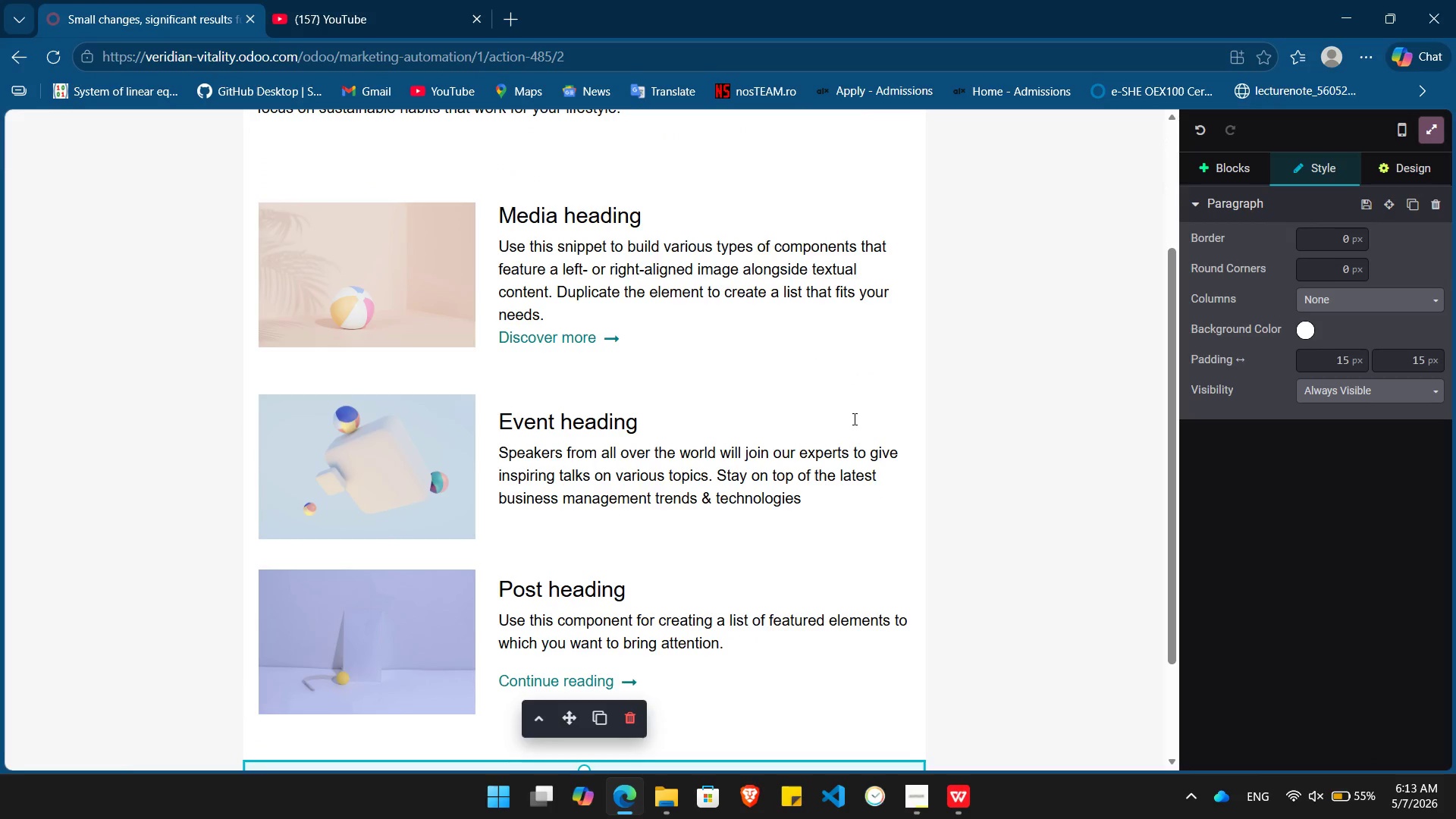 
wait(10.06)
 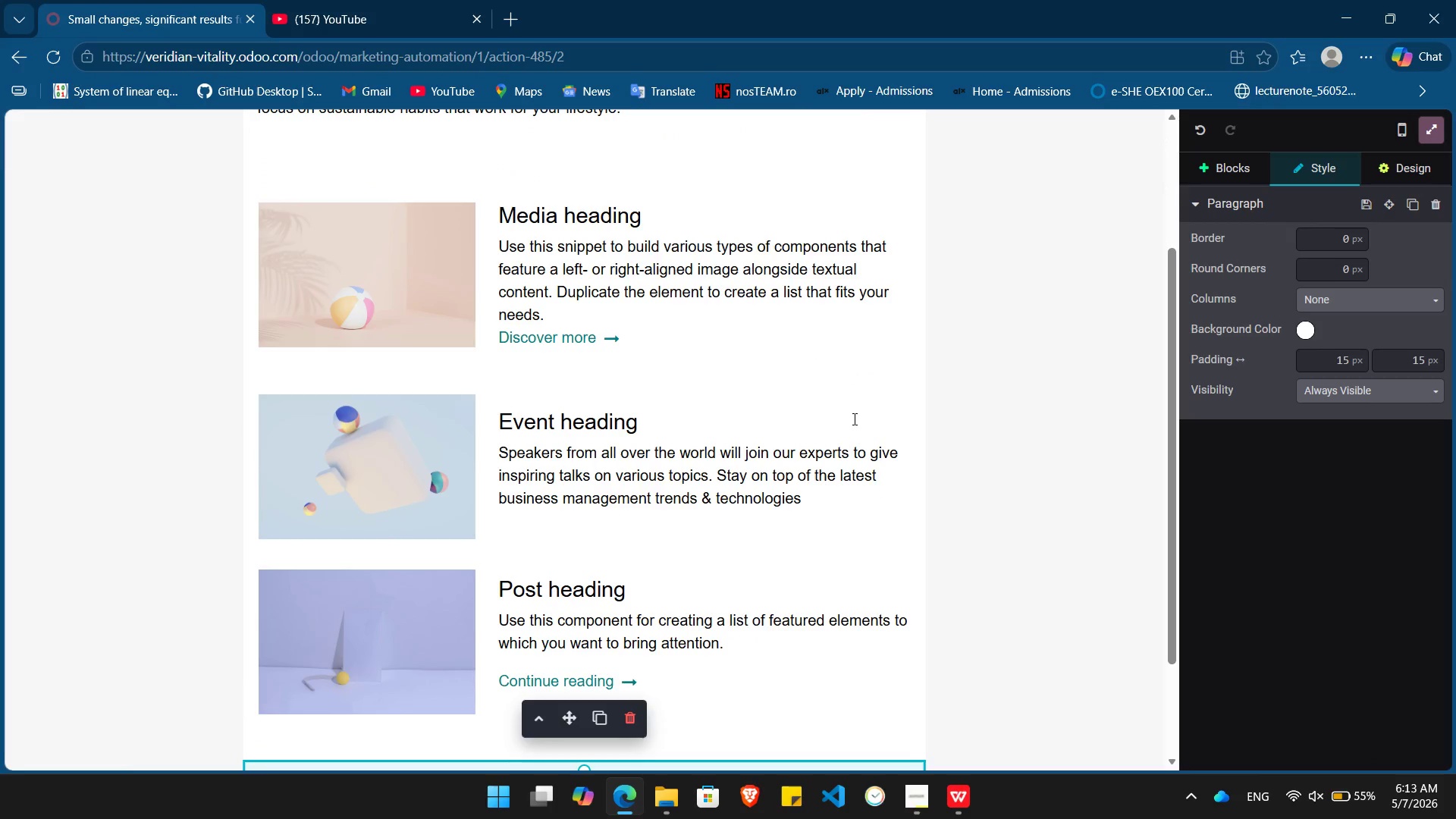 
left_click([538, 336])
 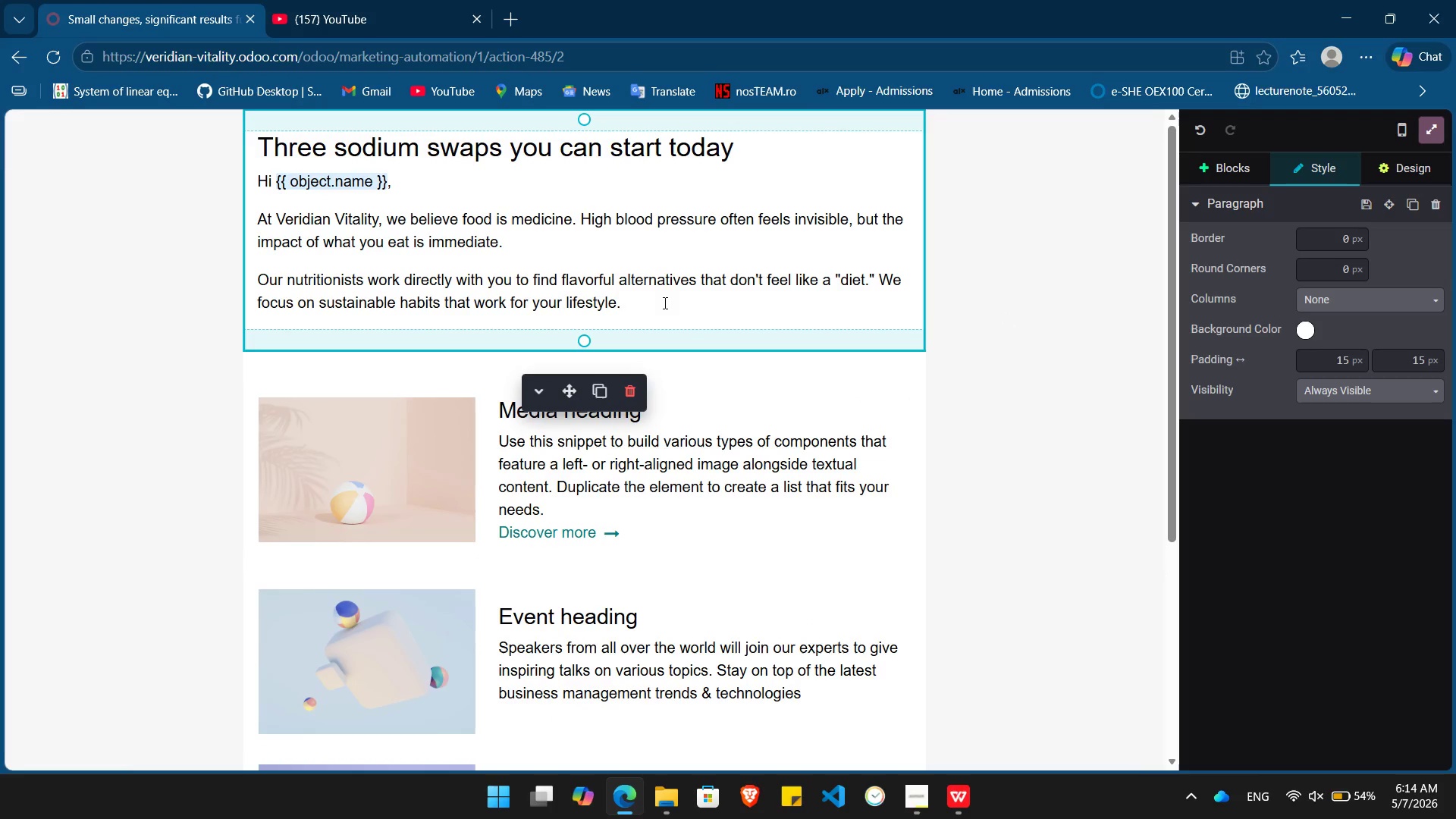 
left_click([664, 303])
 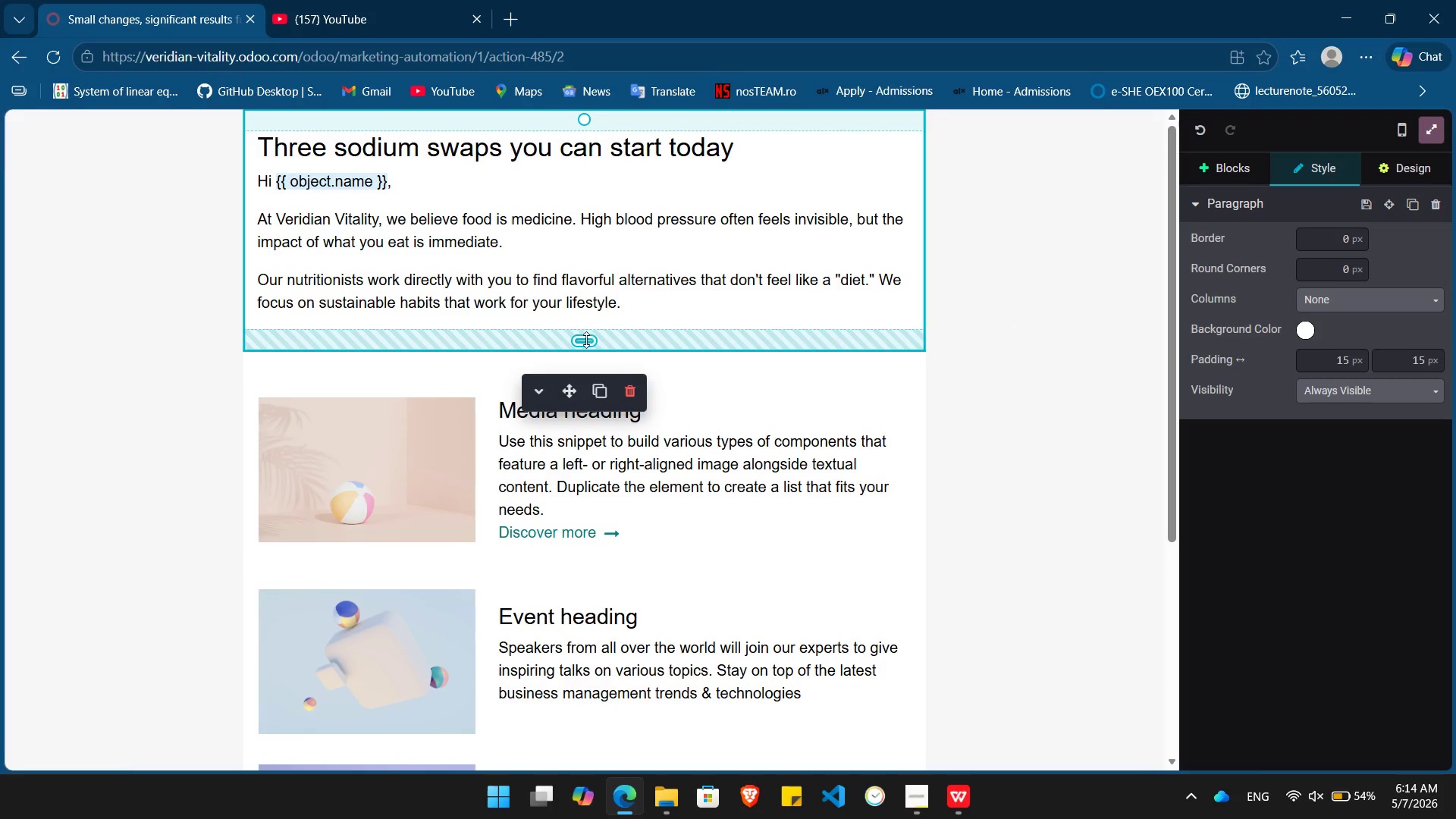 
left_click_drag(start_coordinate=[583, 339], to_coordinate=[590, 271])
 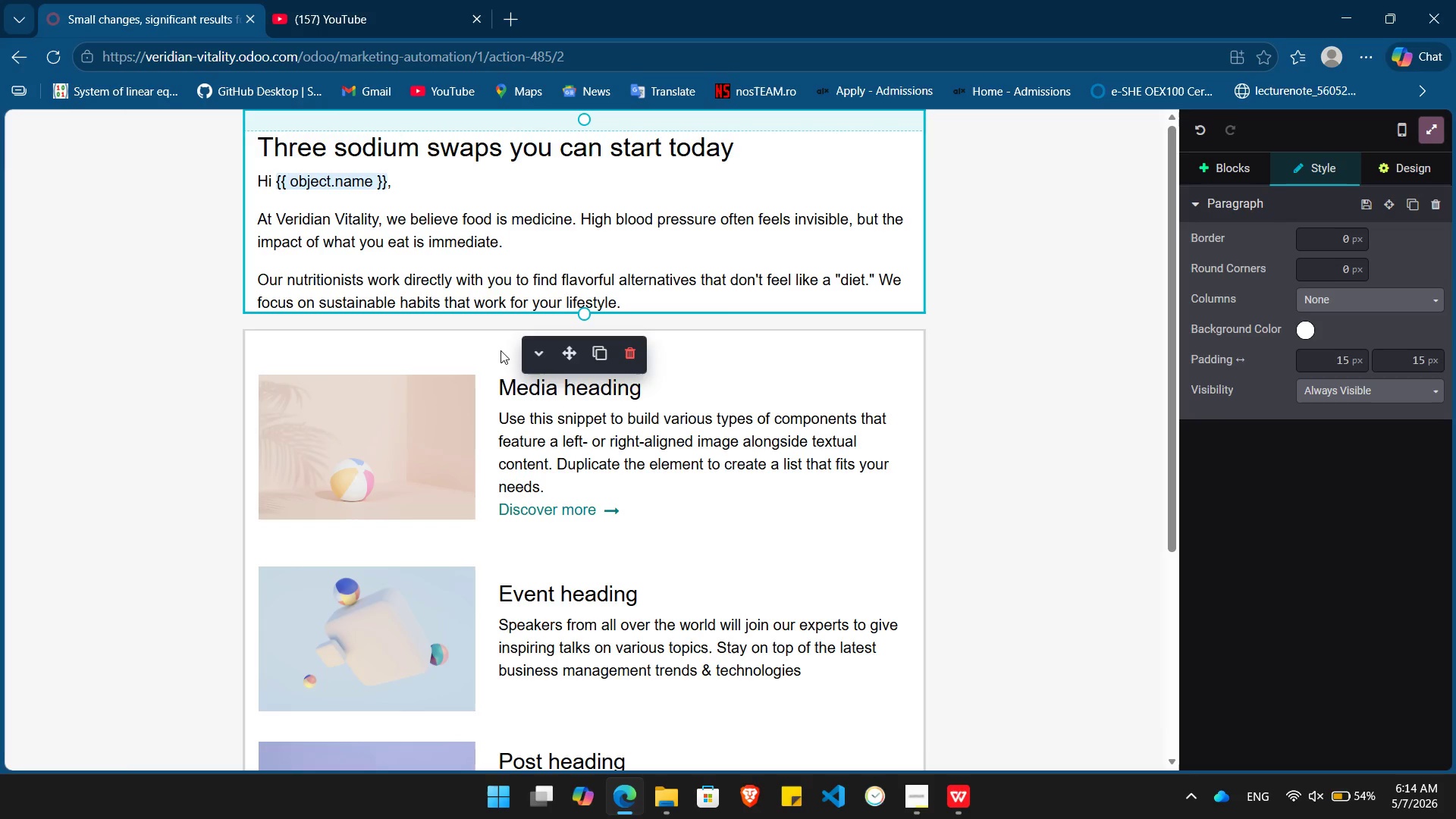 
left_click([500, 350])
 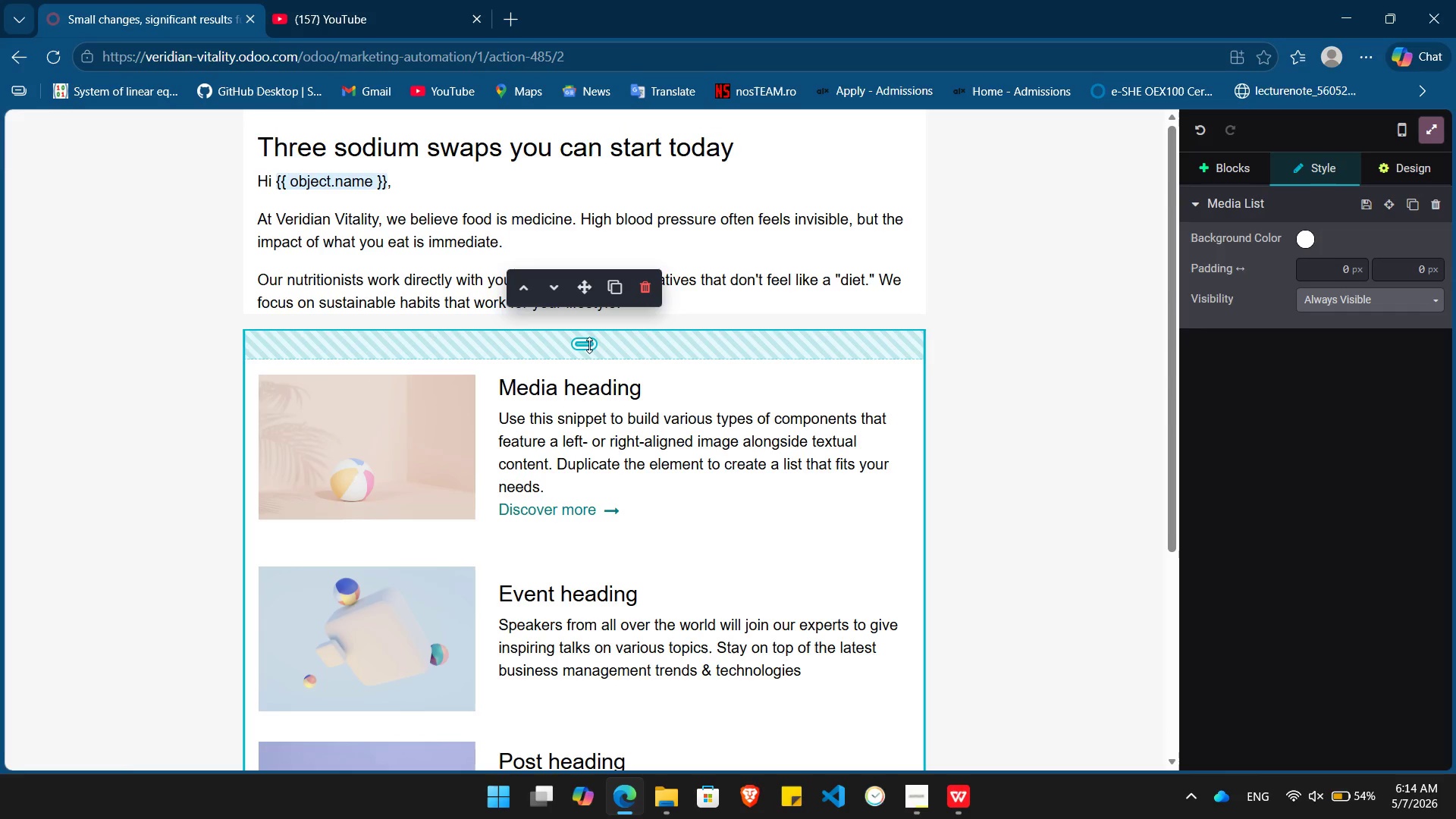 
left_click_drag(start_coordinate=[587, 344], to_coordinate=[587, 284])
 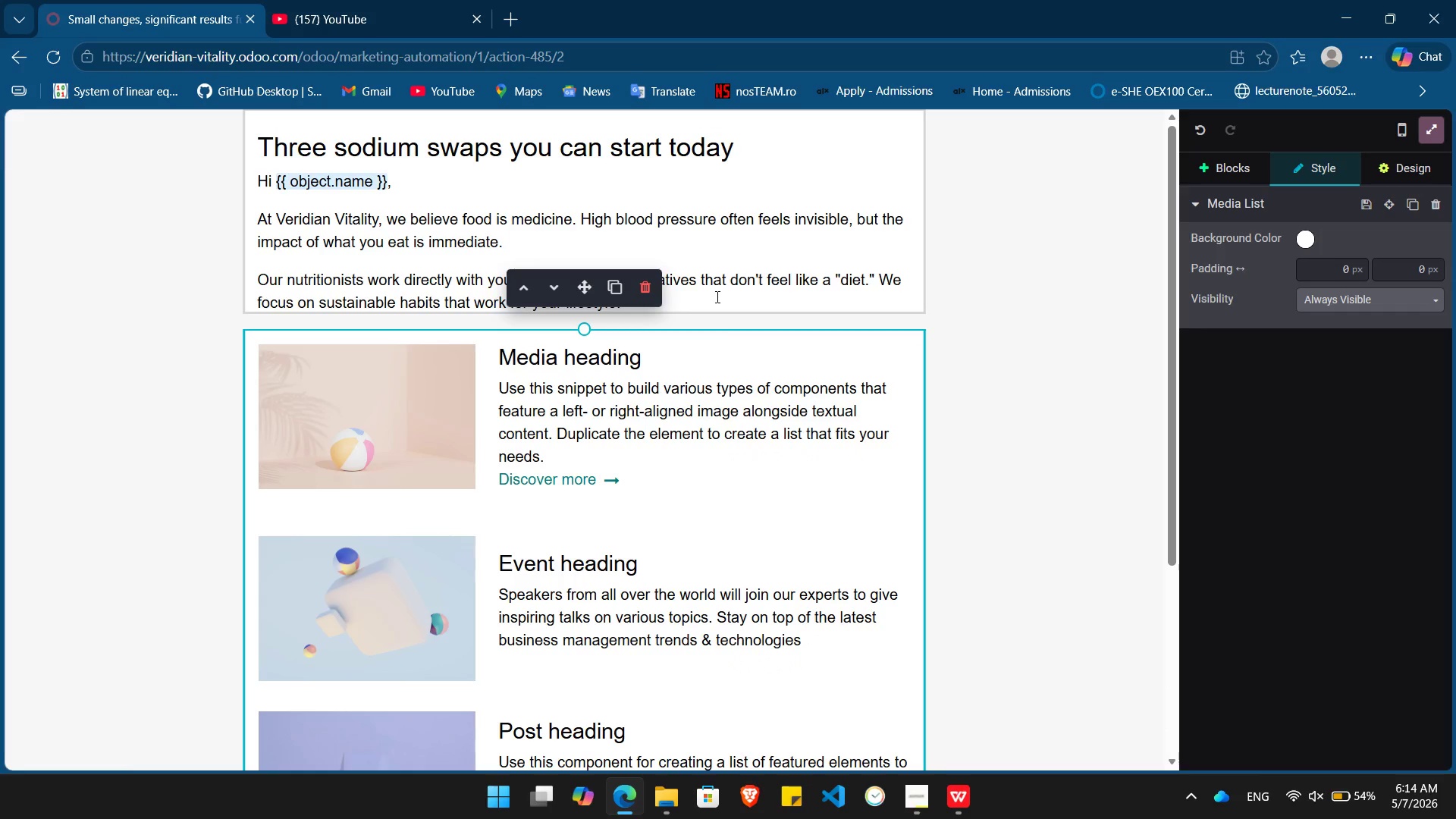 
left_click([716, 297])
 